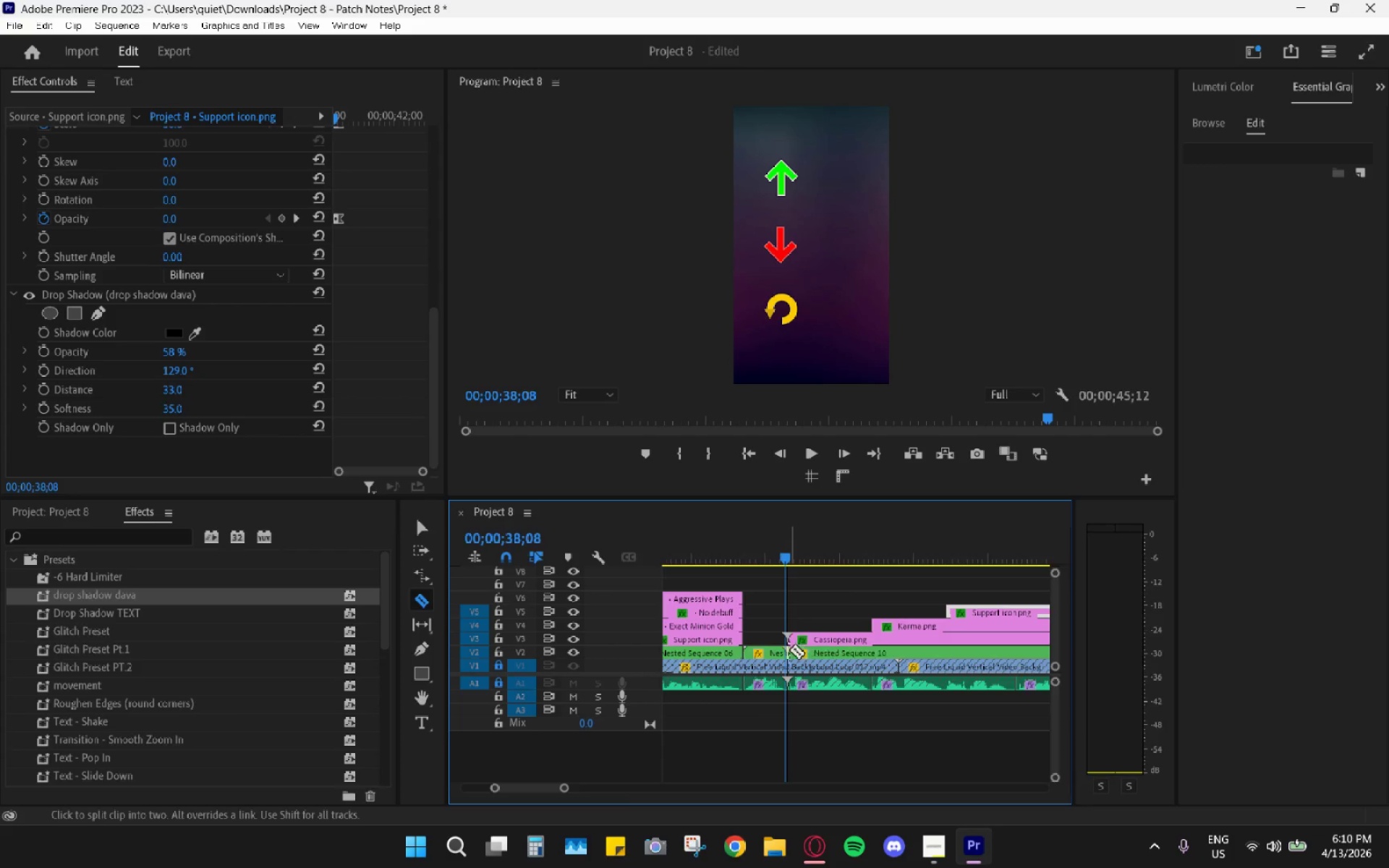 
key(V)
 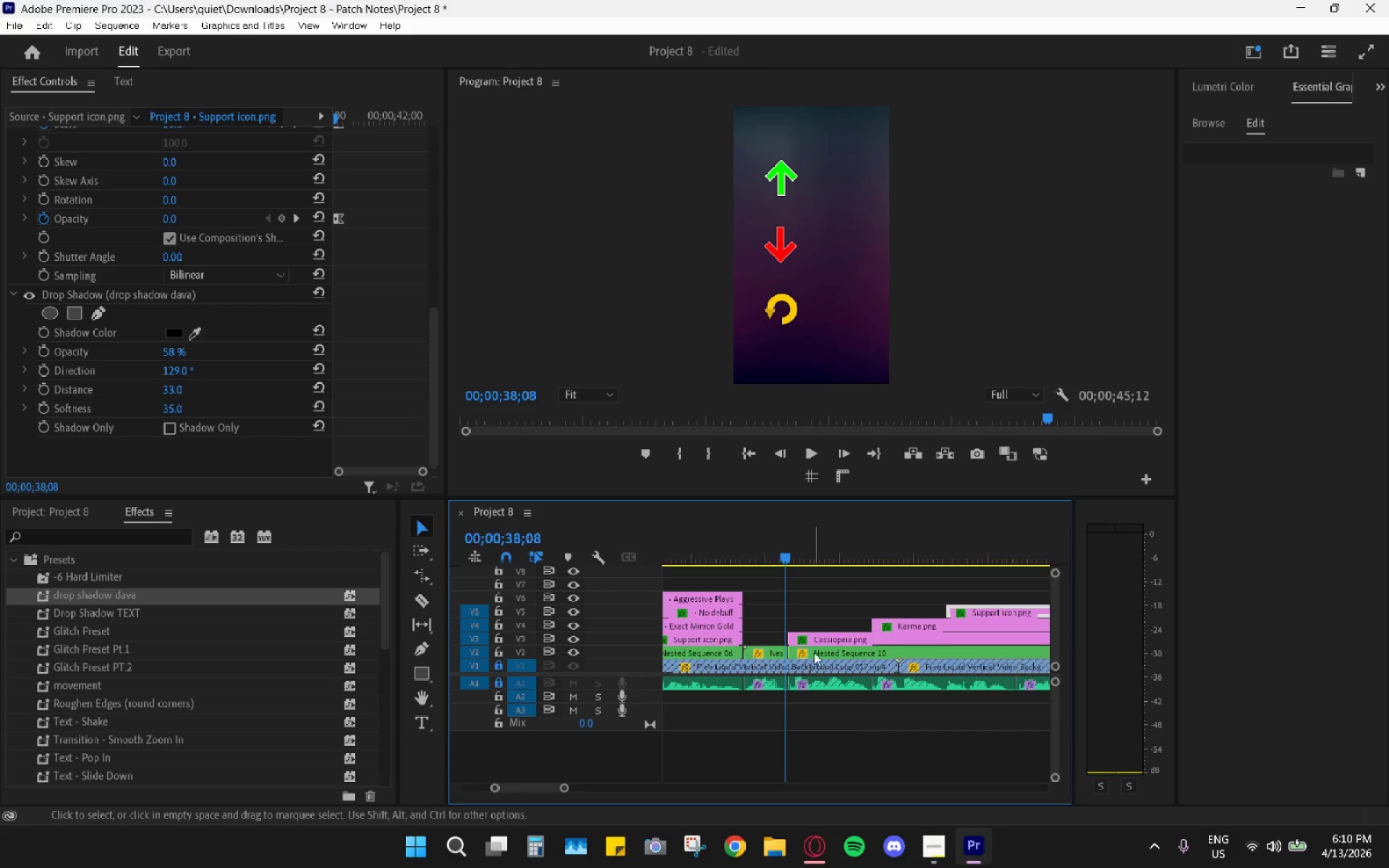 
left_click([815, 649])
 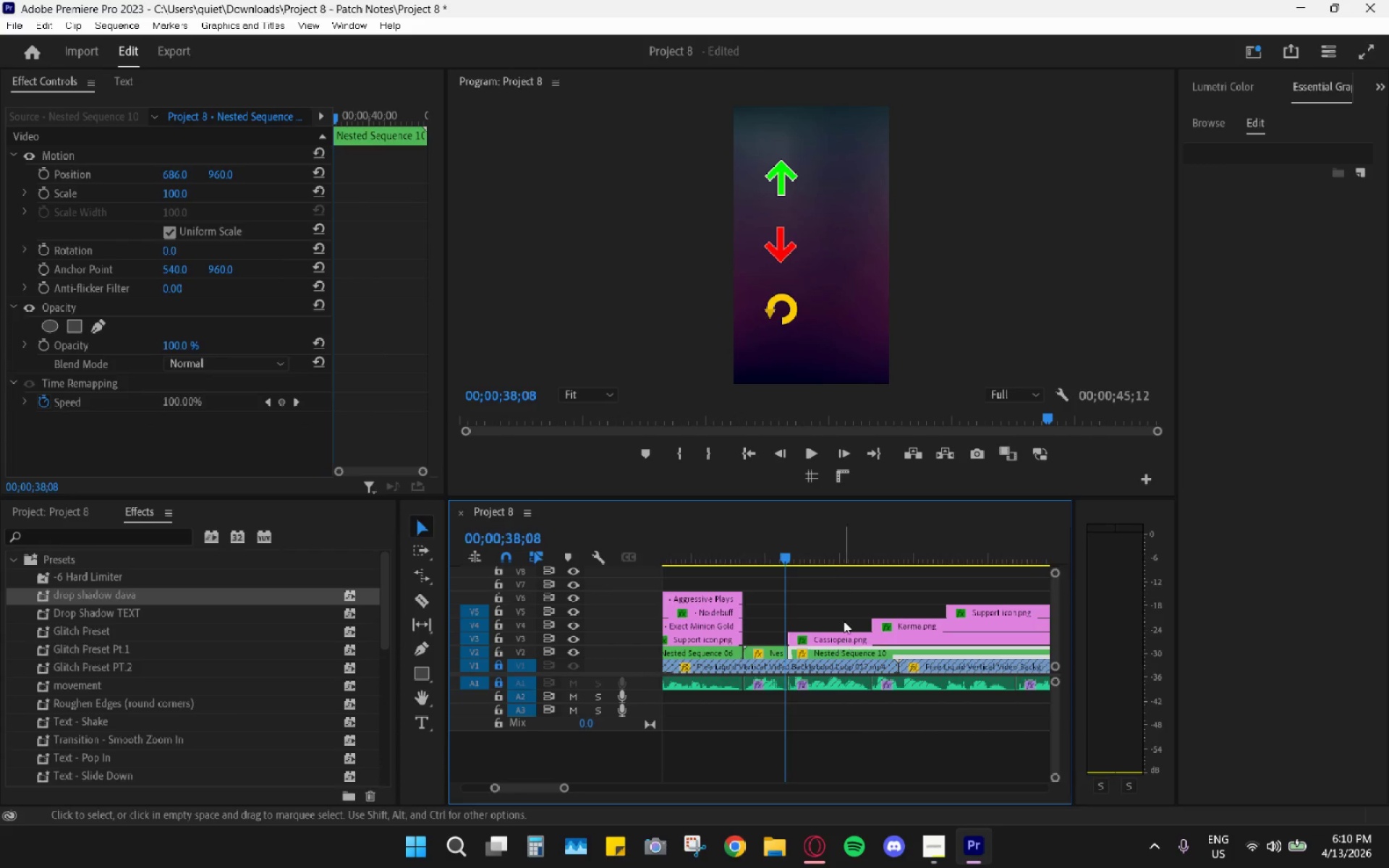 
left_click_drag(start_coordinate=[791, 545], to_coordinate=[763, 544])
 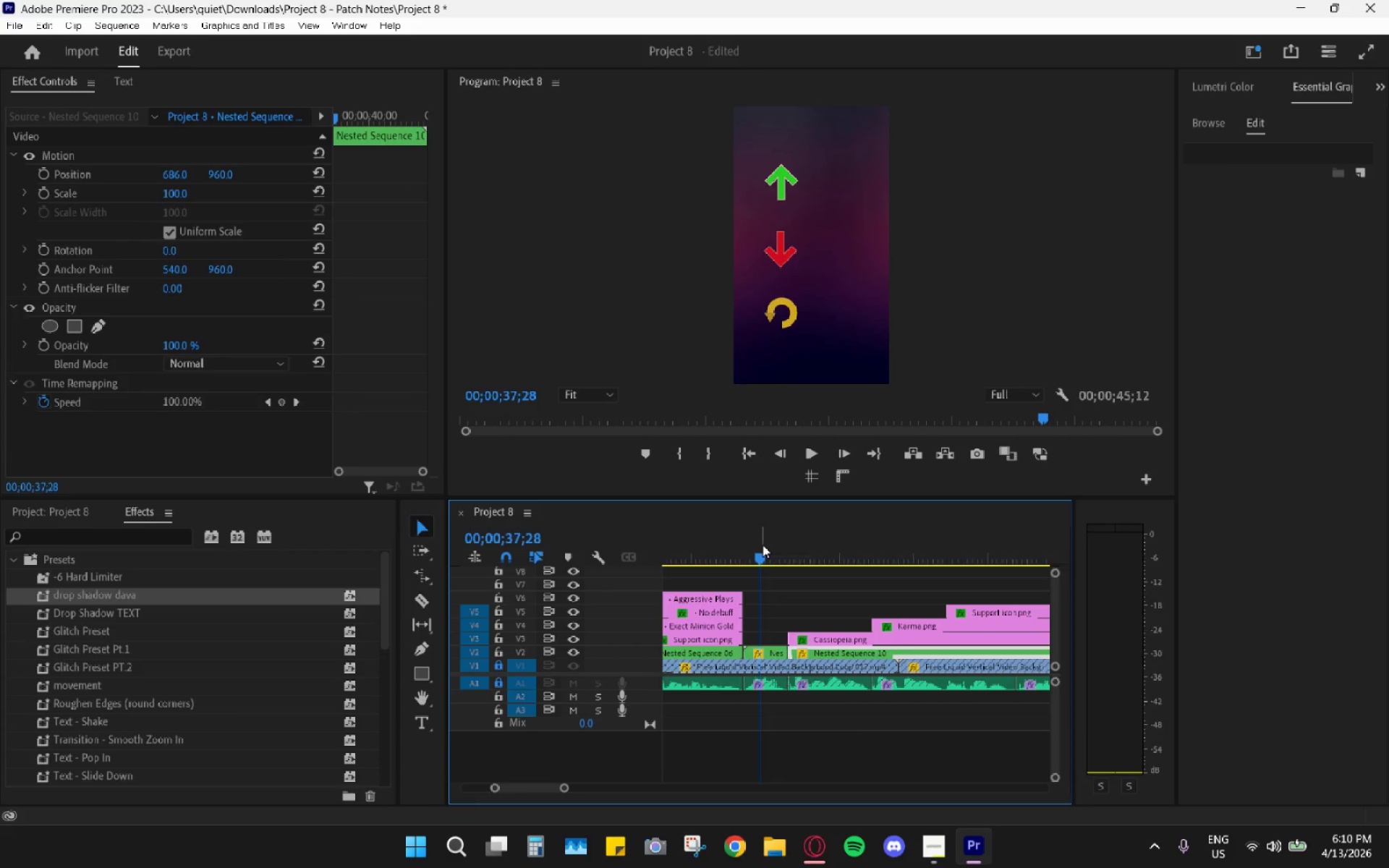 
key(Space)
 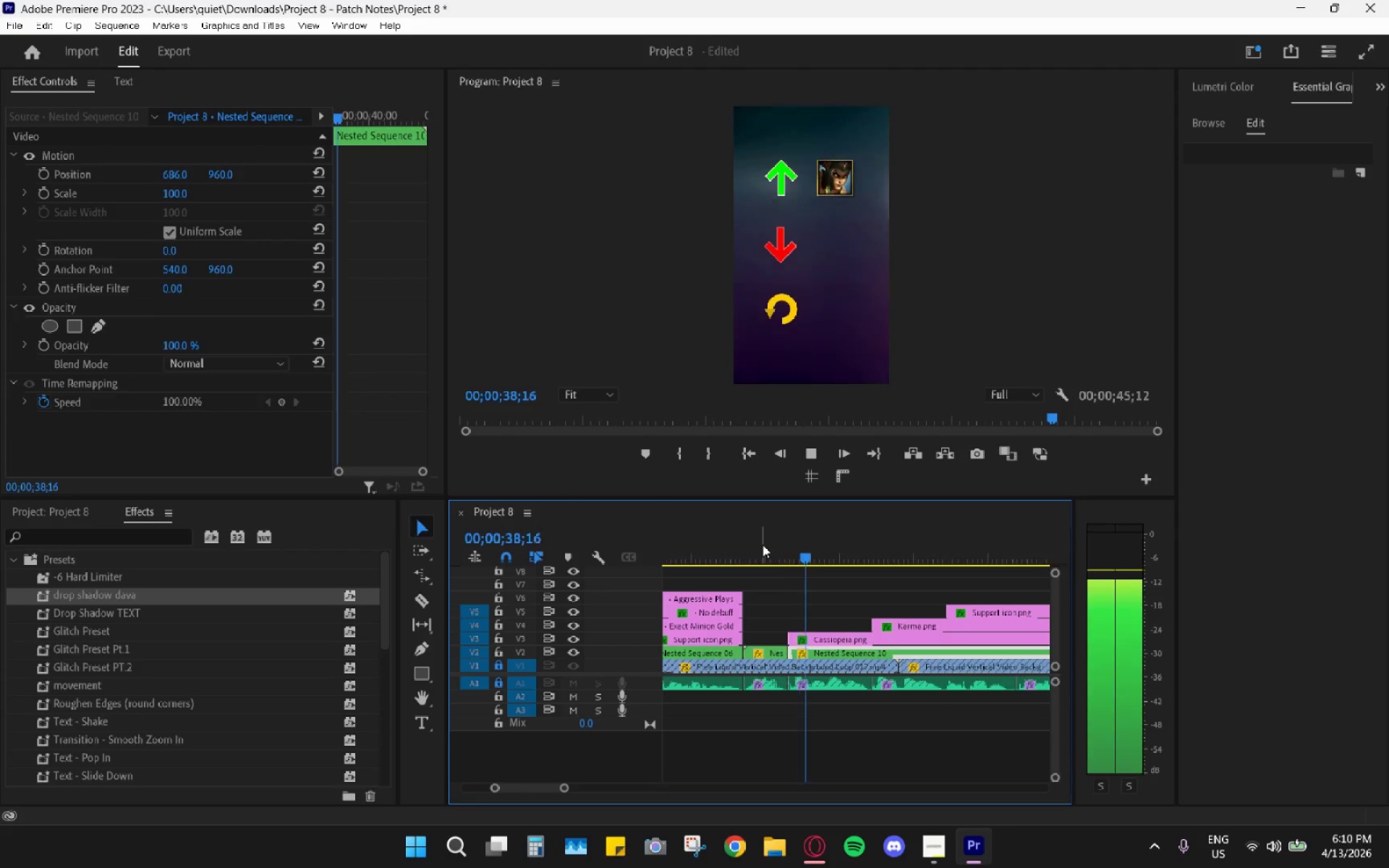 
key(Space)
 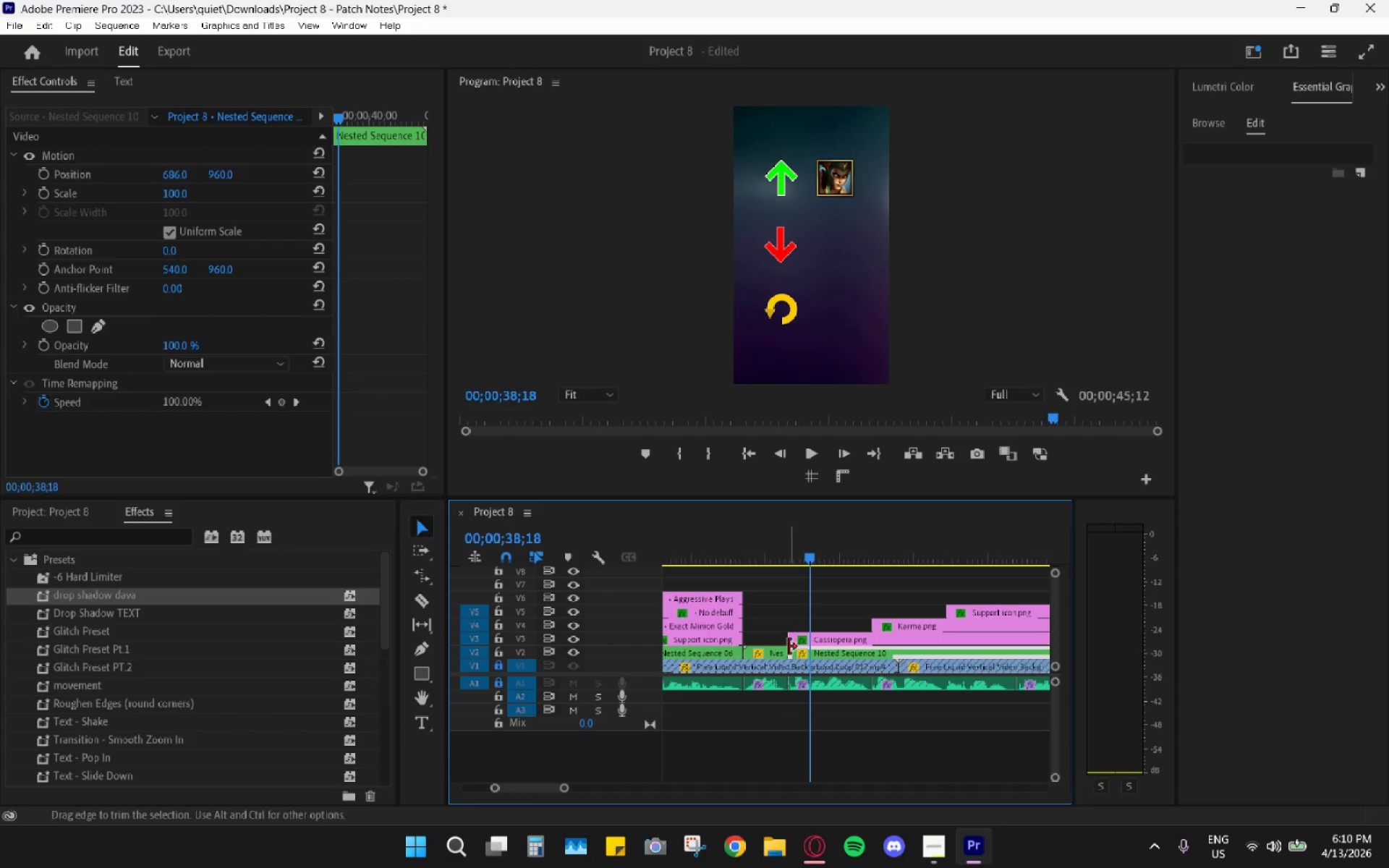 
hold_key(key=AltLeft, duration=0.66)
scroll: coordinate [804, 642], scroll_direction: up, amount: 10.0
 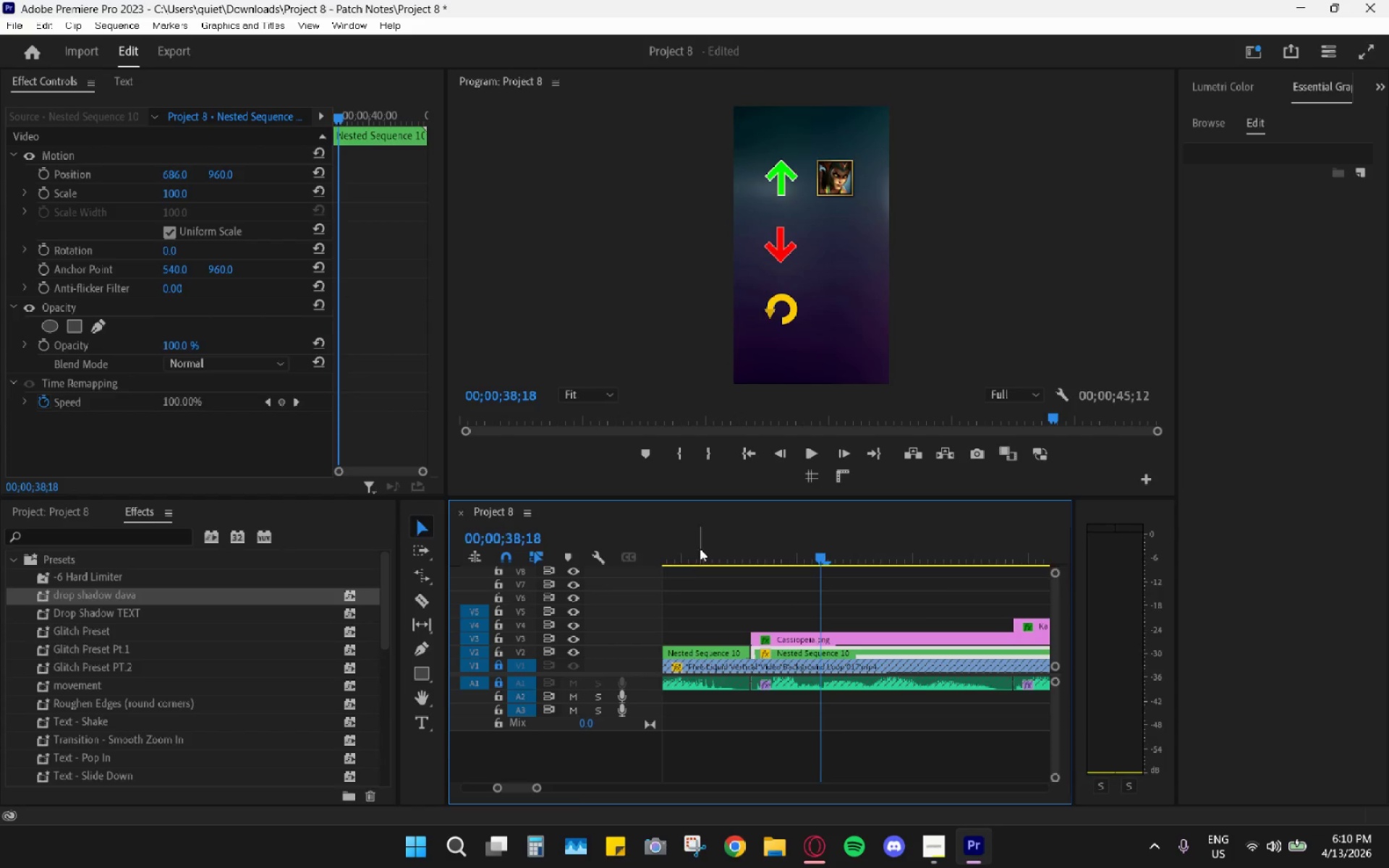 
key(Space)
 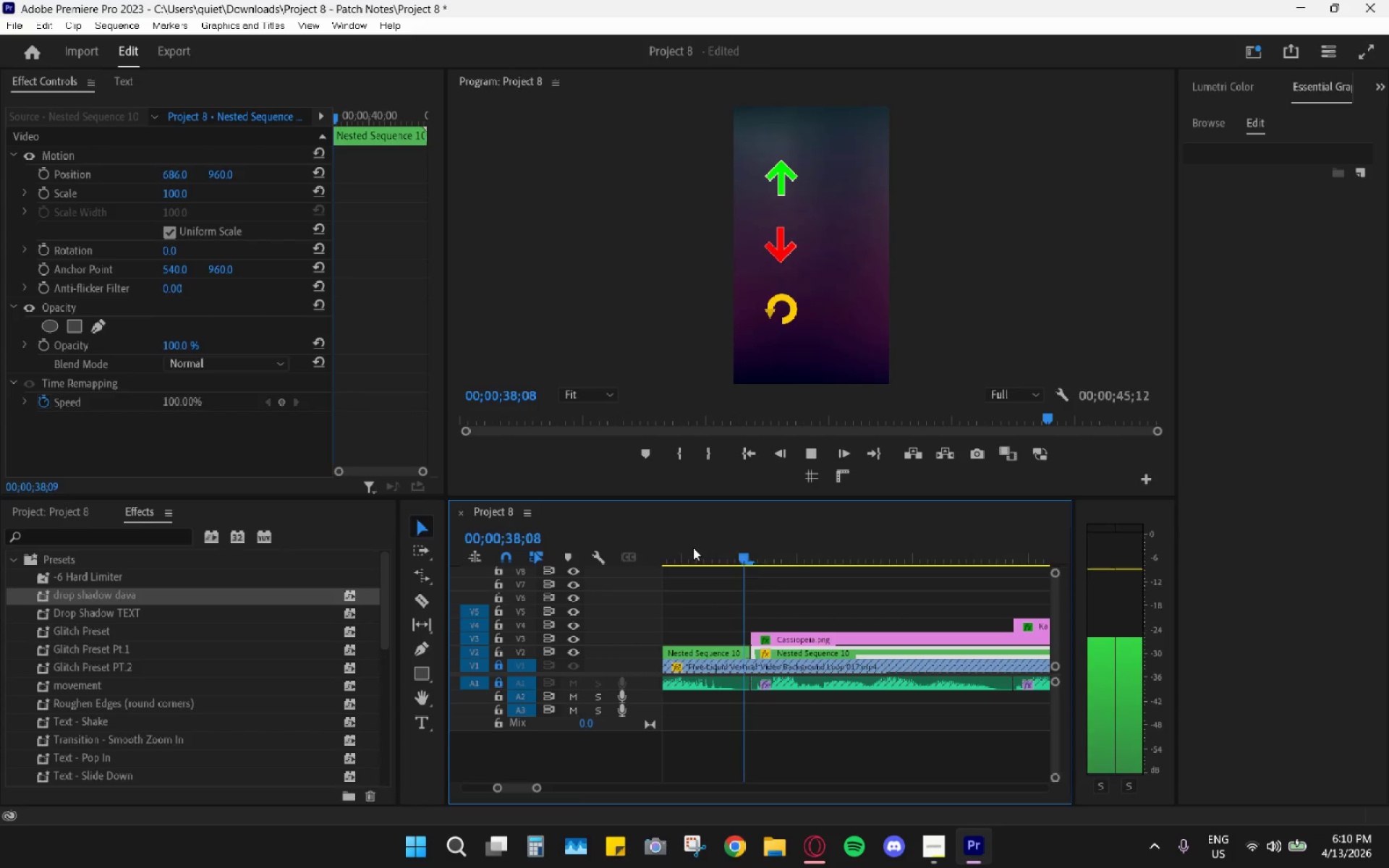 
key(Space)
 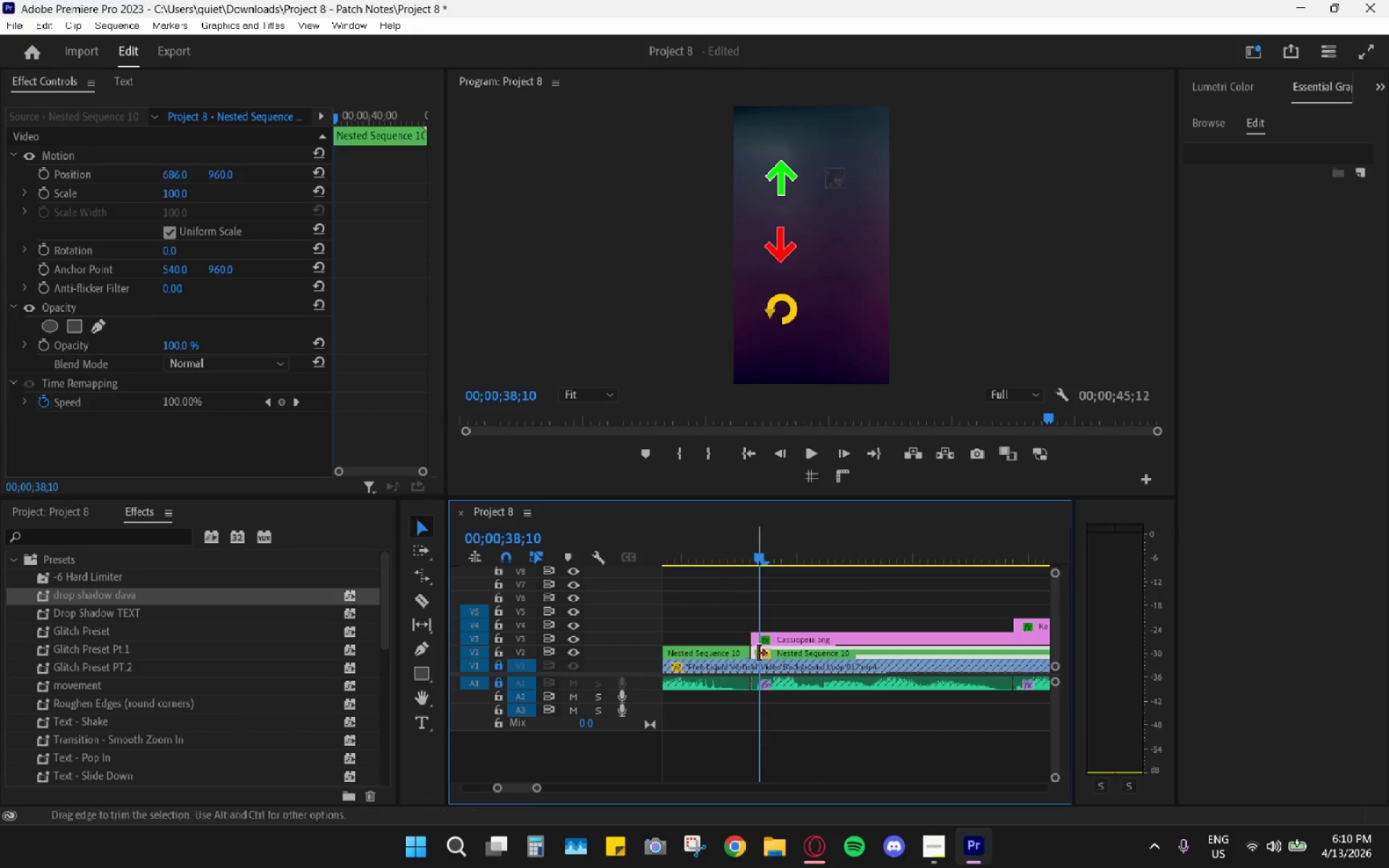 
scroll: coordinate [763, 658], scroll_direction: up, amount: 3.0
 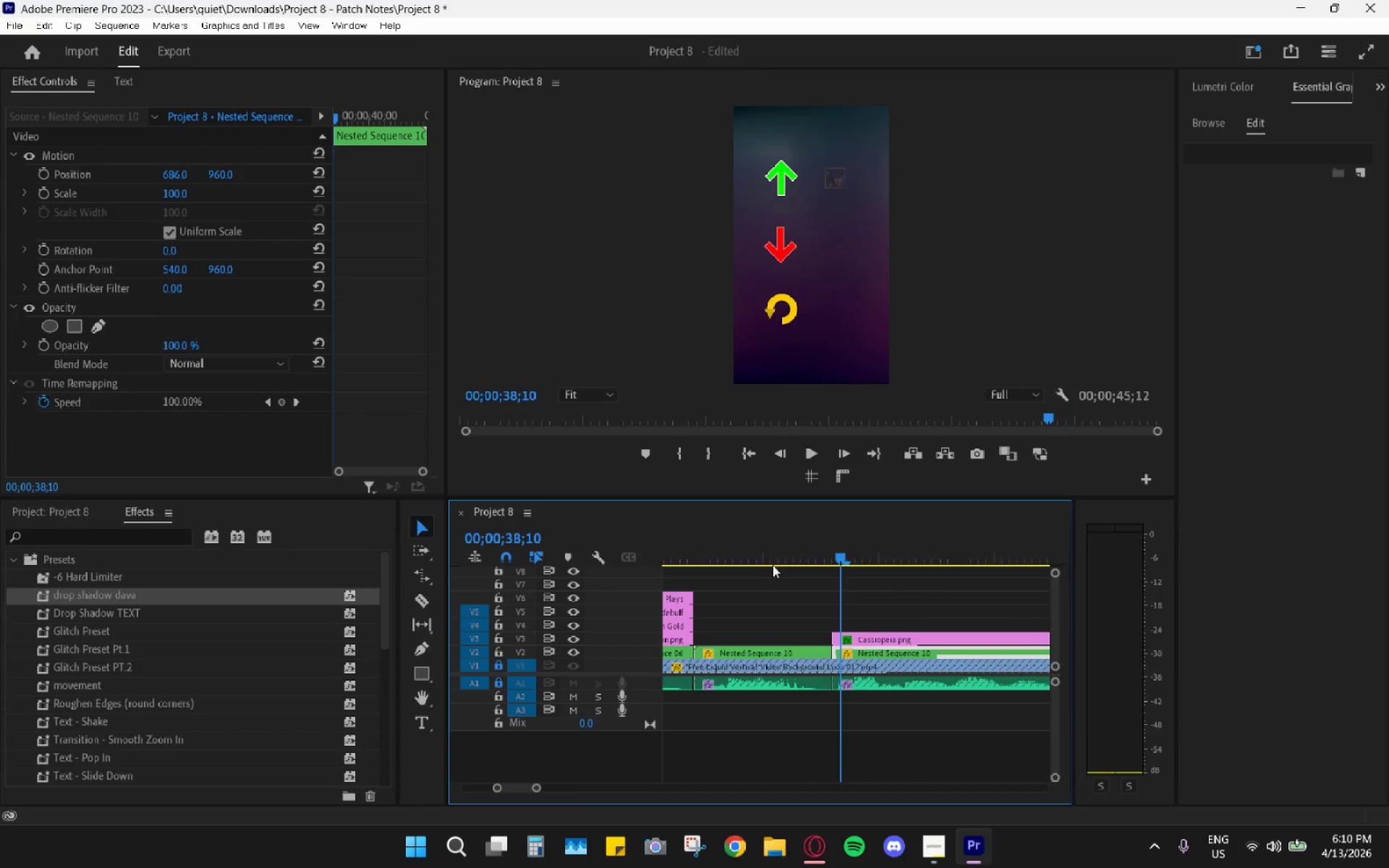 
left_click_drag(start_coordinate=[748, 554], to_coordinate=[739, 550])
 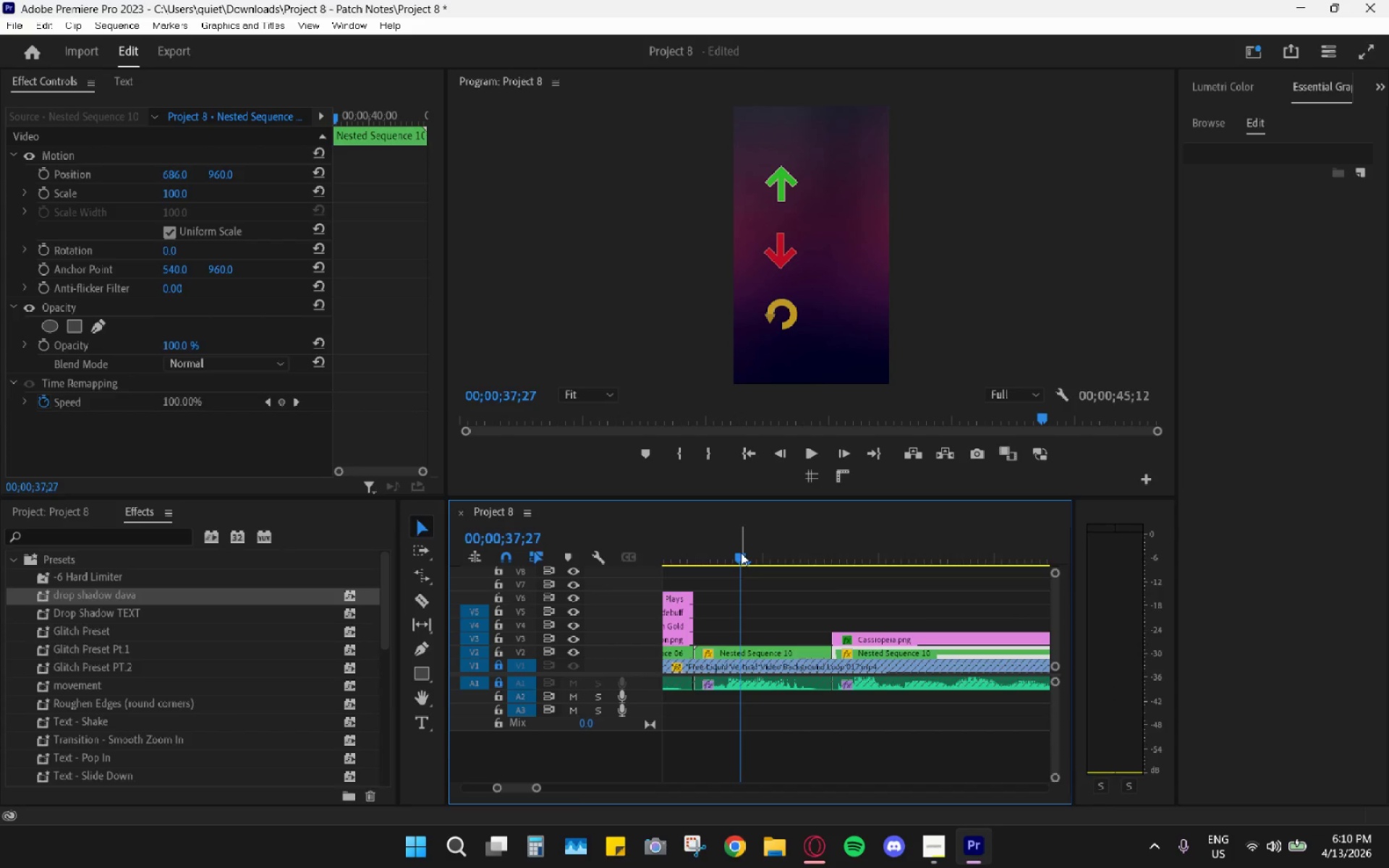 
key(Control+Z)
 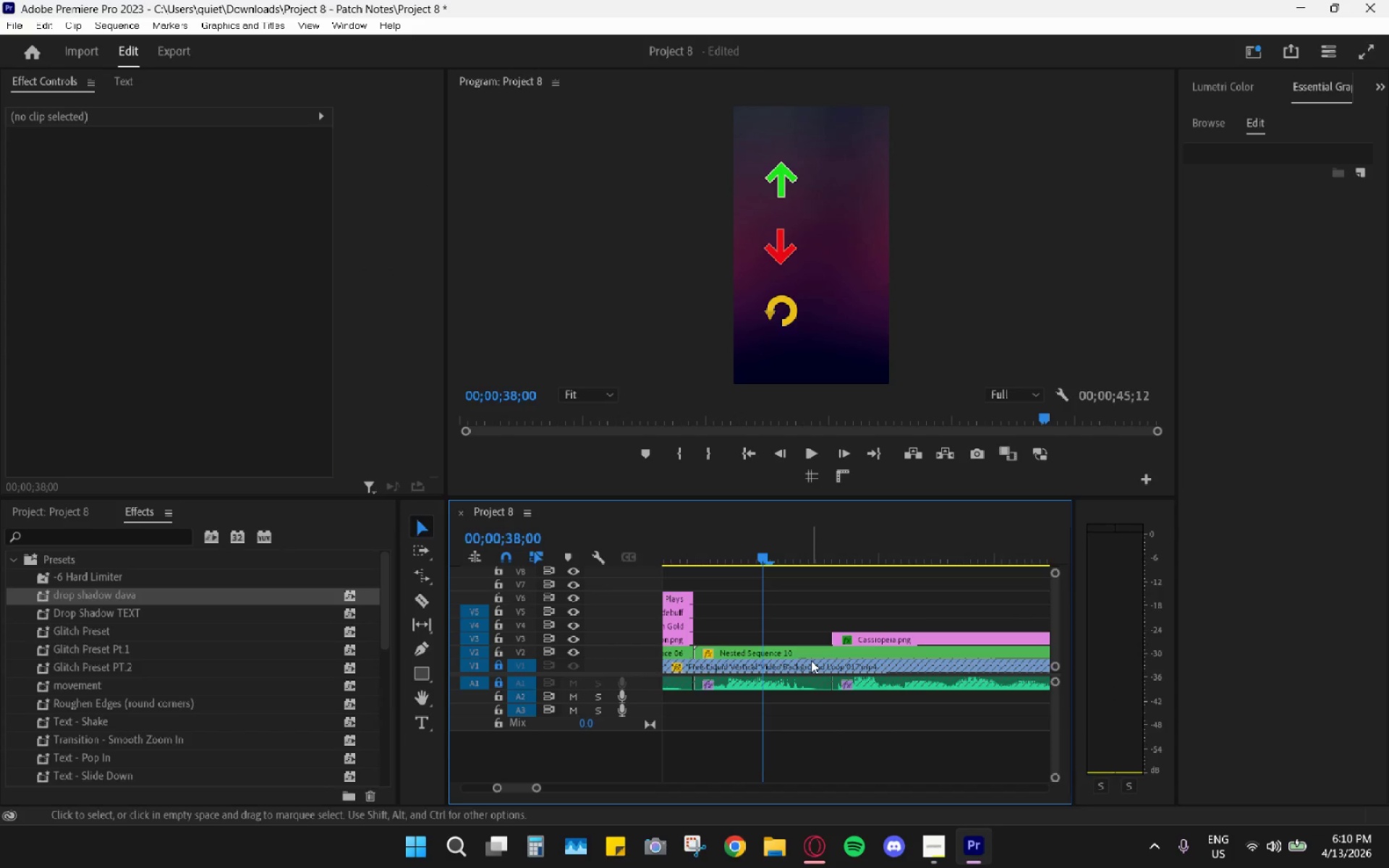 
double_click([811, 660])
 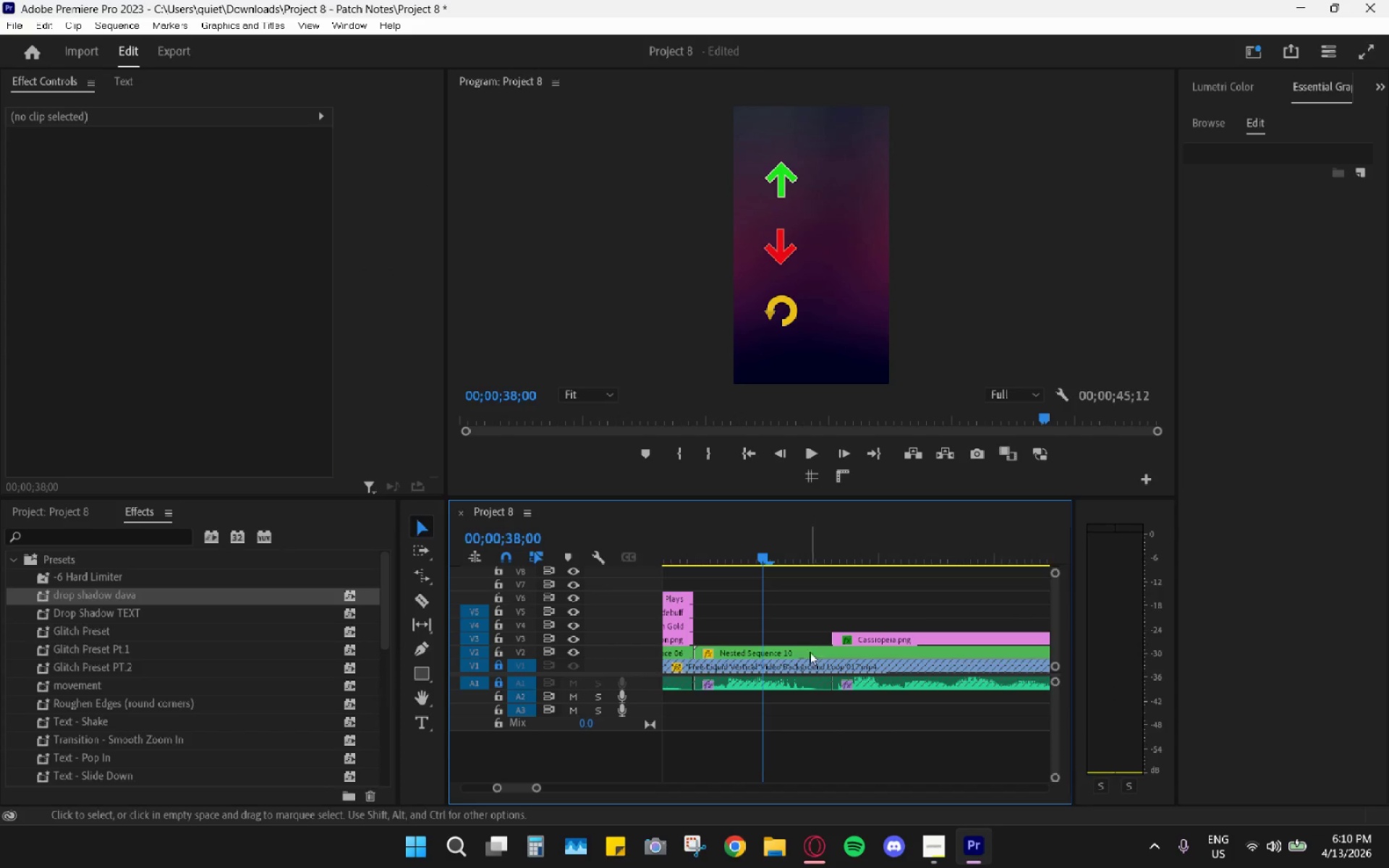 
left_click([812, 645])
 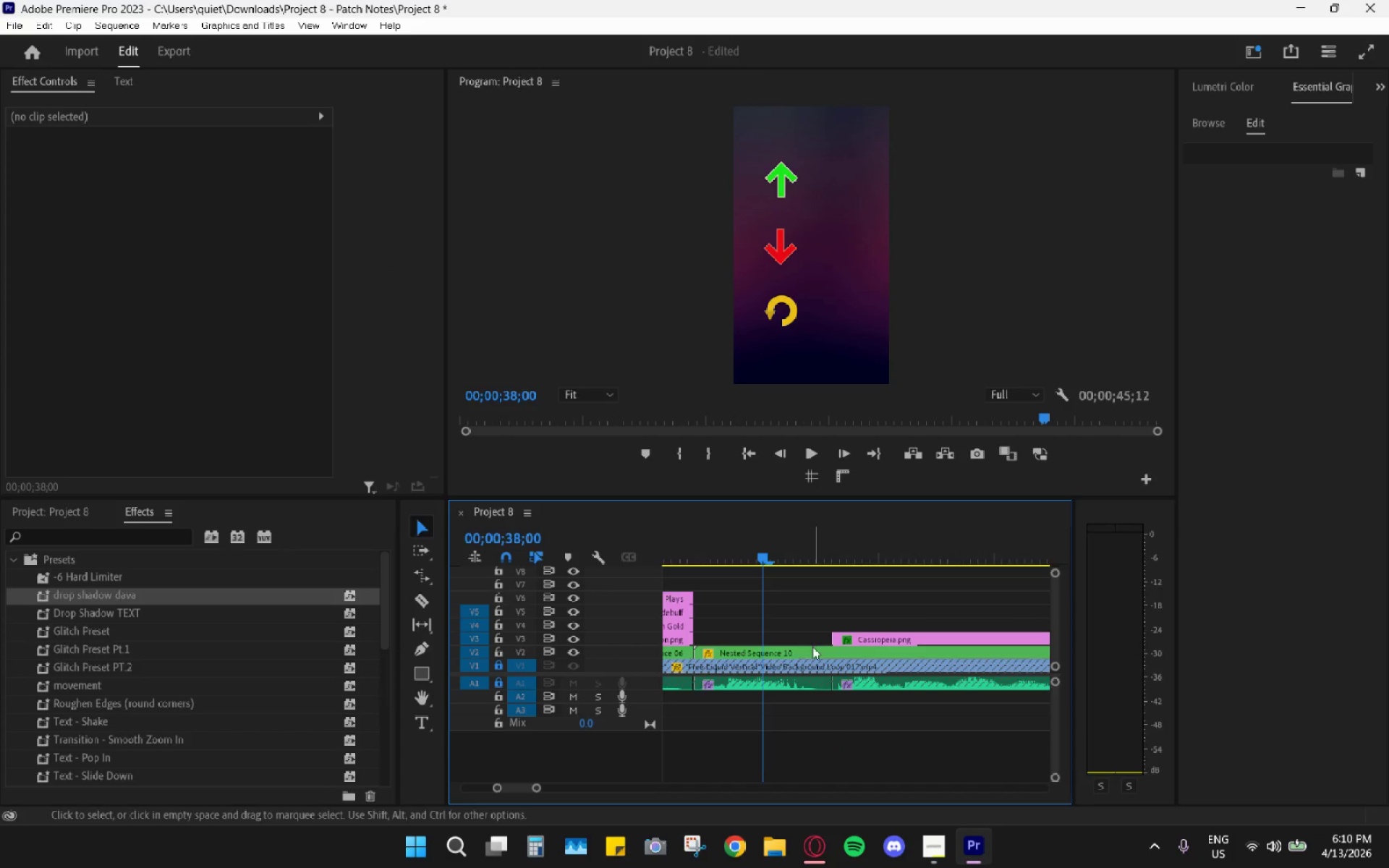 
left_click([806, 654])
 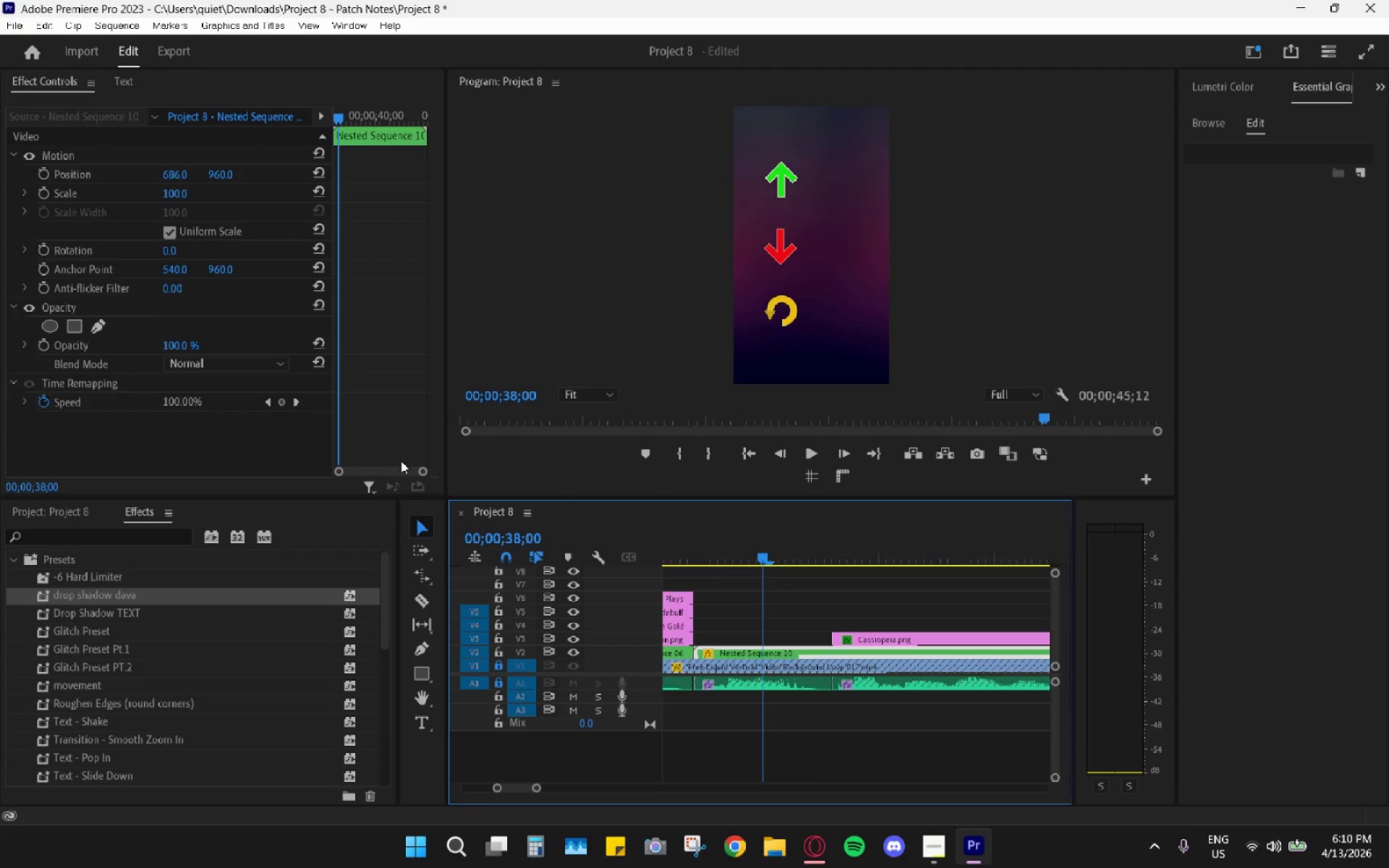 
left_click_drag(start_coordinate=[424, 475], to_coordinate=[412, 473])
 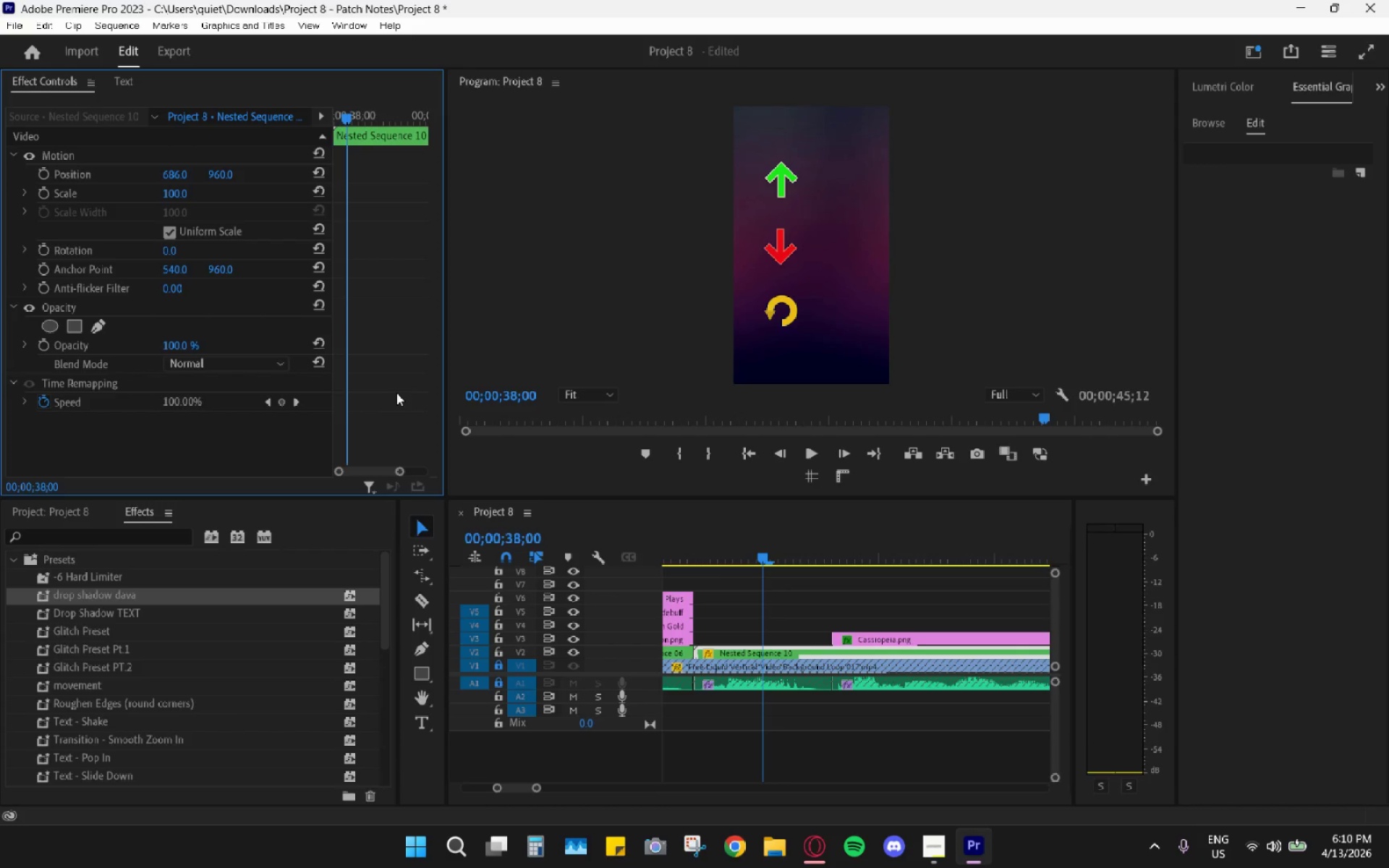 
scroll: coordinate [396, 393], scroll_direction: down, amount: 4.0
 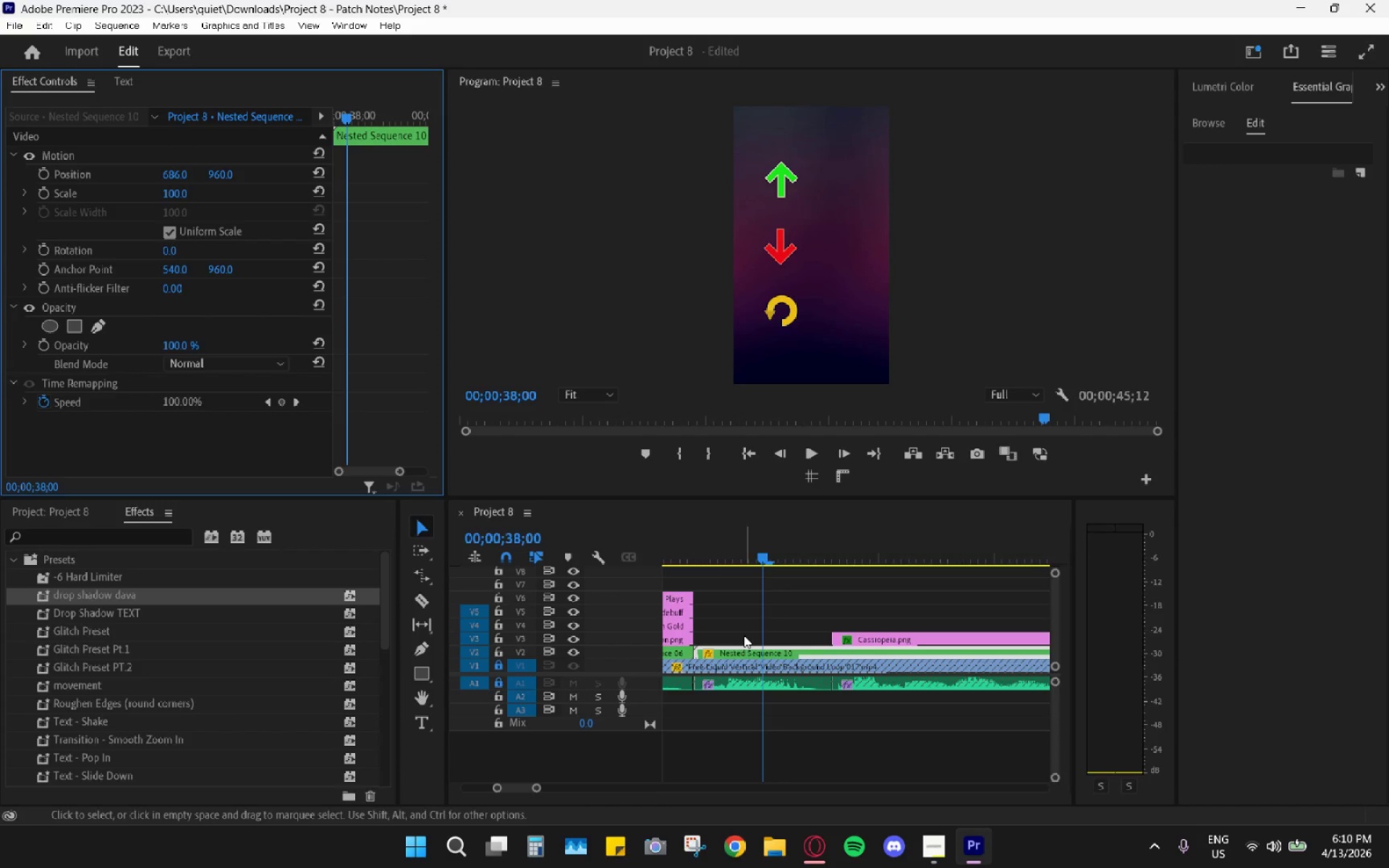 
left_click([741, 647])
 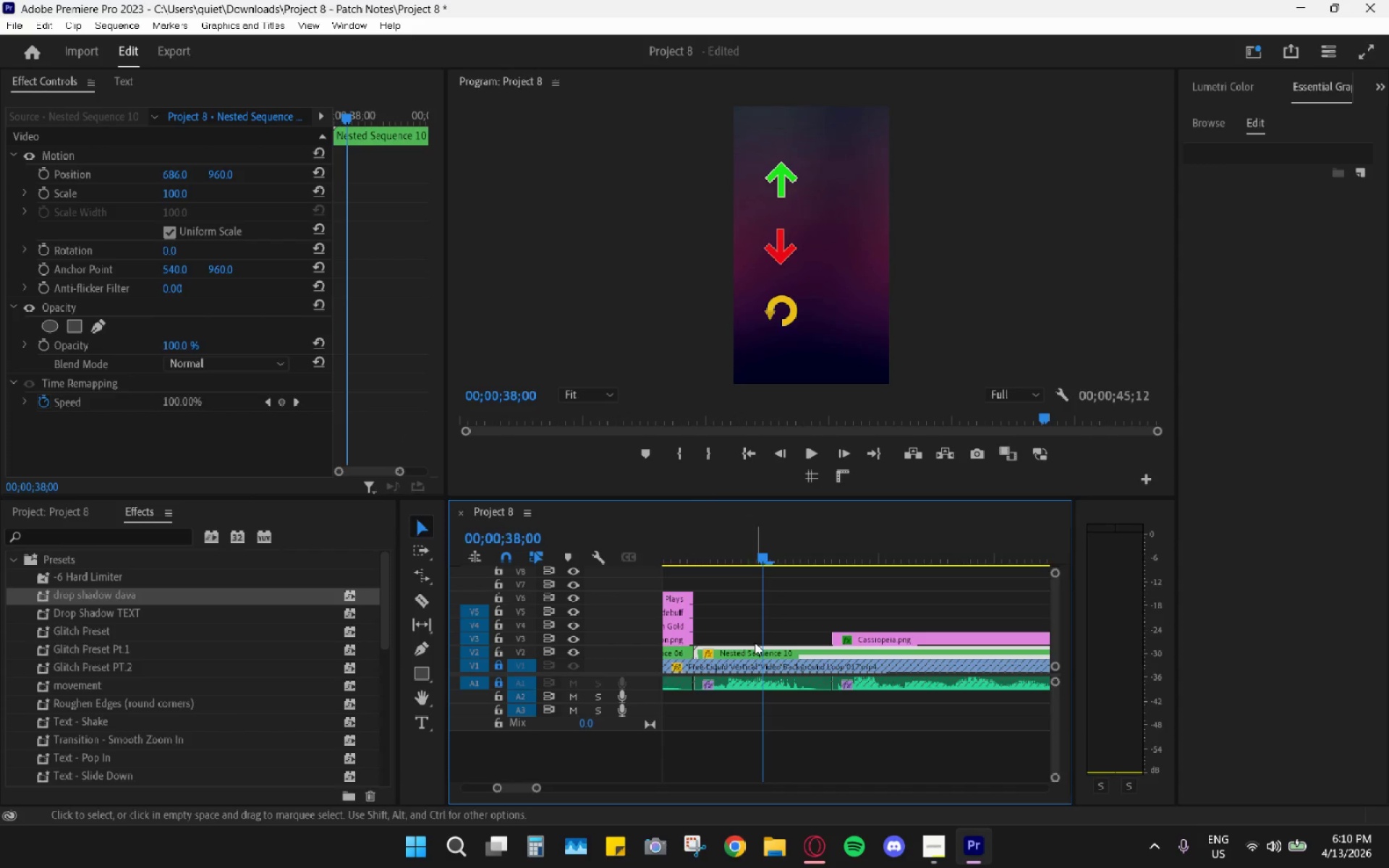 
double_click([749, 648])
 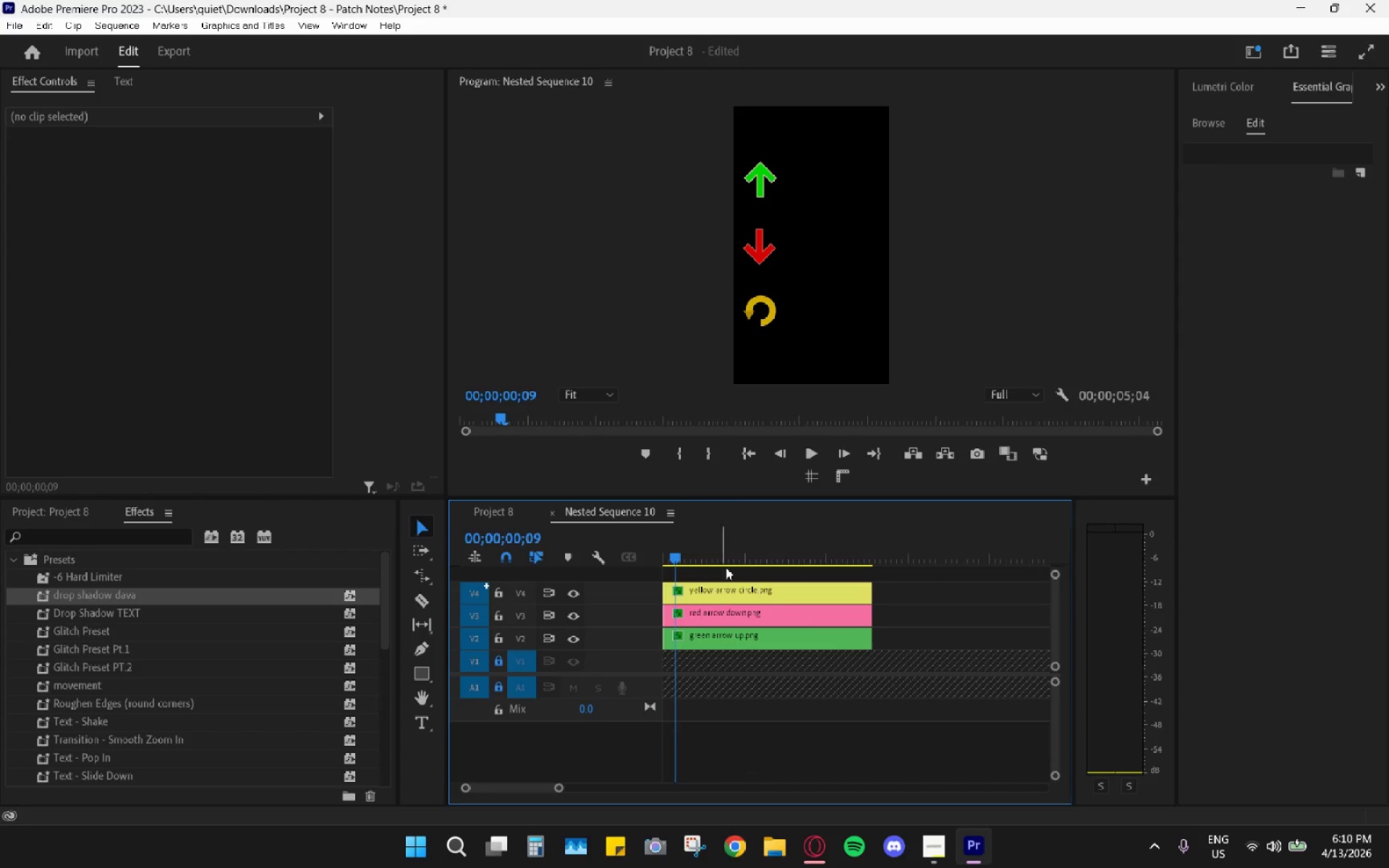 
left_click([743, 585])
 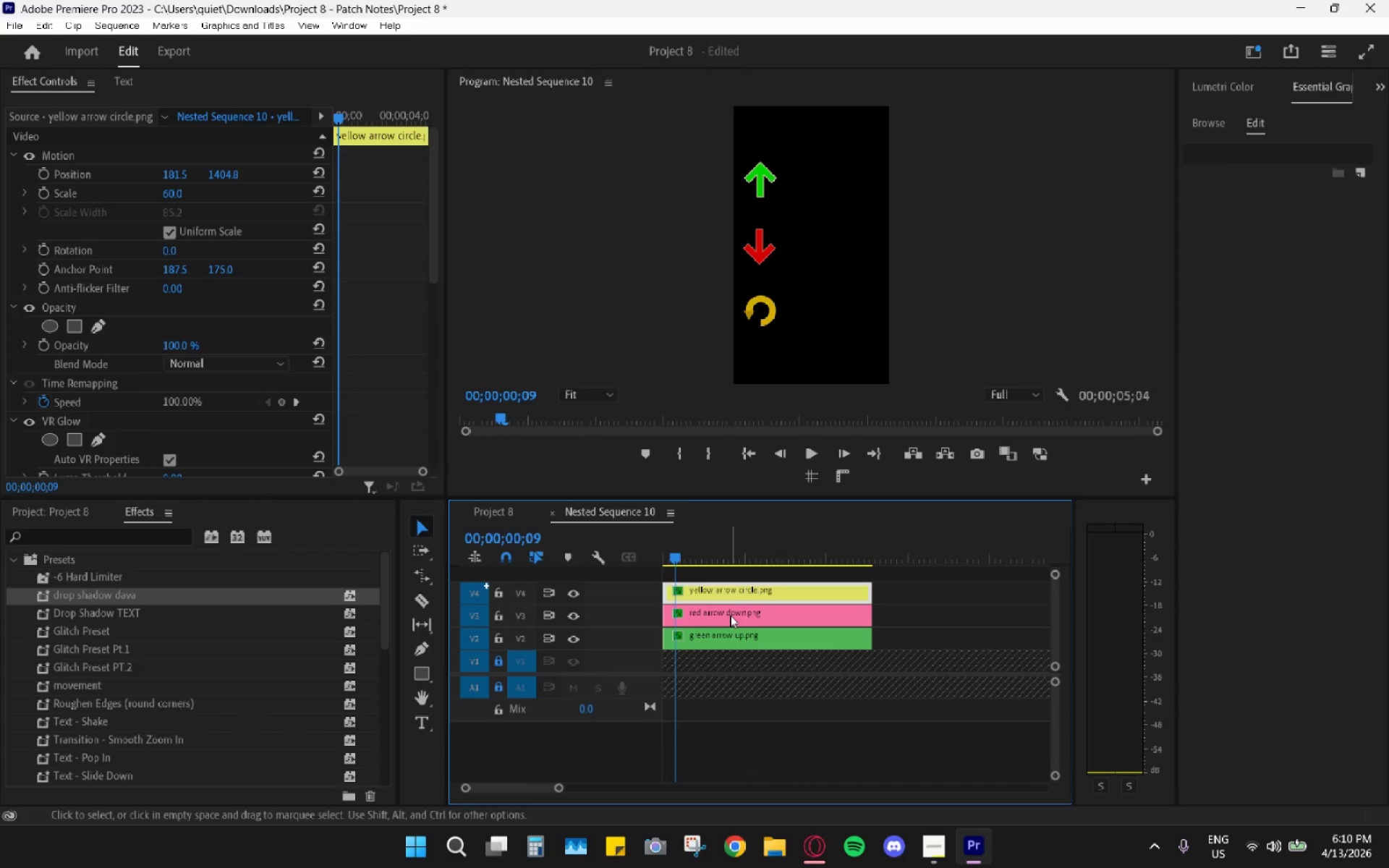 
scroll: coordinate [434, 482], scroll_direction: down, amount: 21.0
 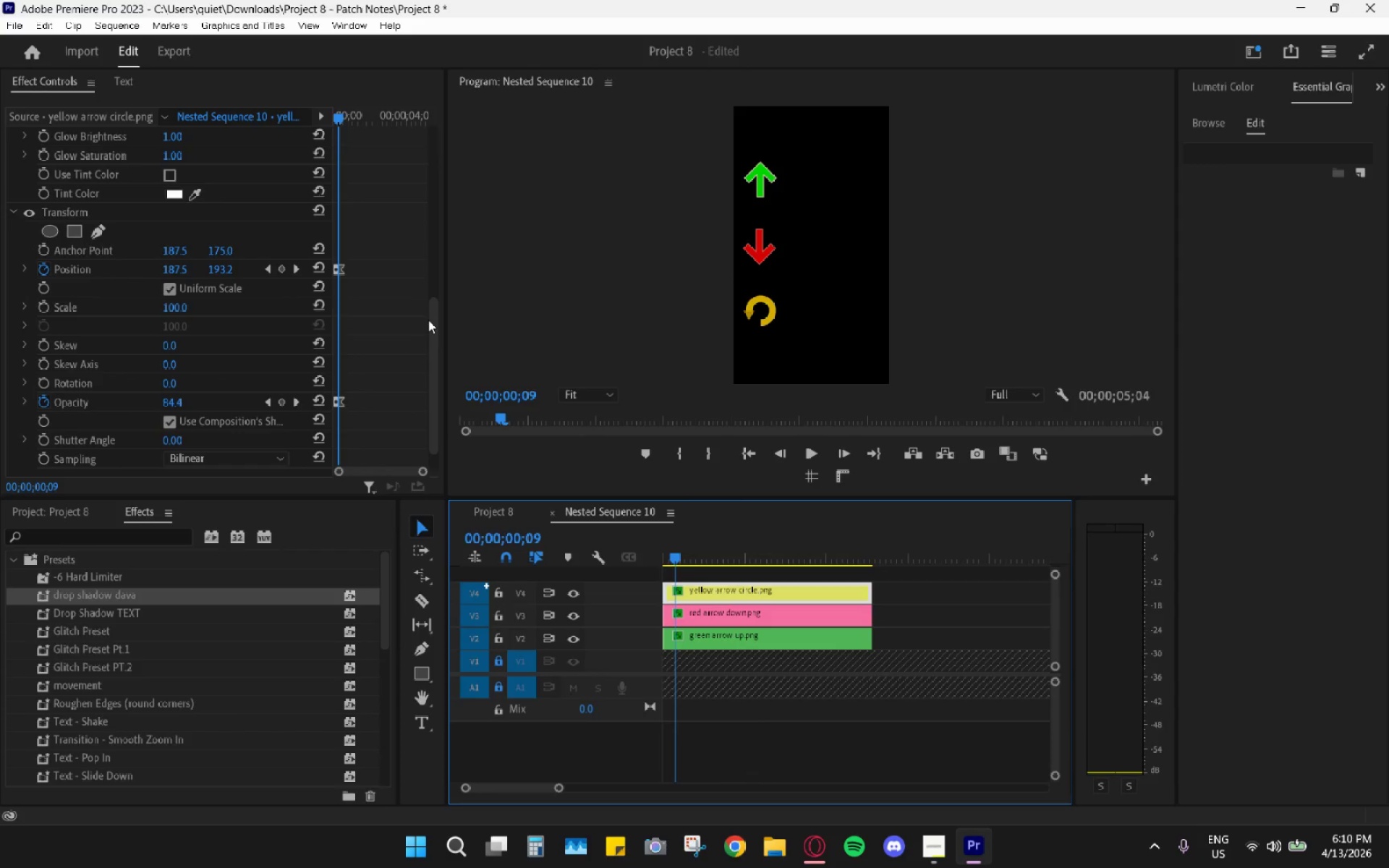 
key(Alt+AltLeft)
 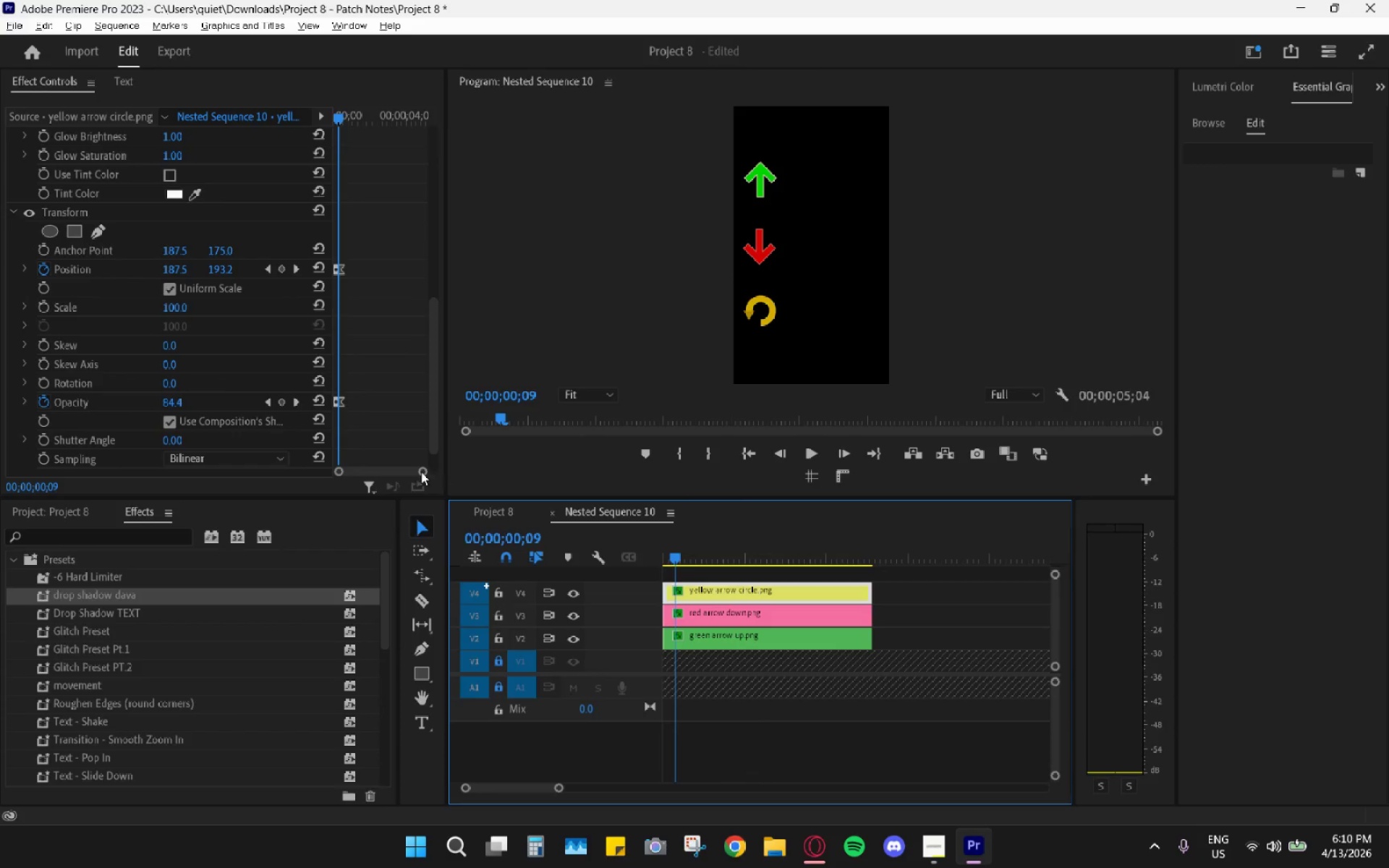 
left_click_drag(start_coordinate=[421, 472], to_coordinate=[402, 467])
 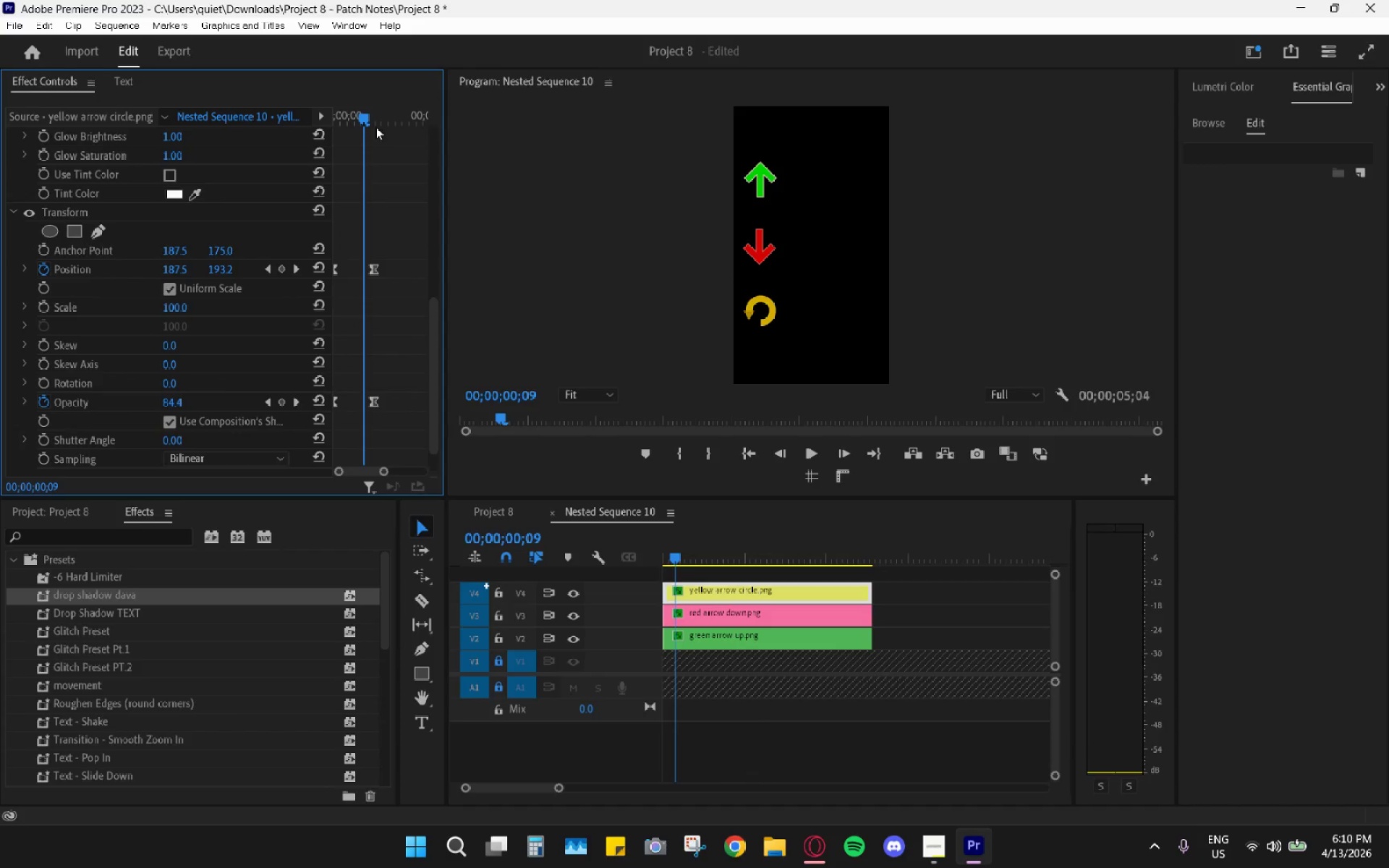 
left_click_drag(start_coordinate=[359, 116], to_coordinate=[370, 127])
 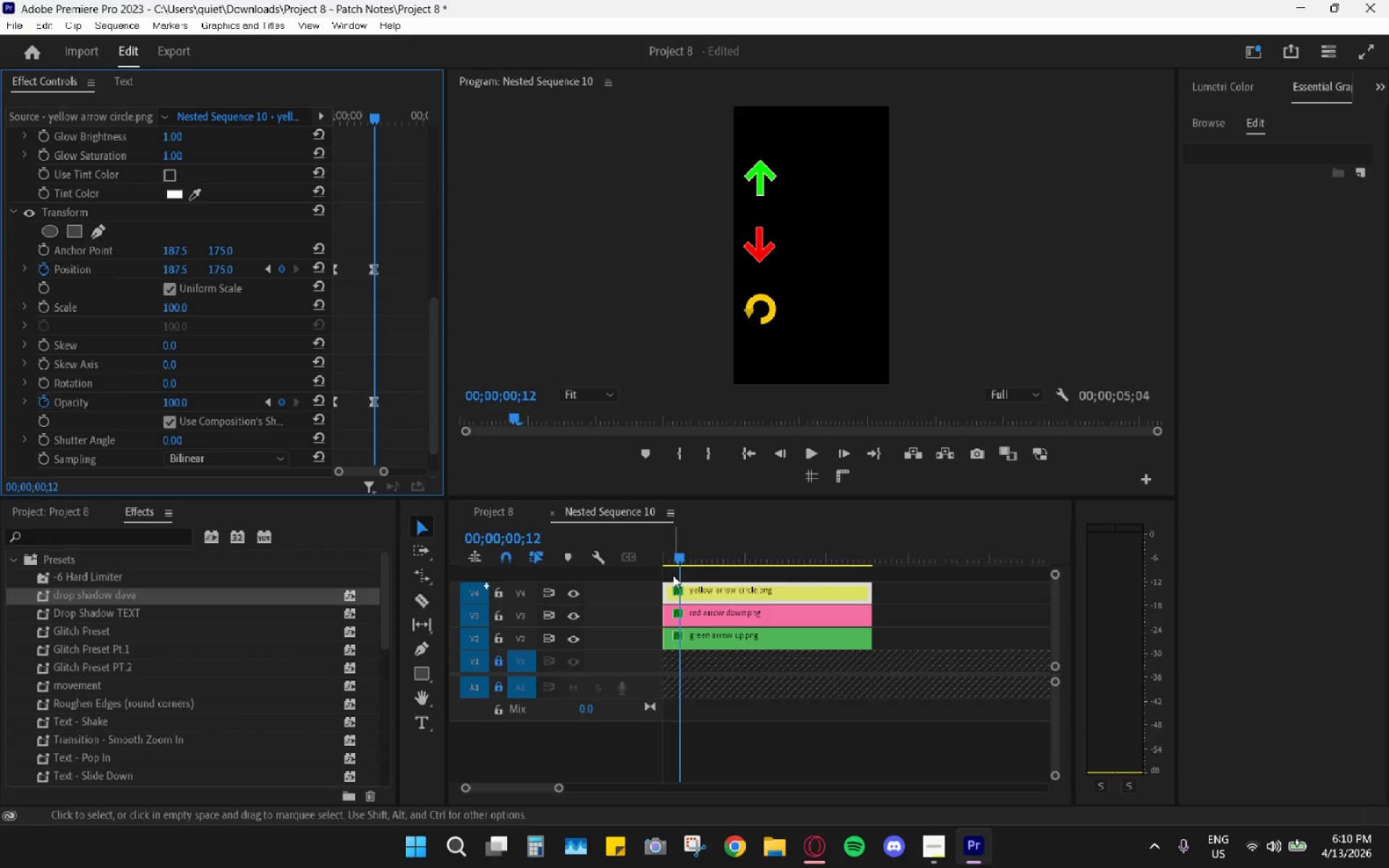 
key(C)
 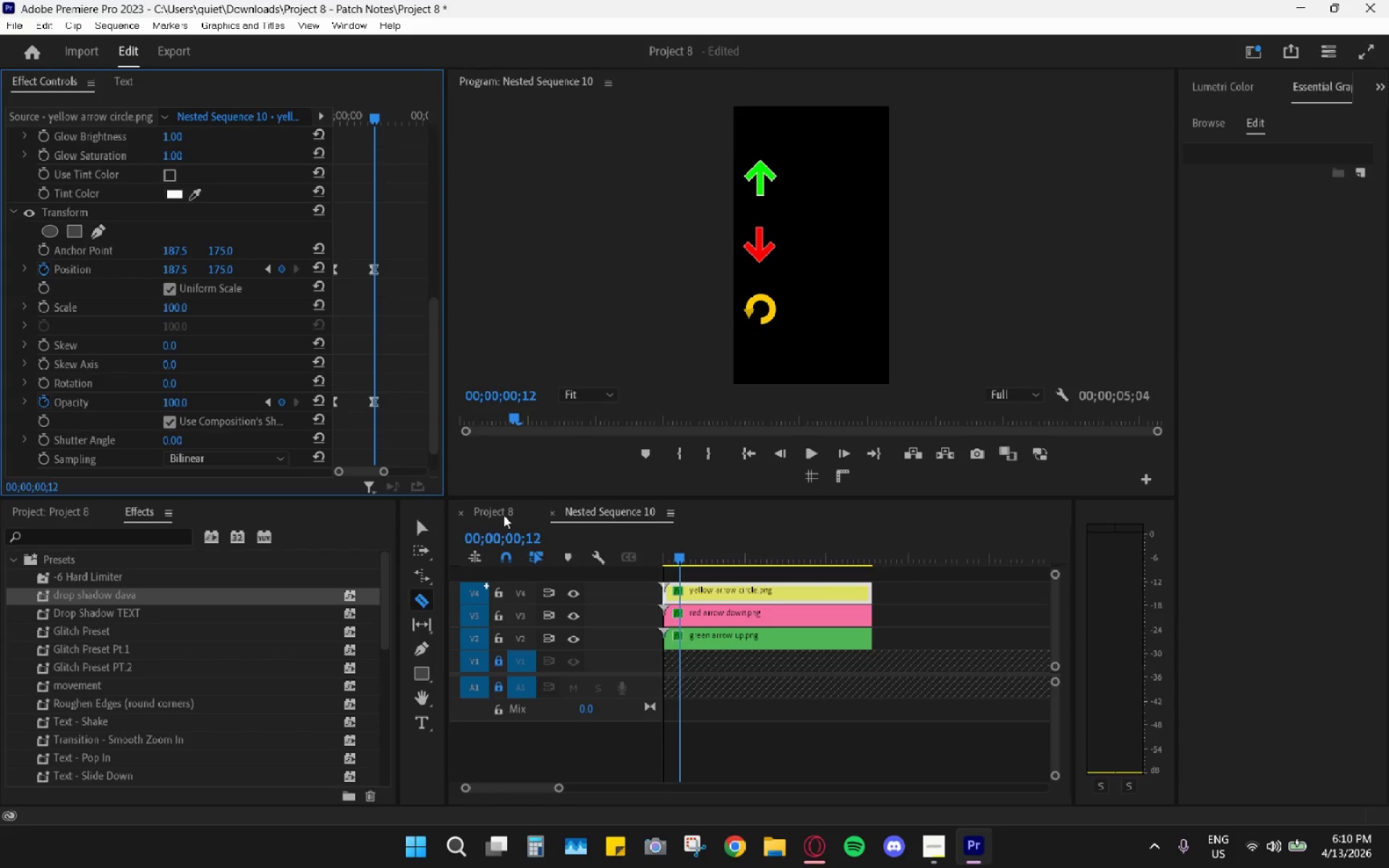 
left_click([504, 515])
 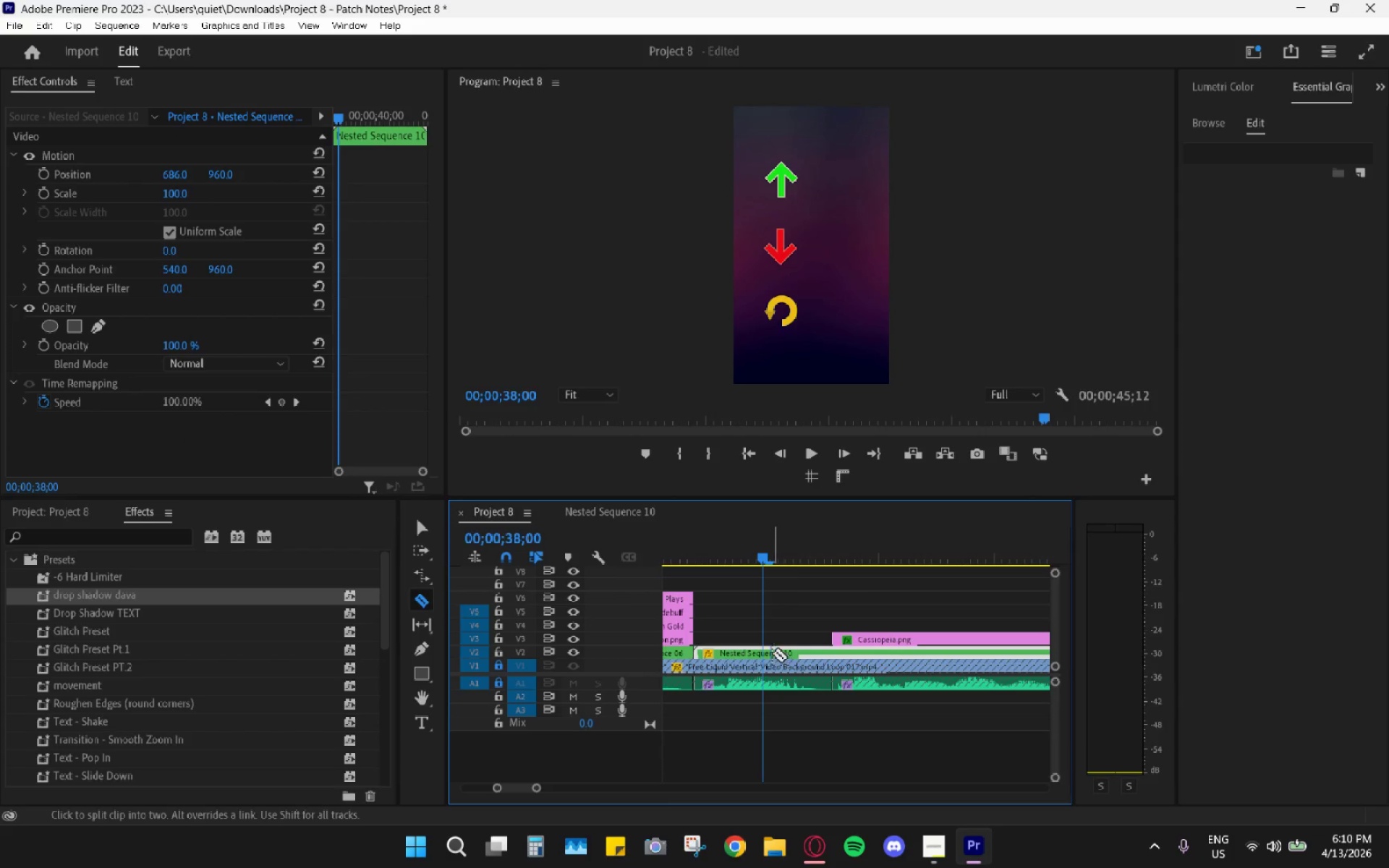 
left_click([764, 650])
 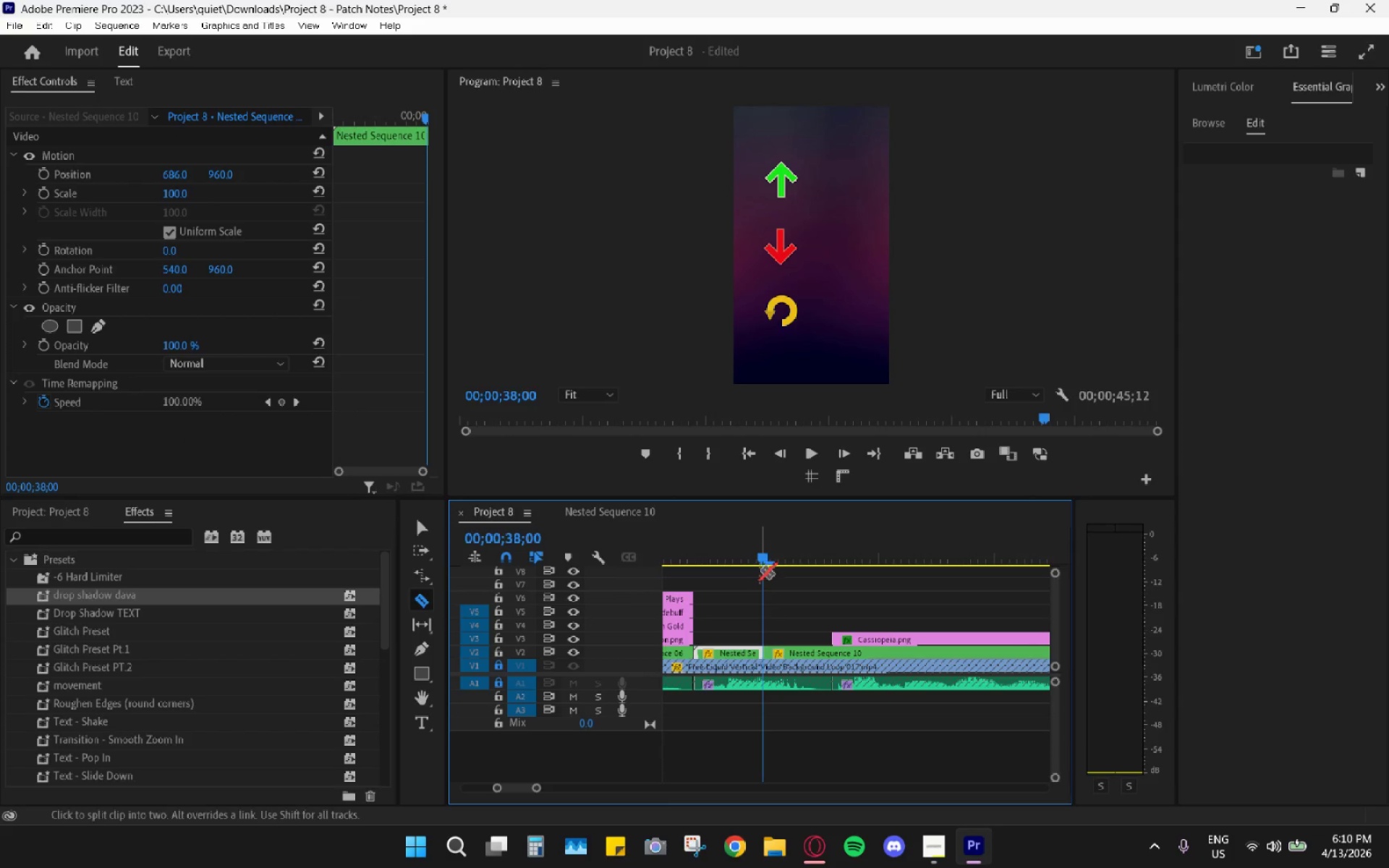 
left_click_drag(start_coordinate=[763, 553], to_coordinate=[770, 557])
 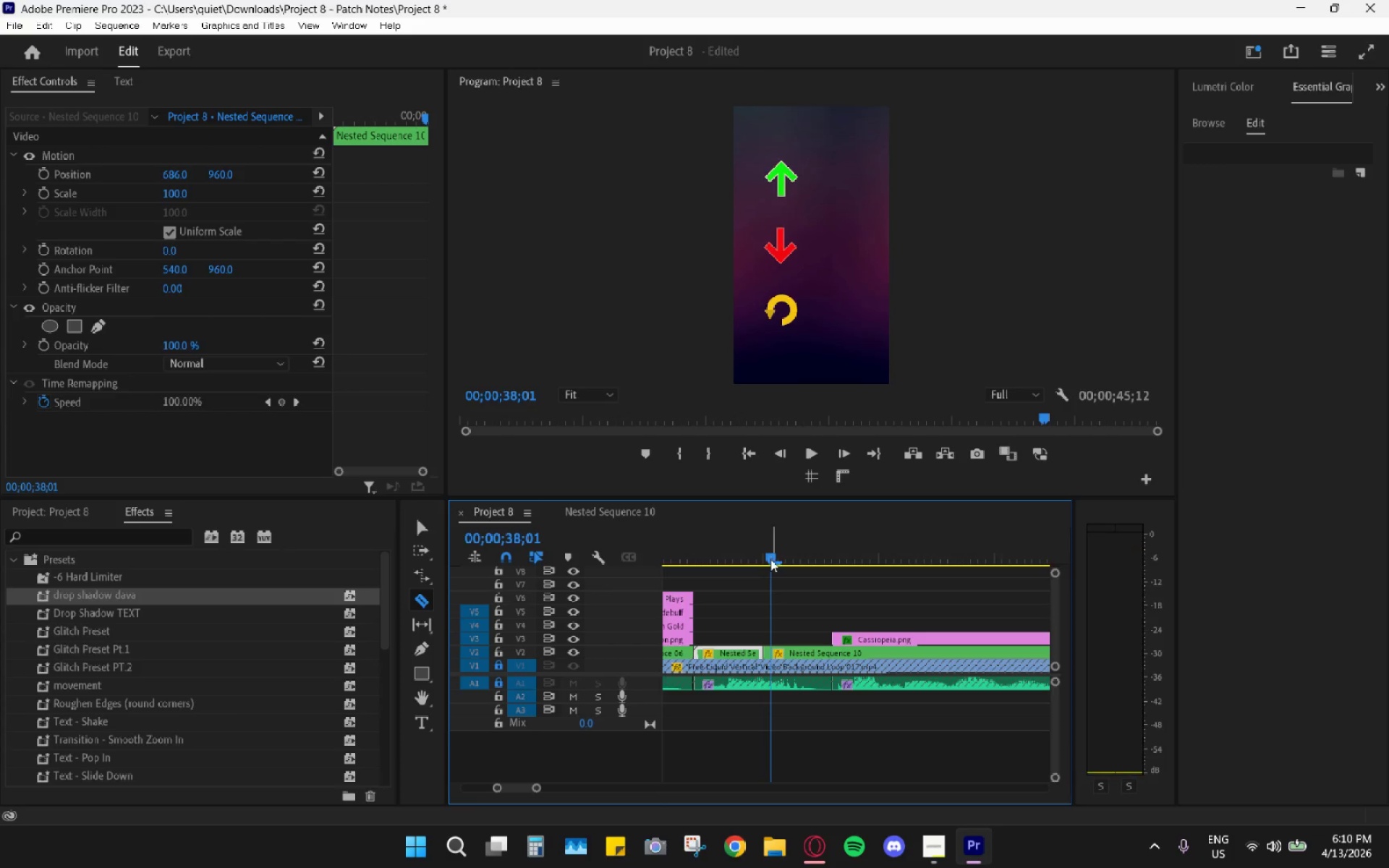 
key(Control+Z)
 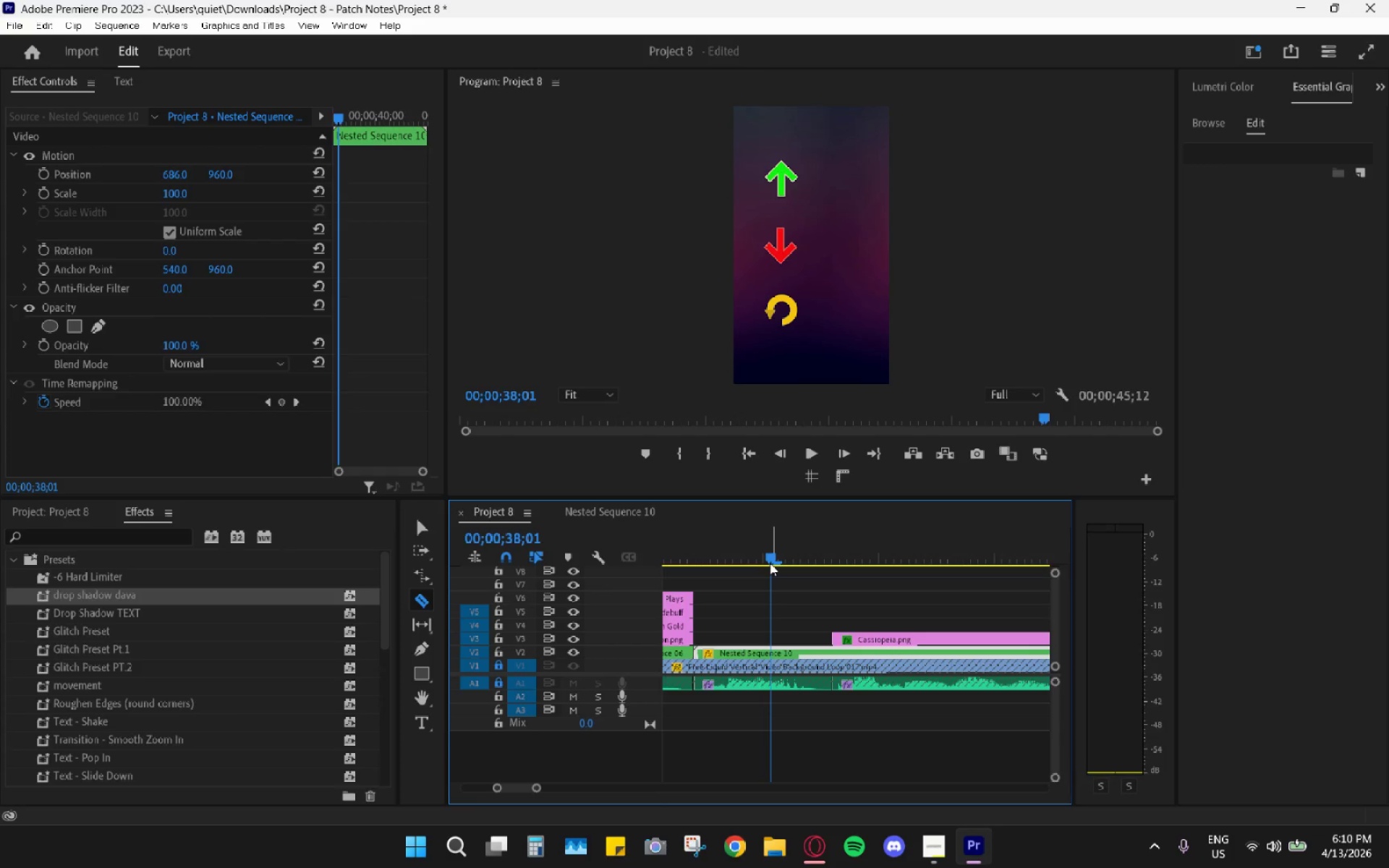 
left_click_drag(start_coordinate=[770, 562], to_coordinate=[777, 569])
 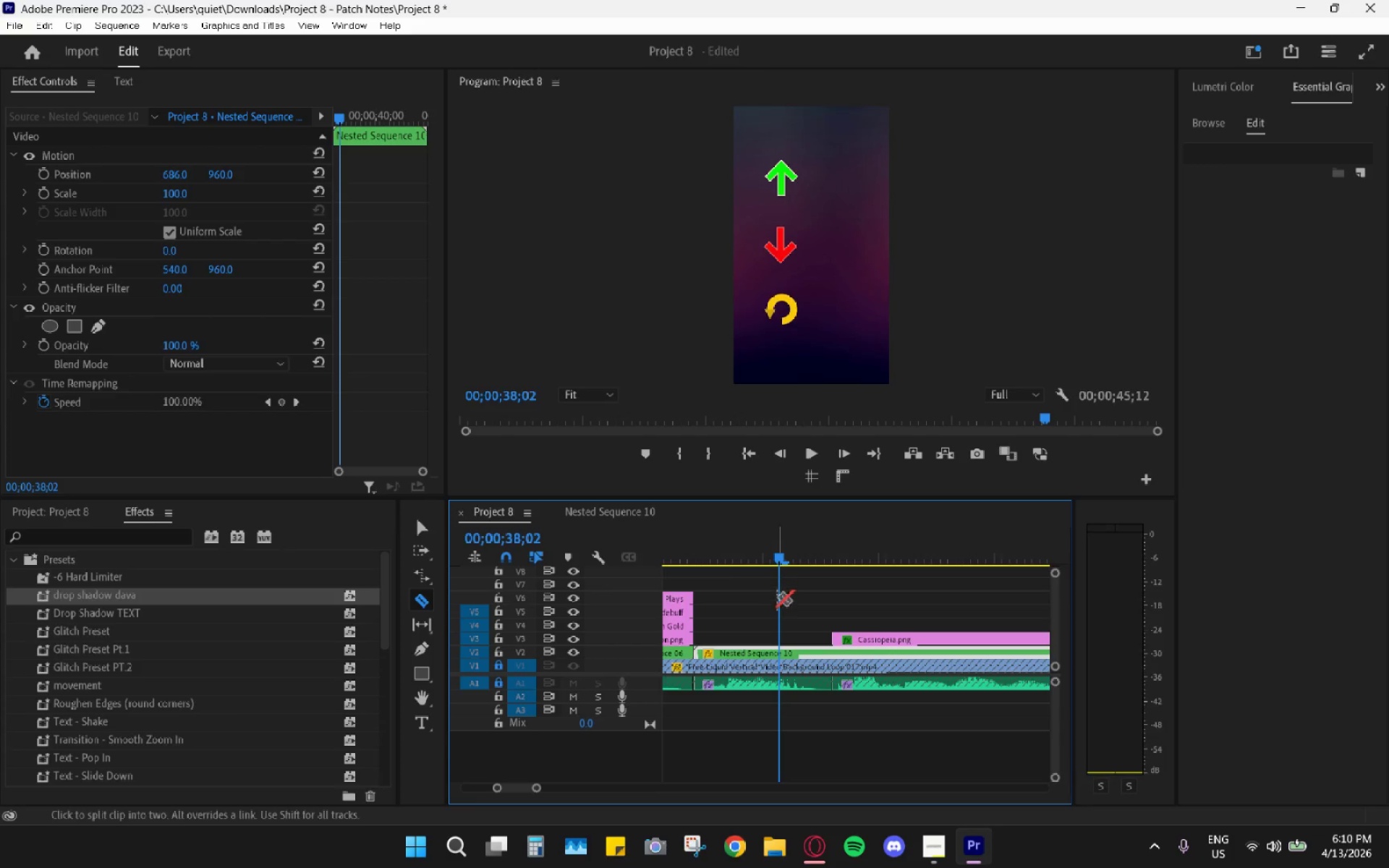 
hold_key(key=AltLeft, duration=0.86)
scroll: coordinate [773, 609], scroll_direction: up, amount: 14.0
 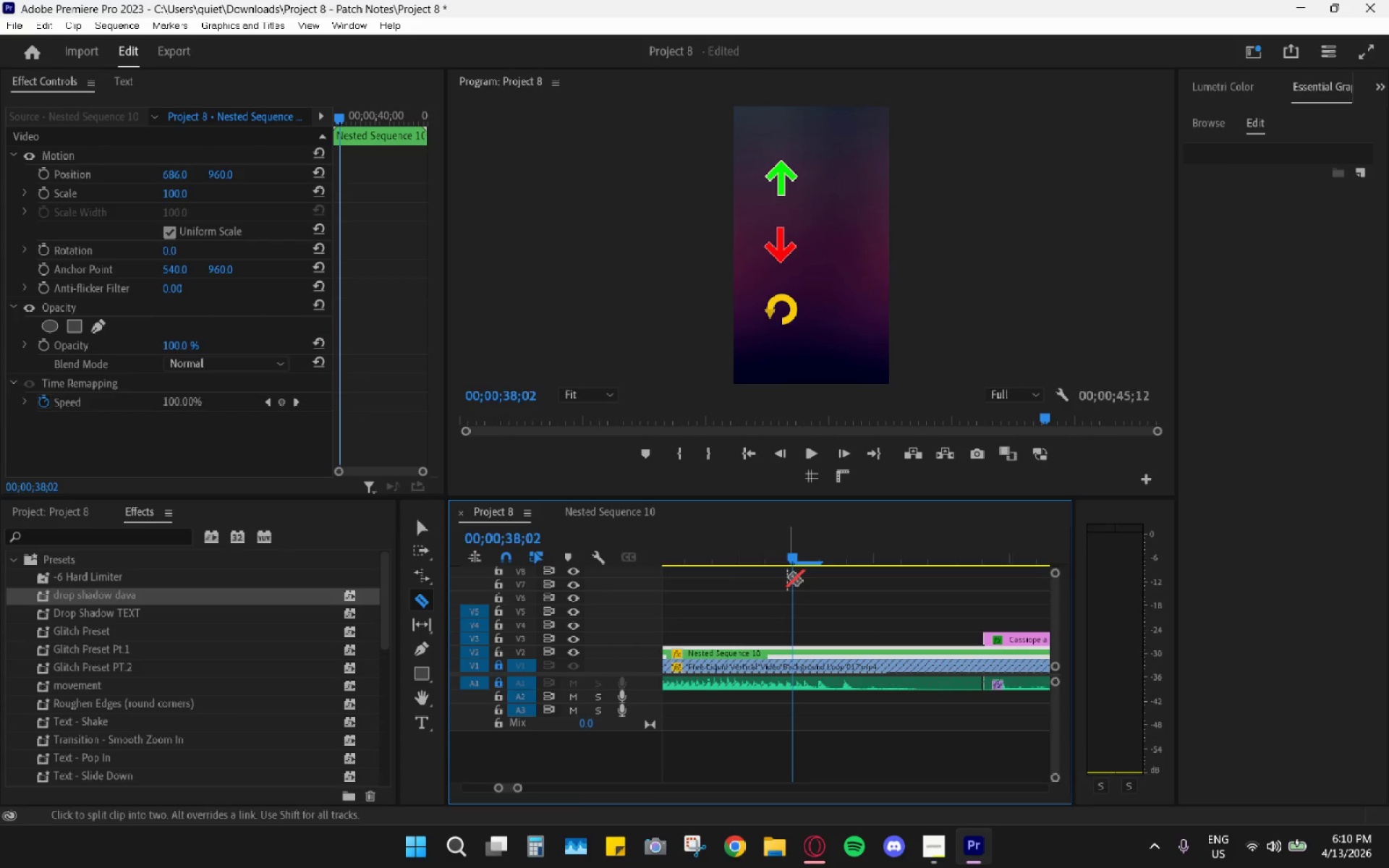 
key(ArrowRight)
 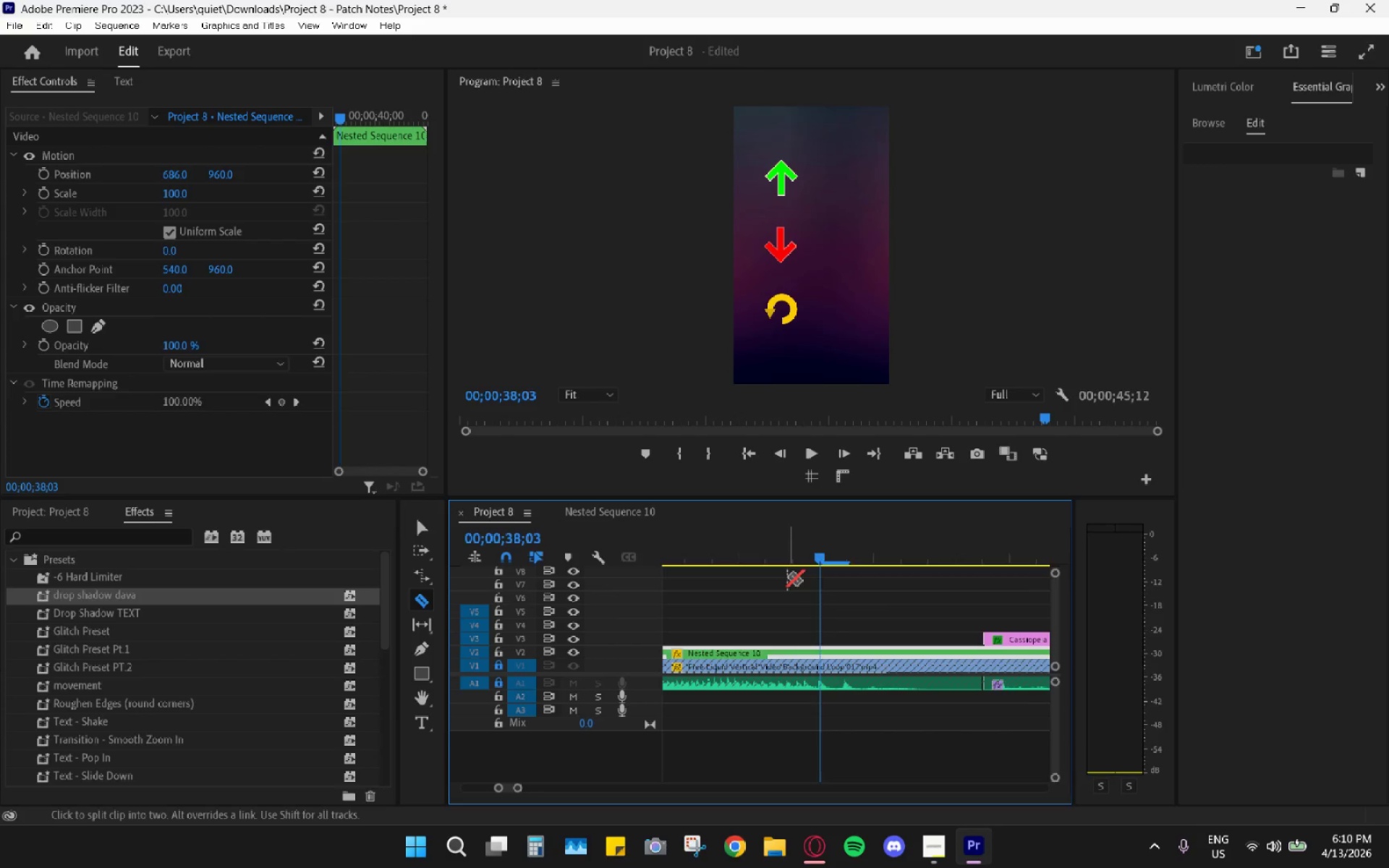 
key(ArrowLeft)
 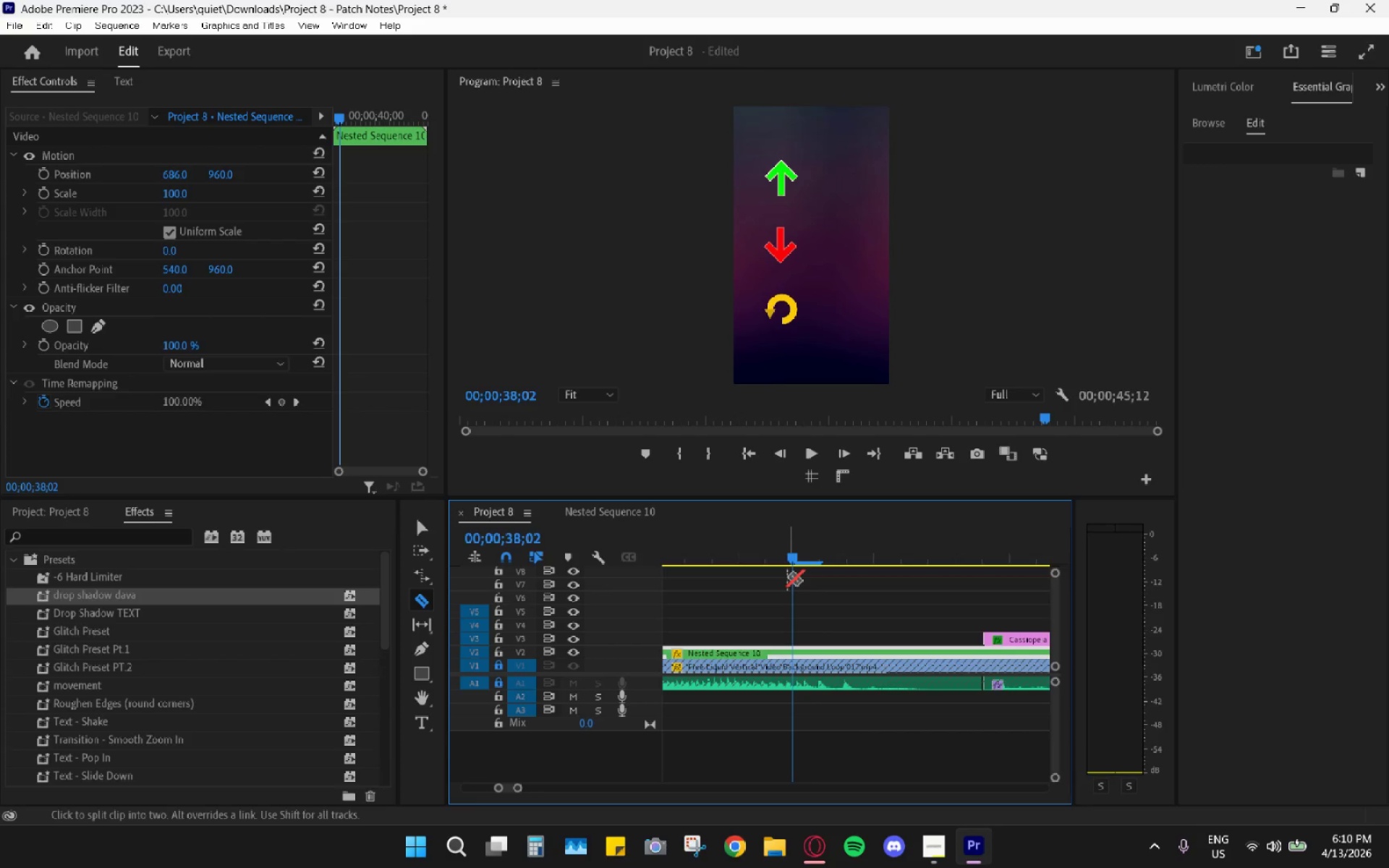 
key(ArrowRight)
 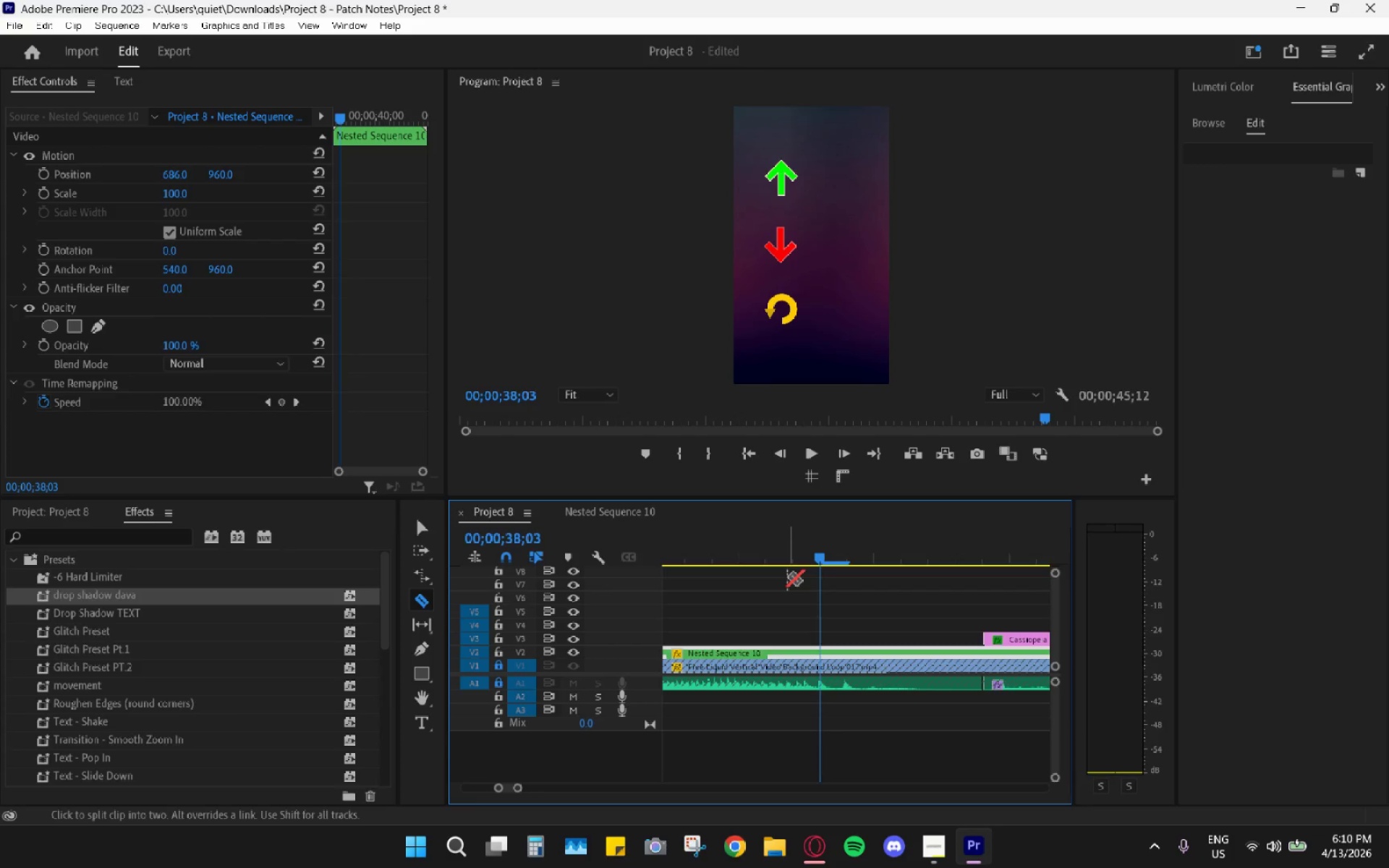 
key(ArrowLeft)
 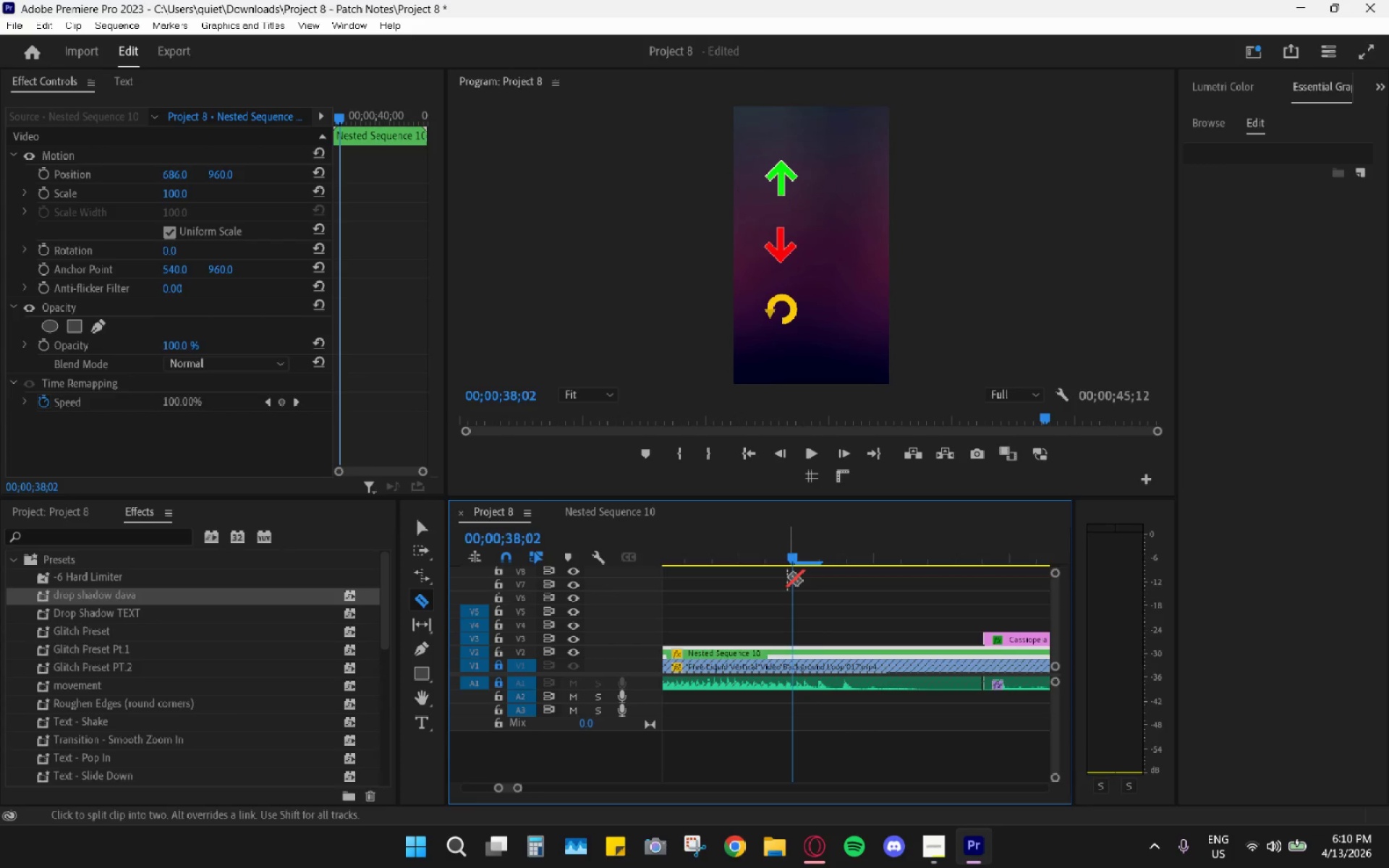 
key(ArrowRight)
 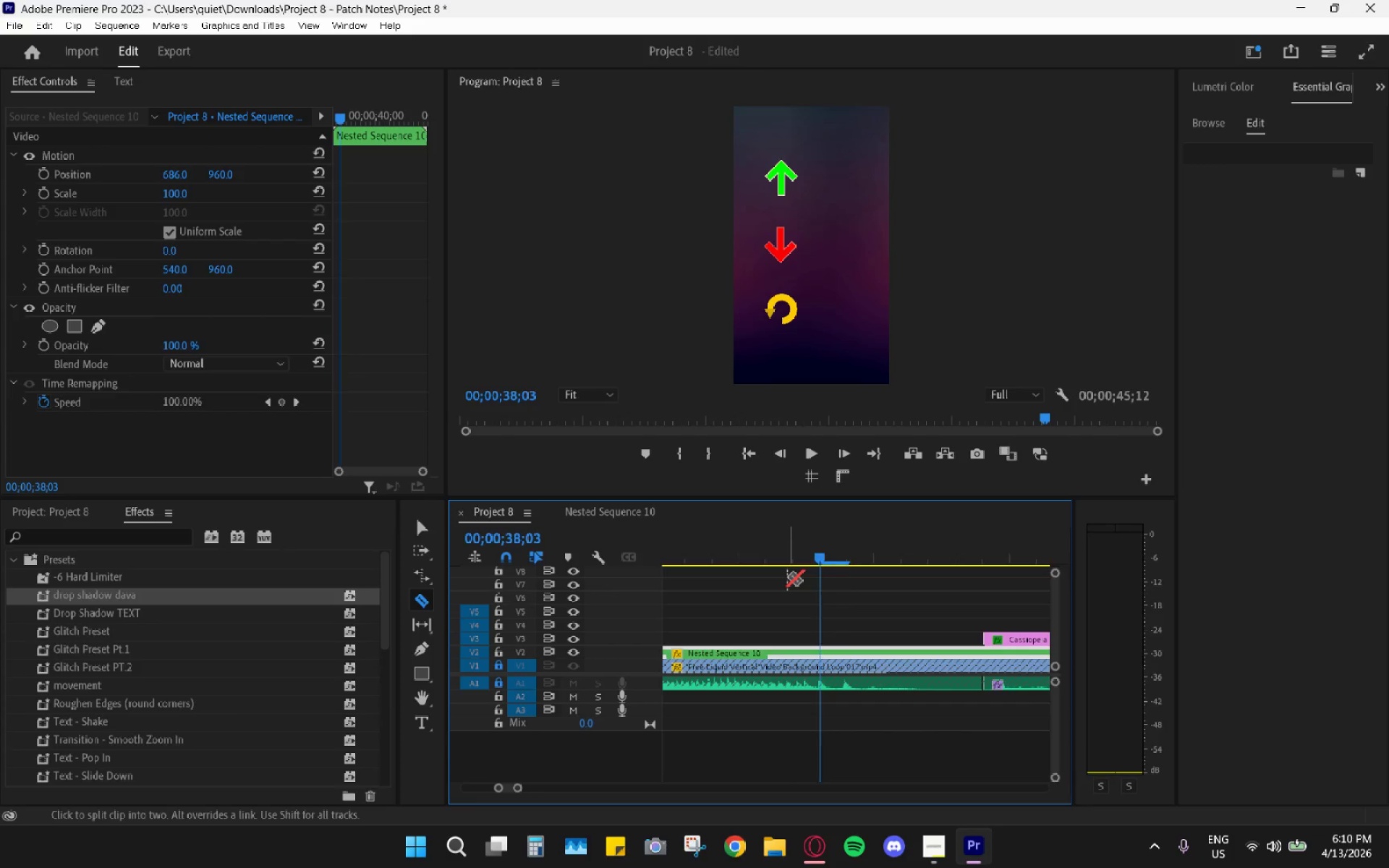 
key(ArrowRight)
 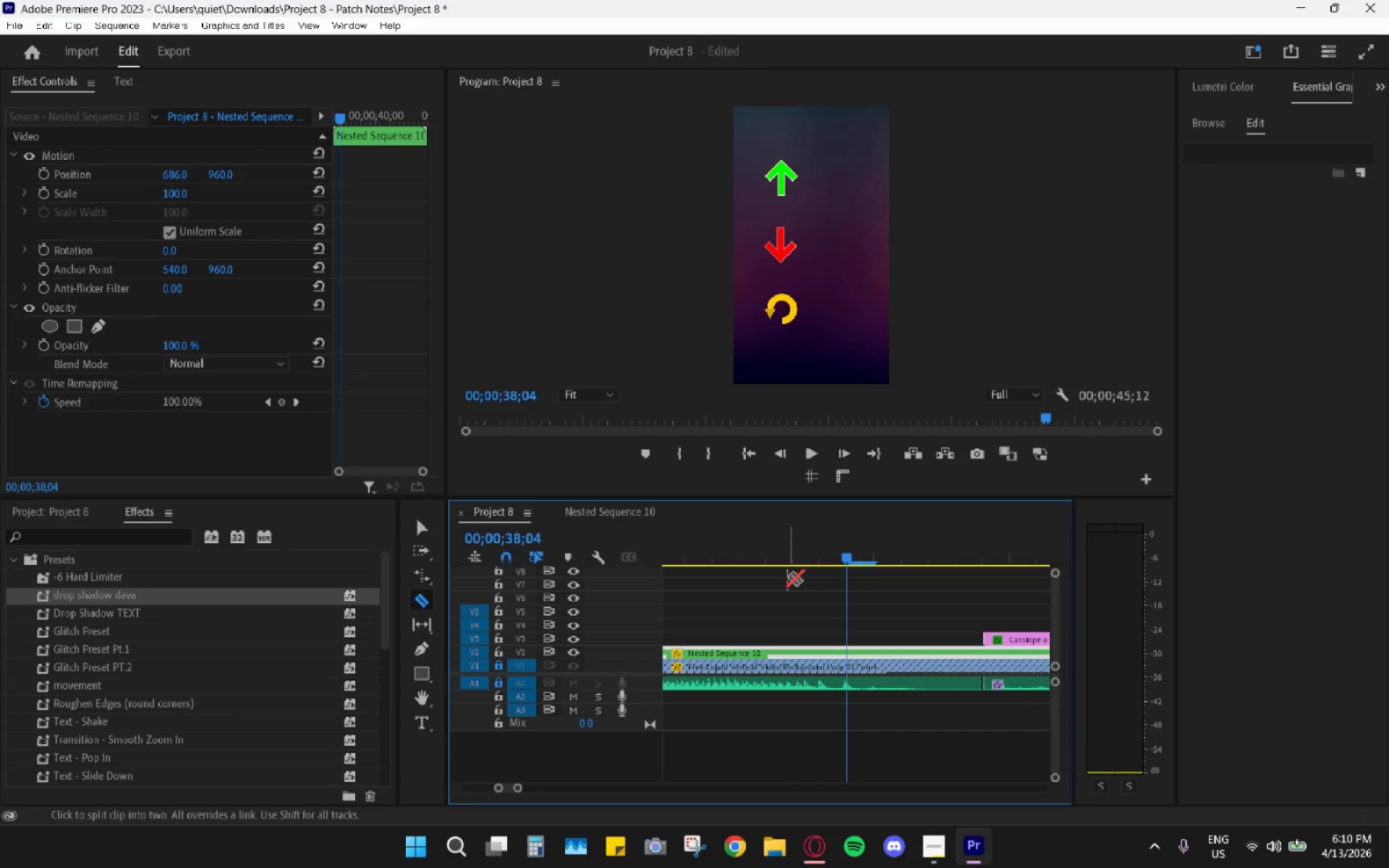 
key(ArrowLeft)
 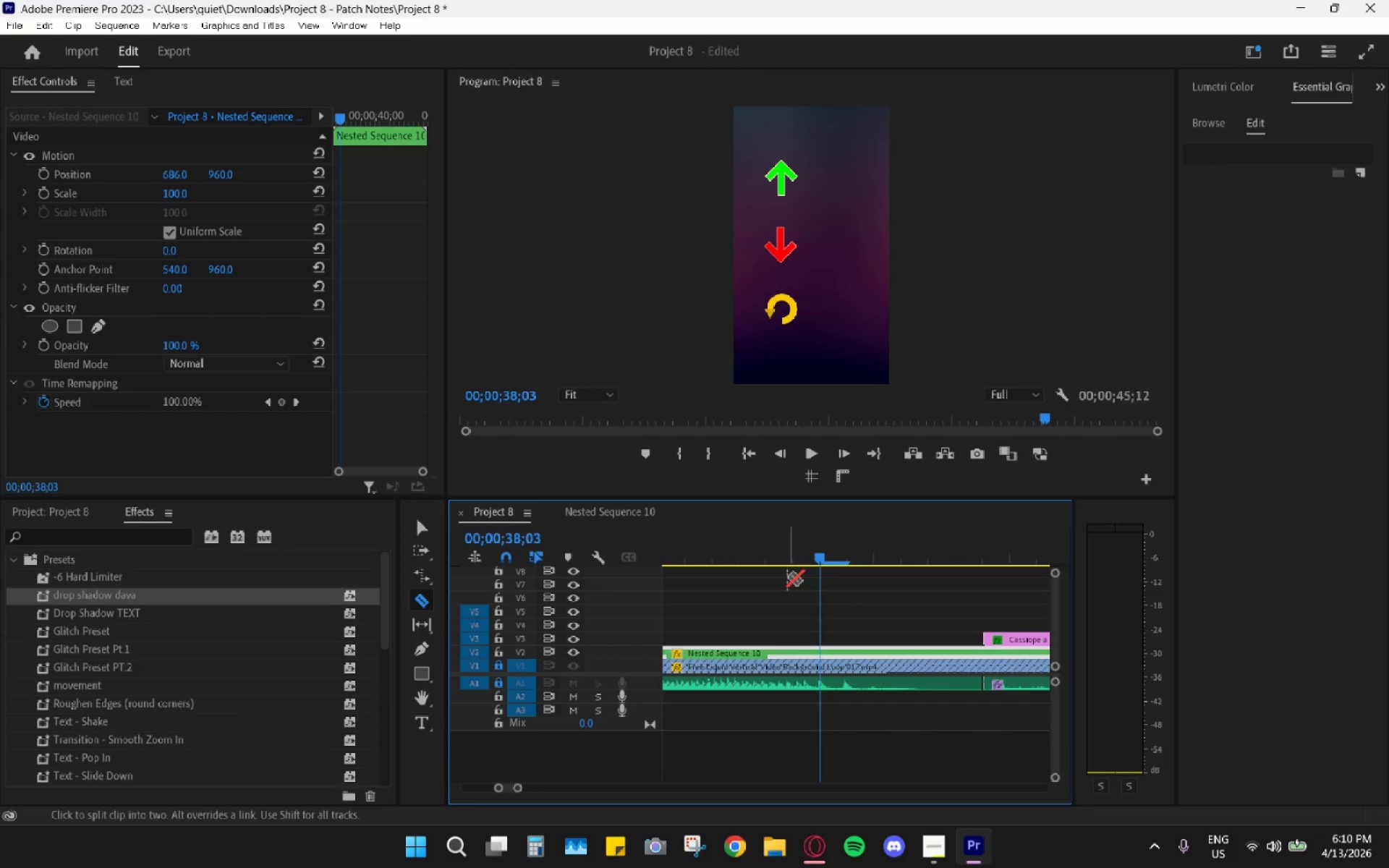 
key(ArrowLeft)
 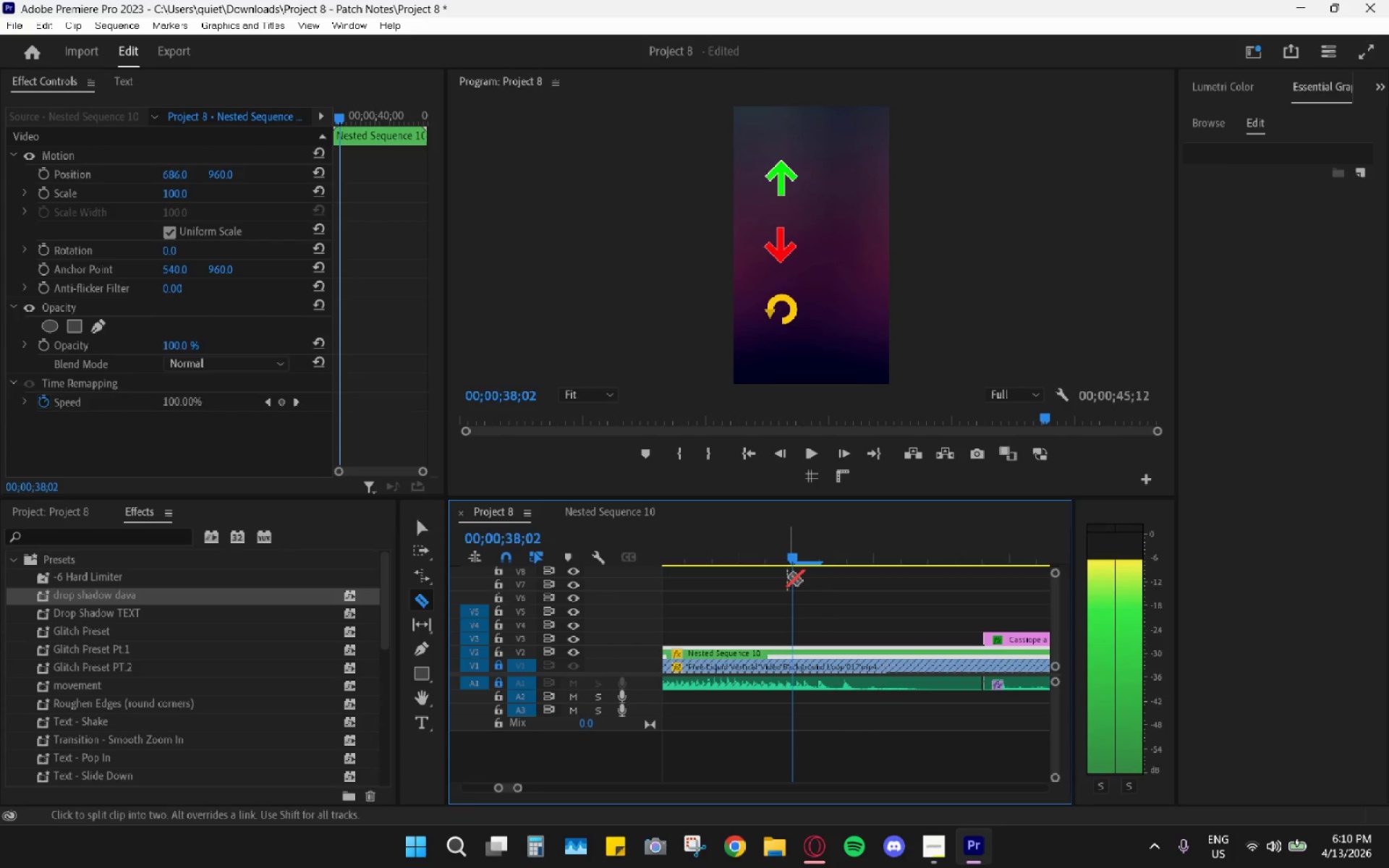 
key(ArrowLeft)
 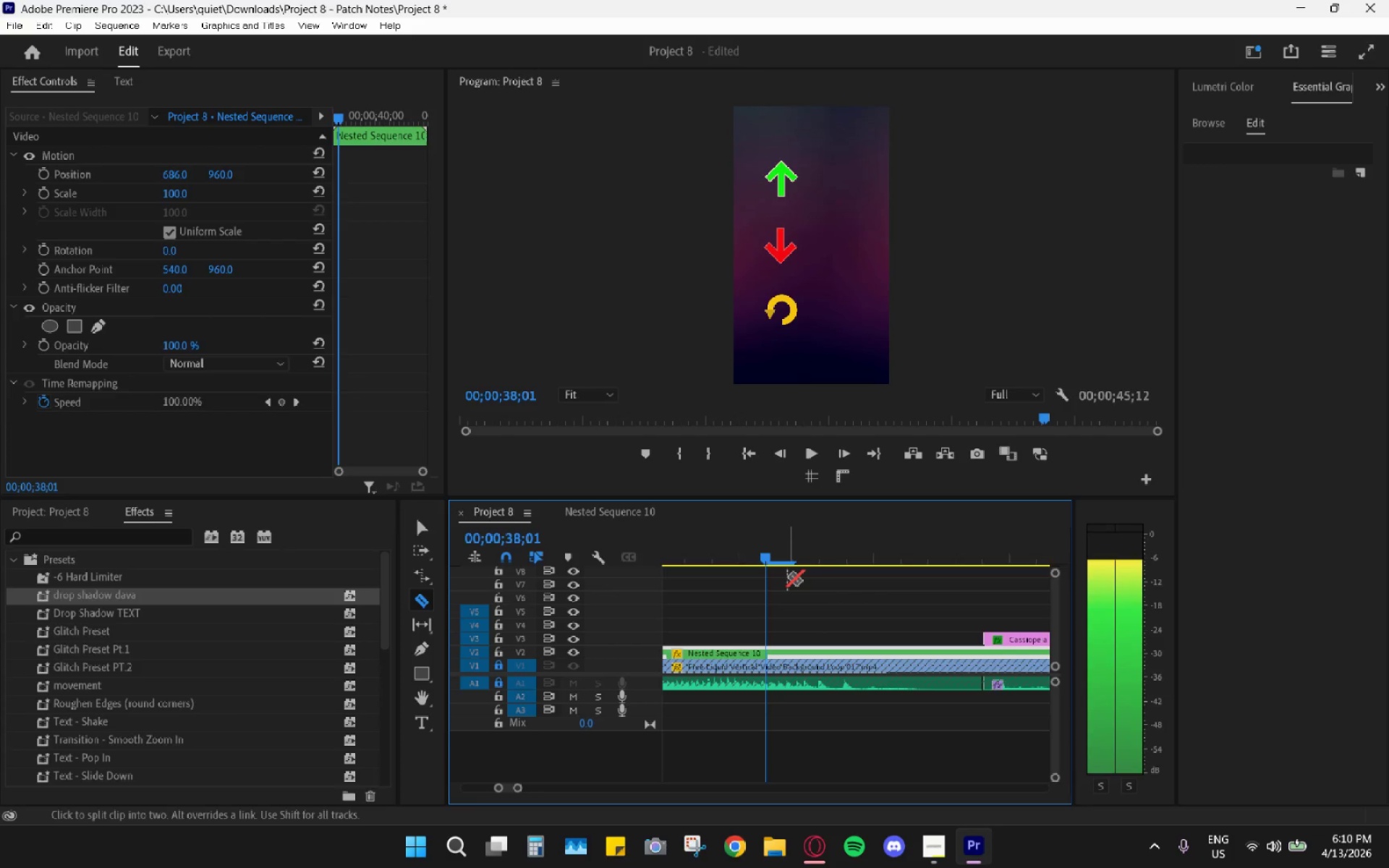 
key(ArrowRight)
 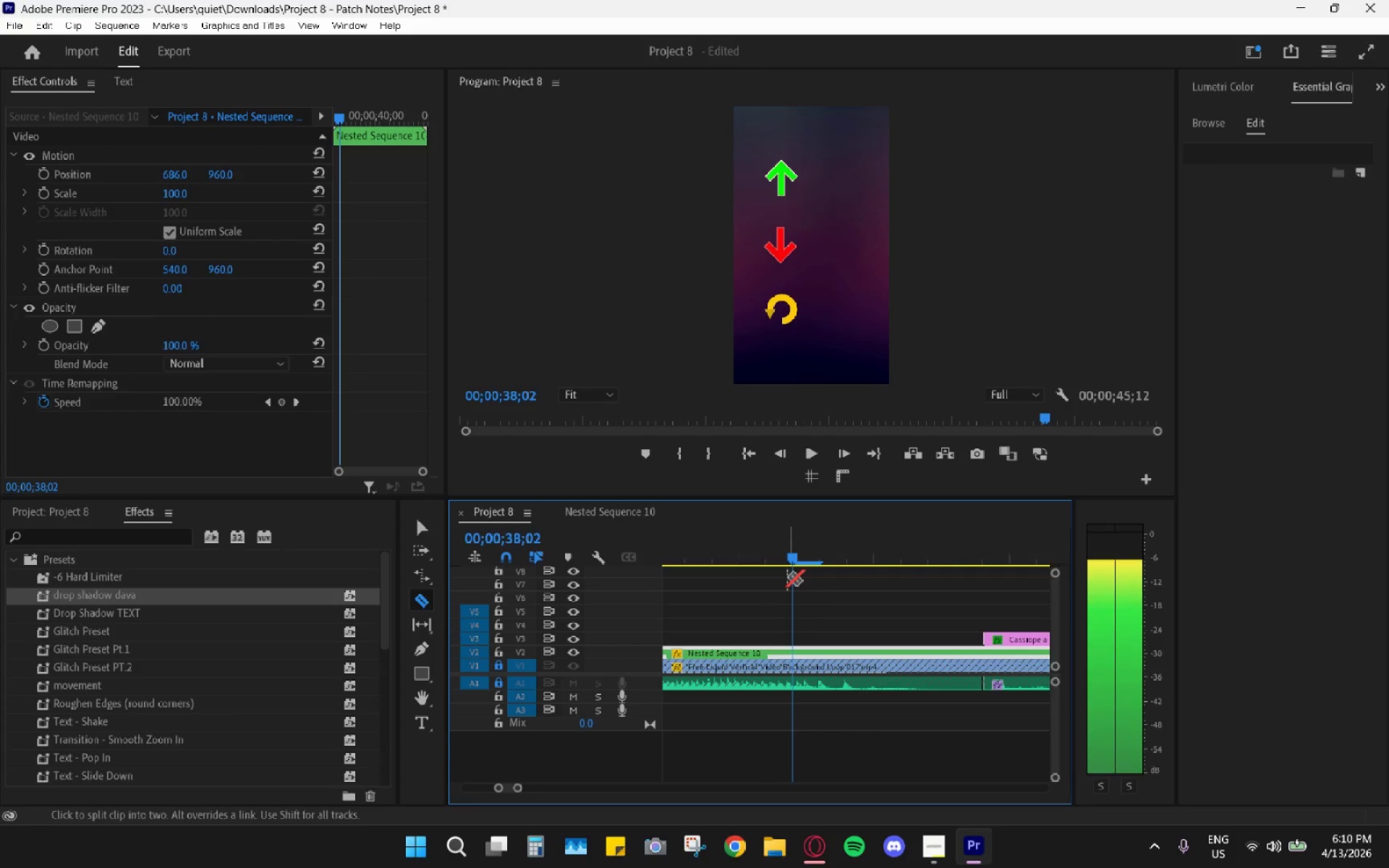 
key(ArrowLeft)
 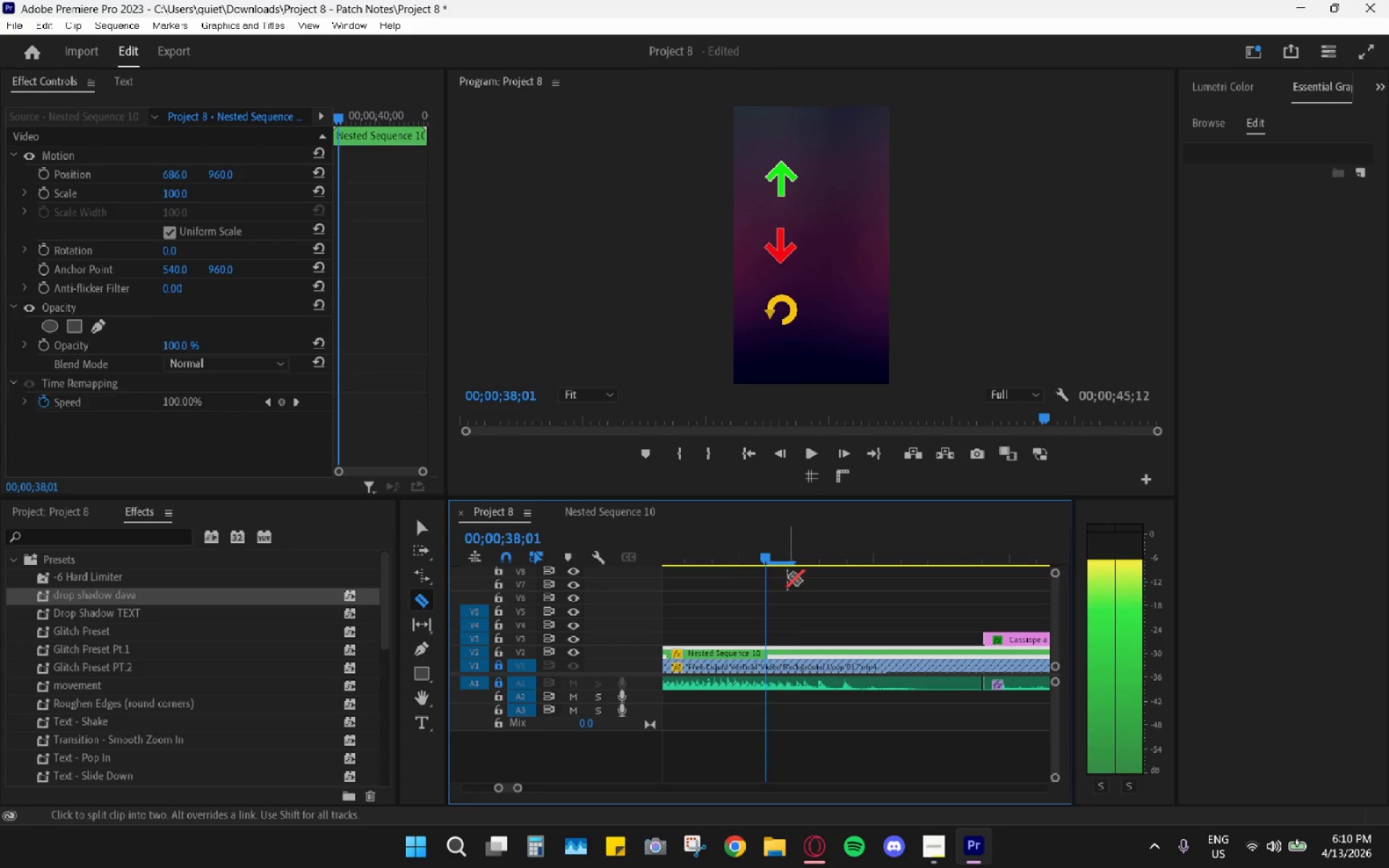 
key(ArrowRight)
 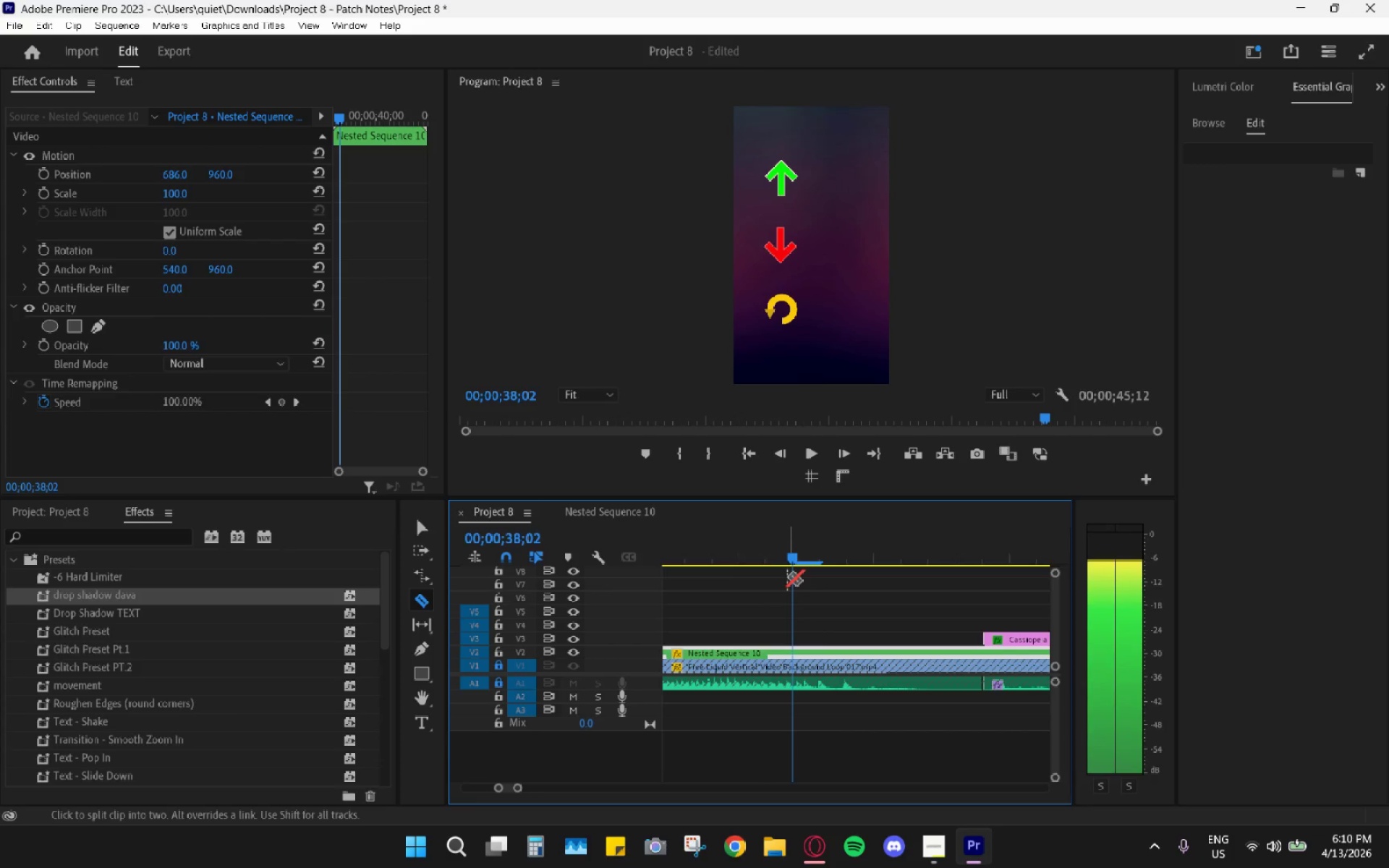 
key(ArrowRight)
 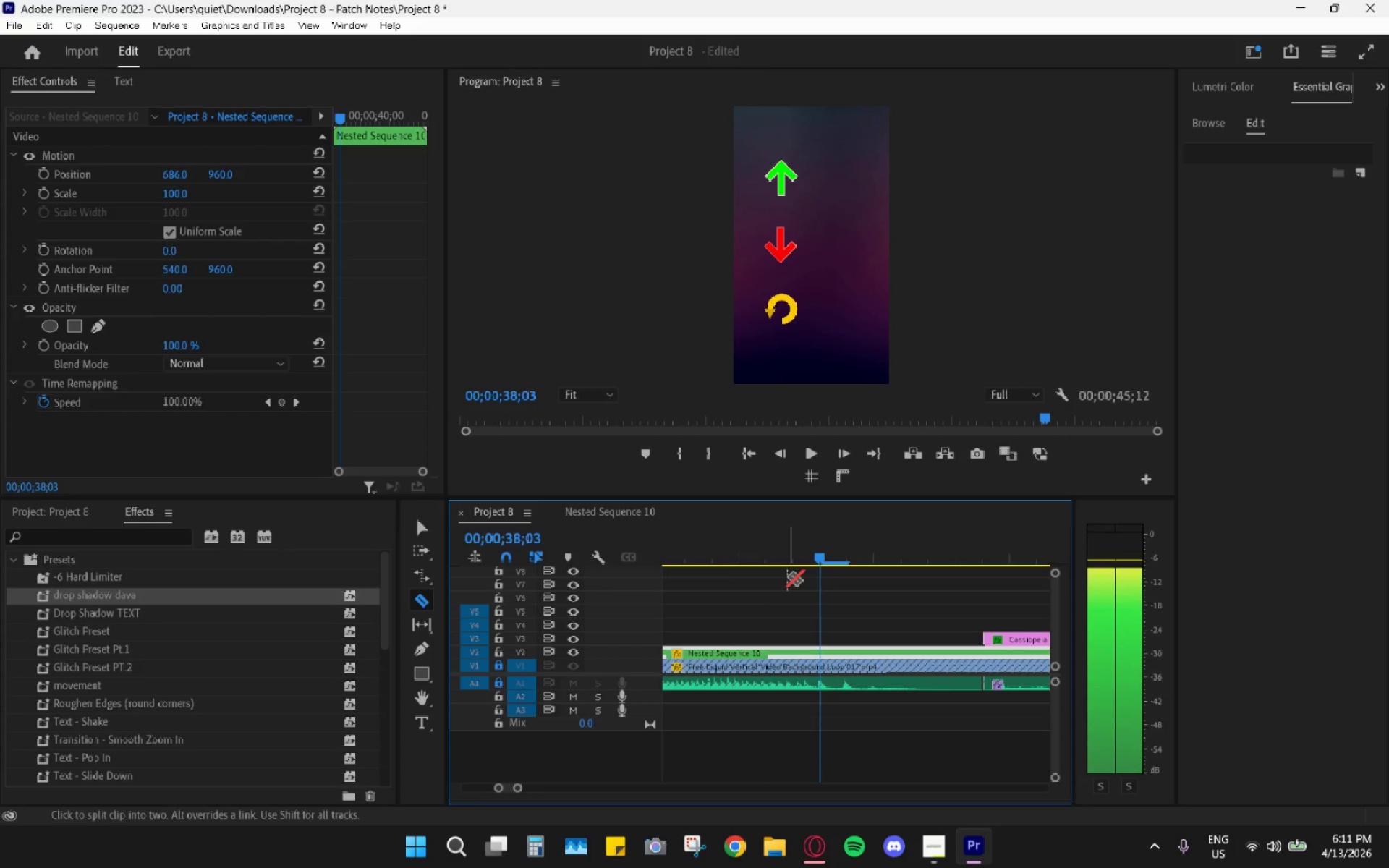 
key(ArrowLeft)
 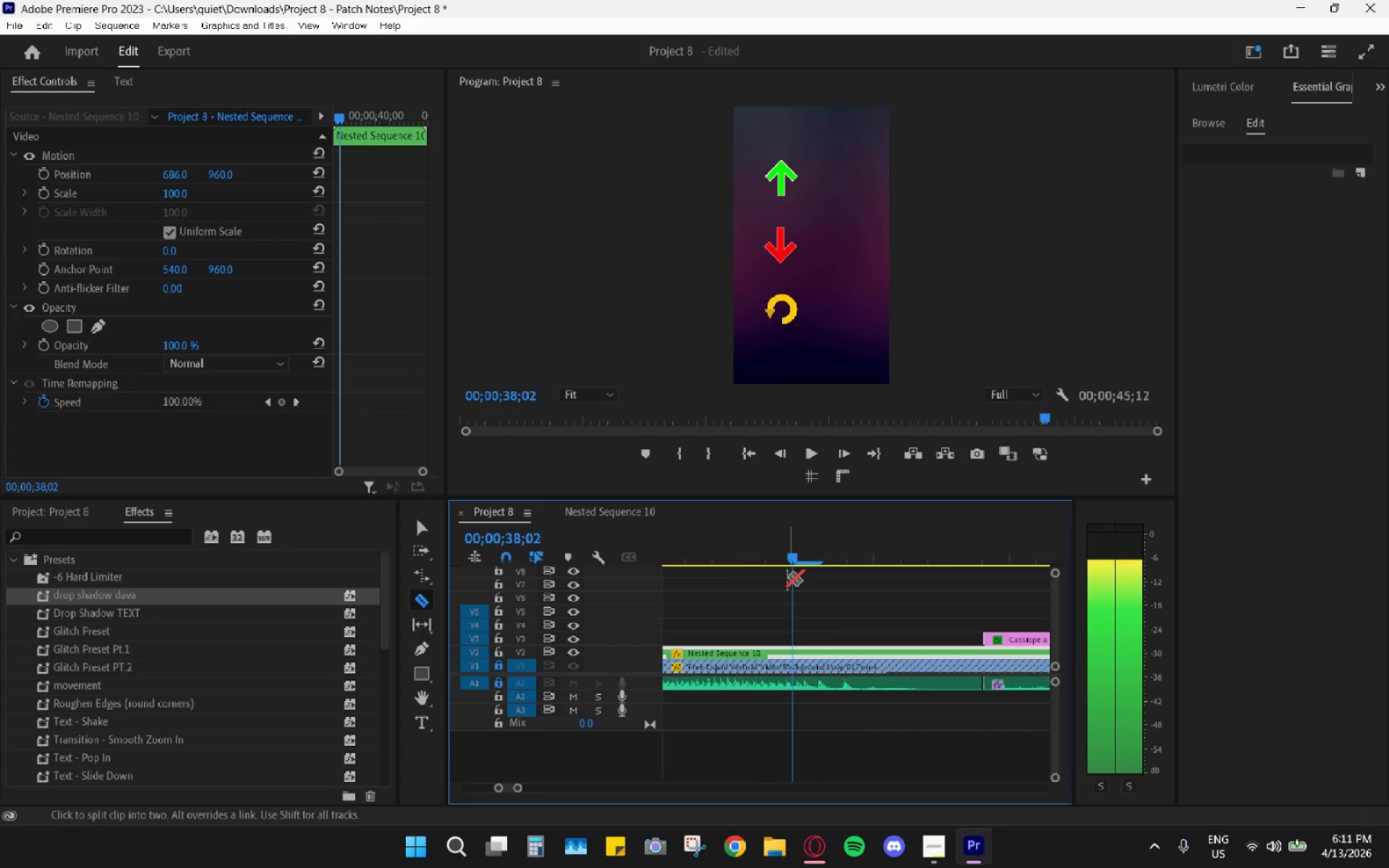 
key(ArrowRight)
 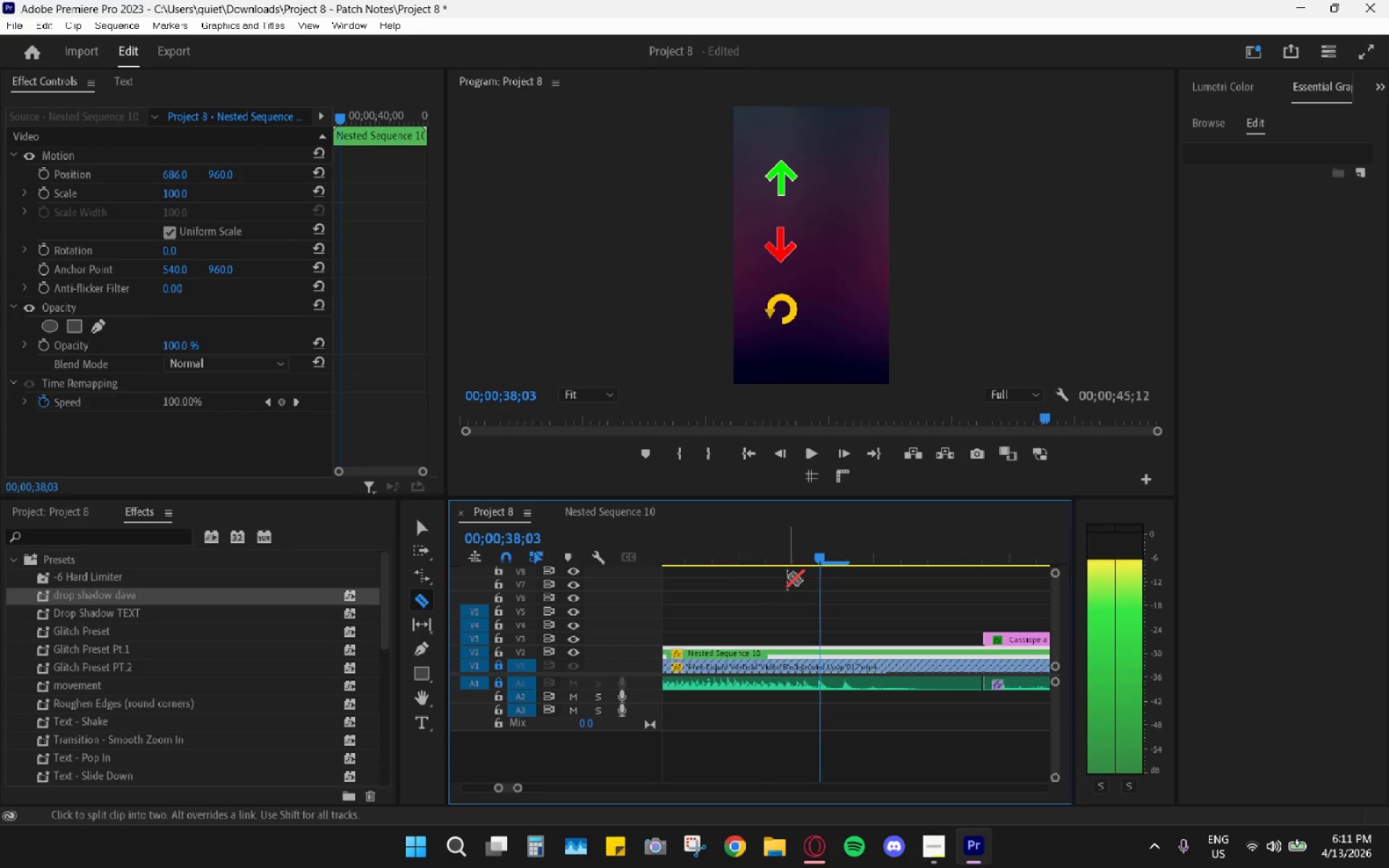 
key(ArrowLeft)
 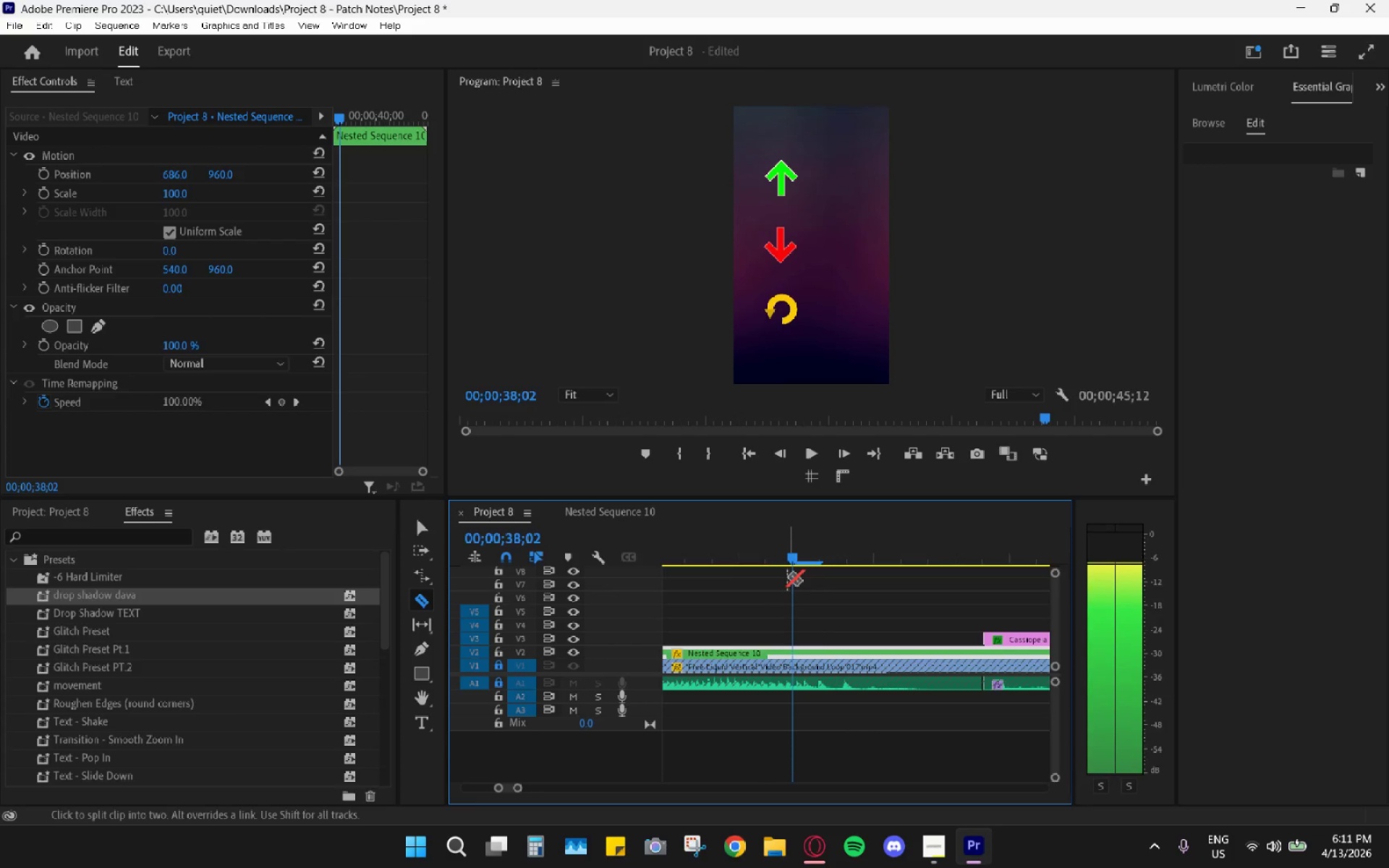 
key(ArrowRight)
 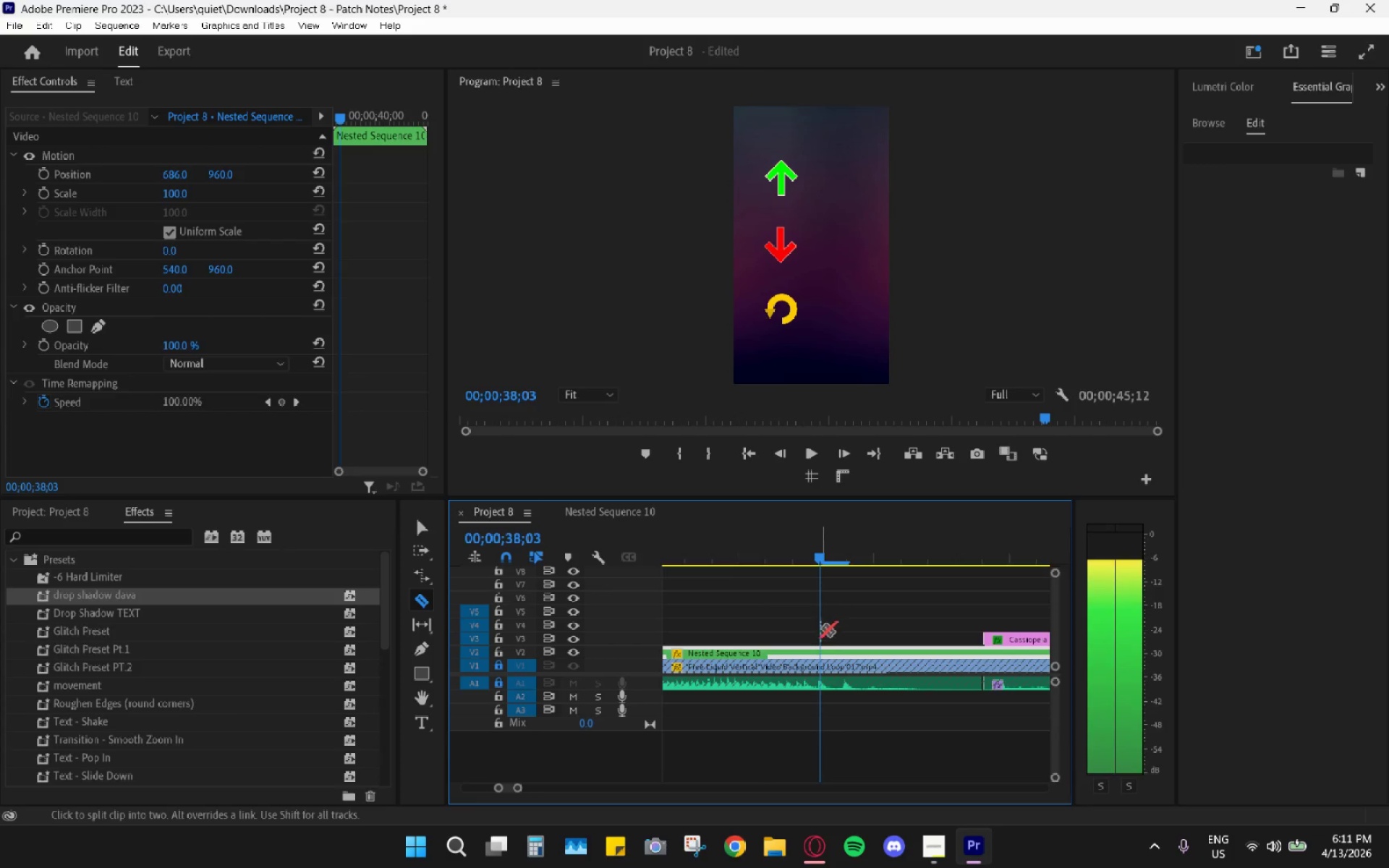 
left_click([813, 650])
 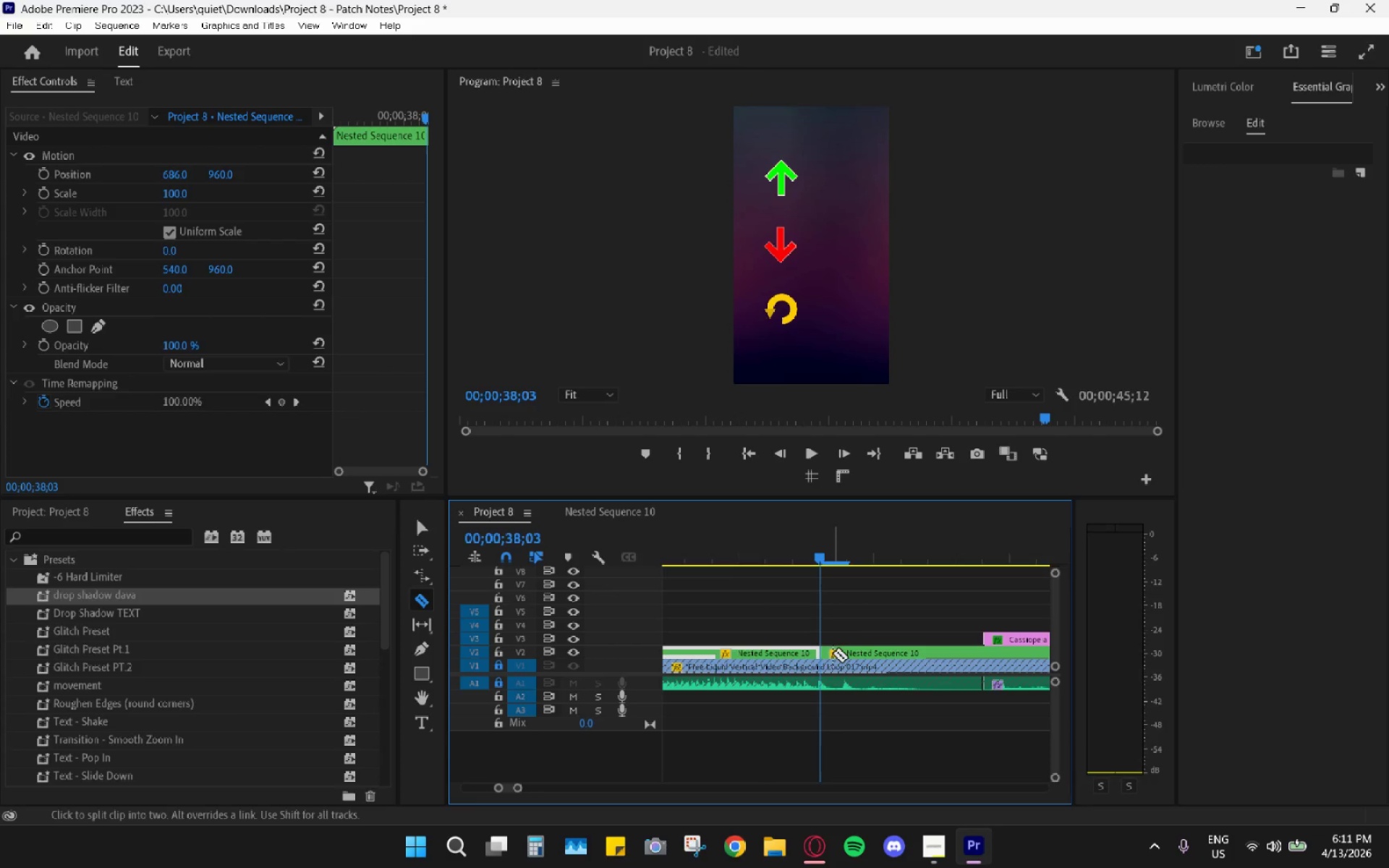 
key(V)
 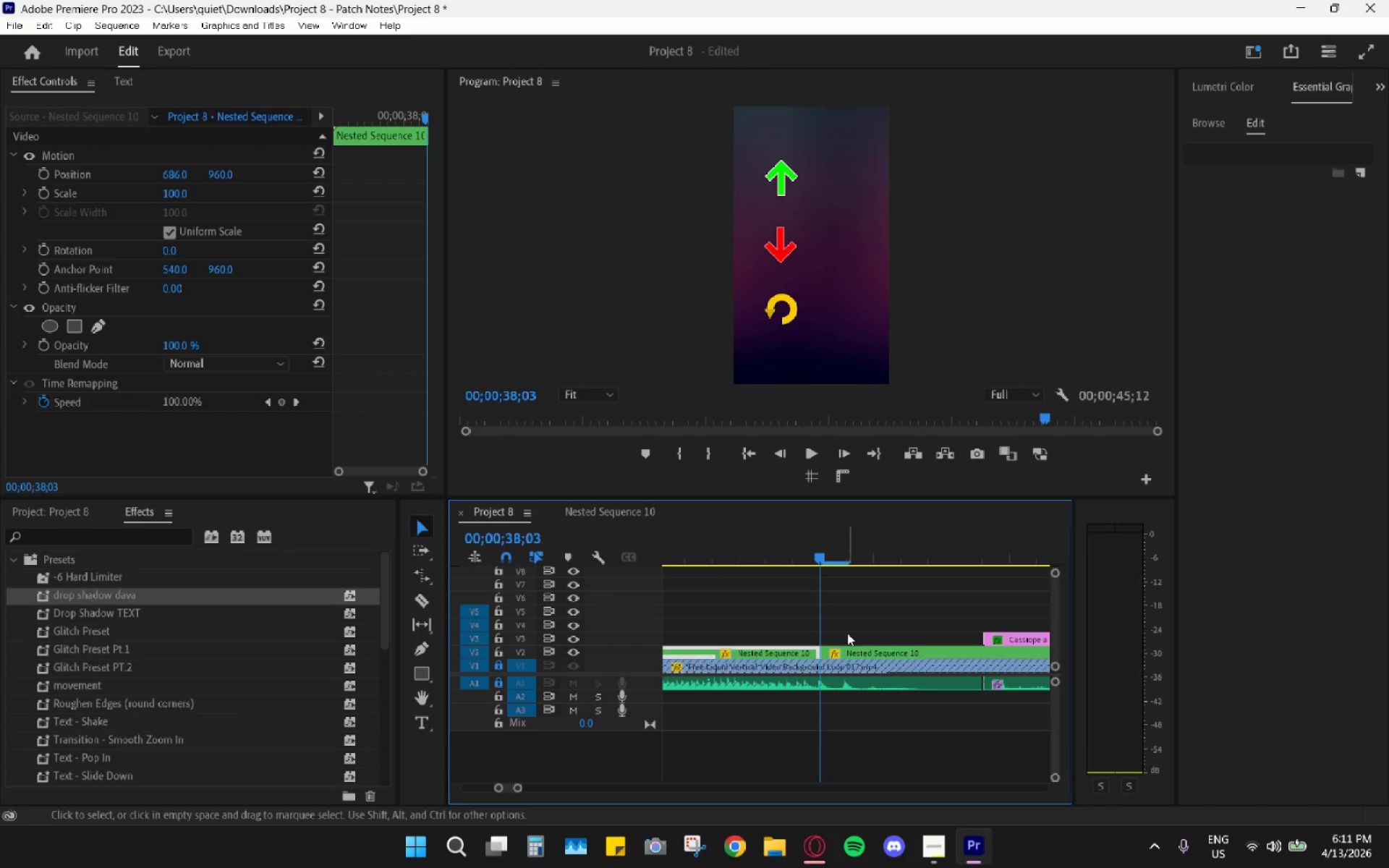 
hold_key(key=AltLeft, duration=0.67)
scroll: coordinate [845, 633], scroll_direction: down, amount: 8.0
 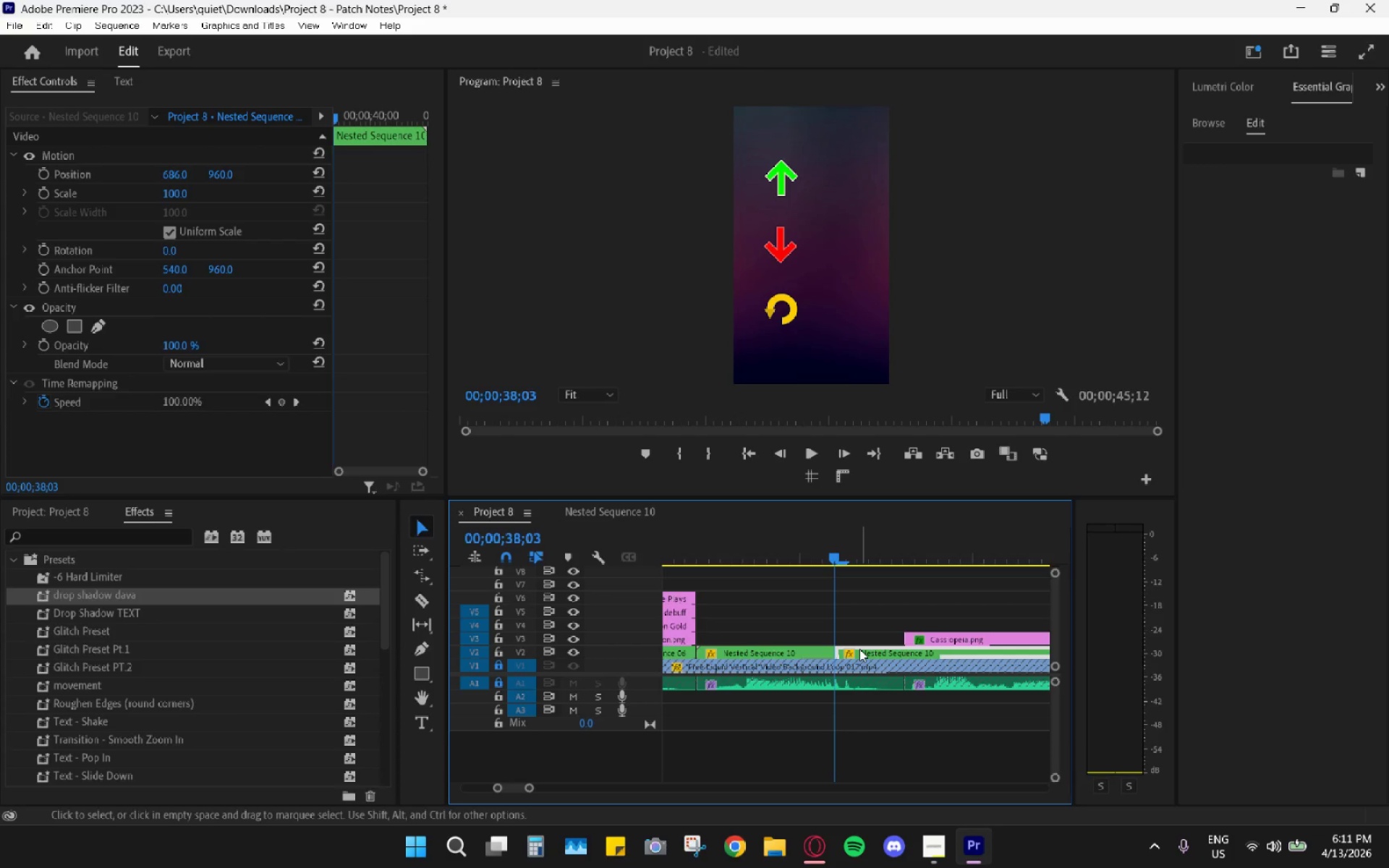 
double_click([859, 649])
 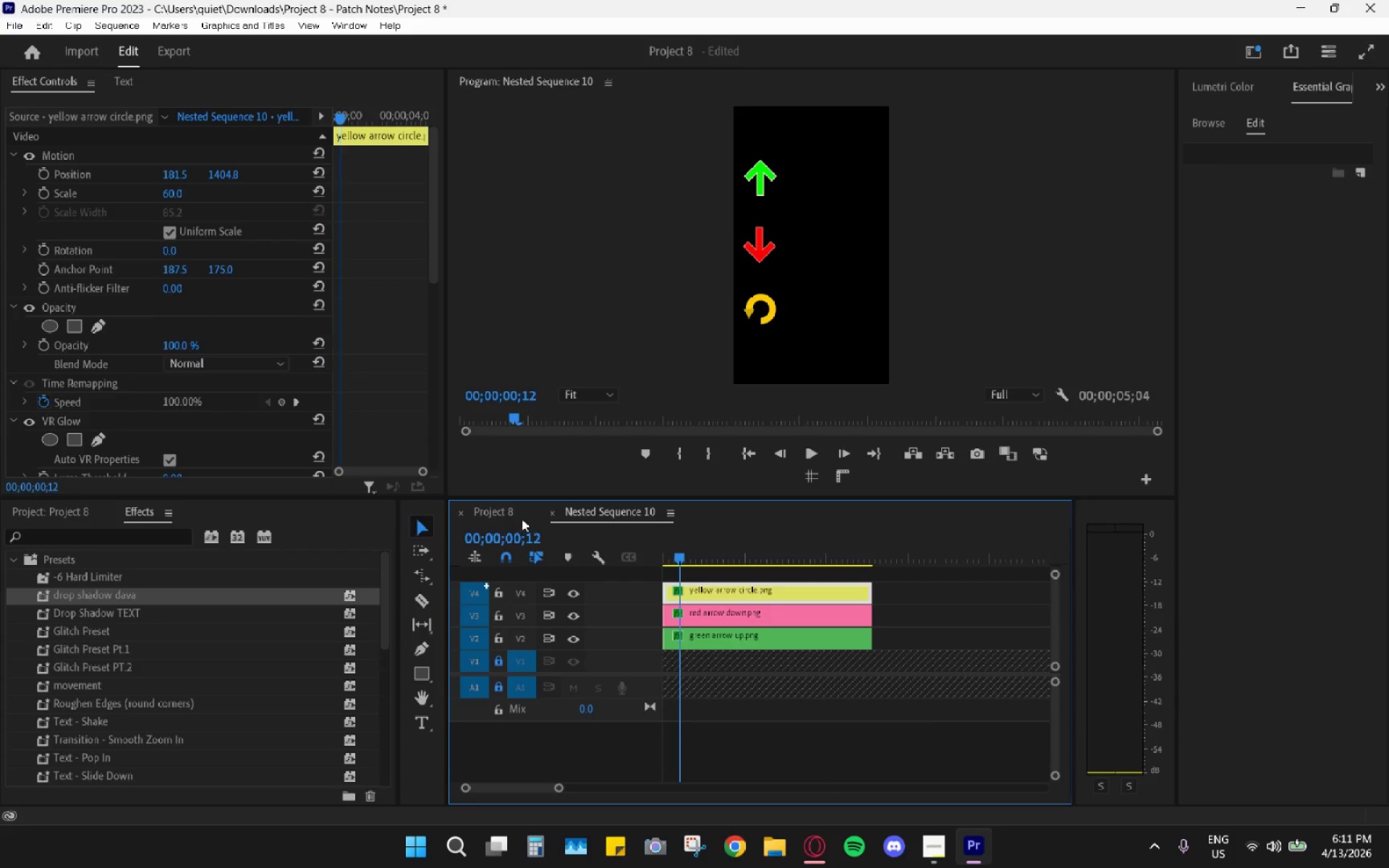 
mouse_move([556, 518])
 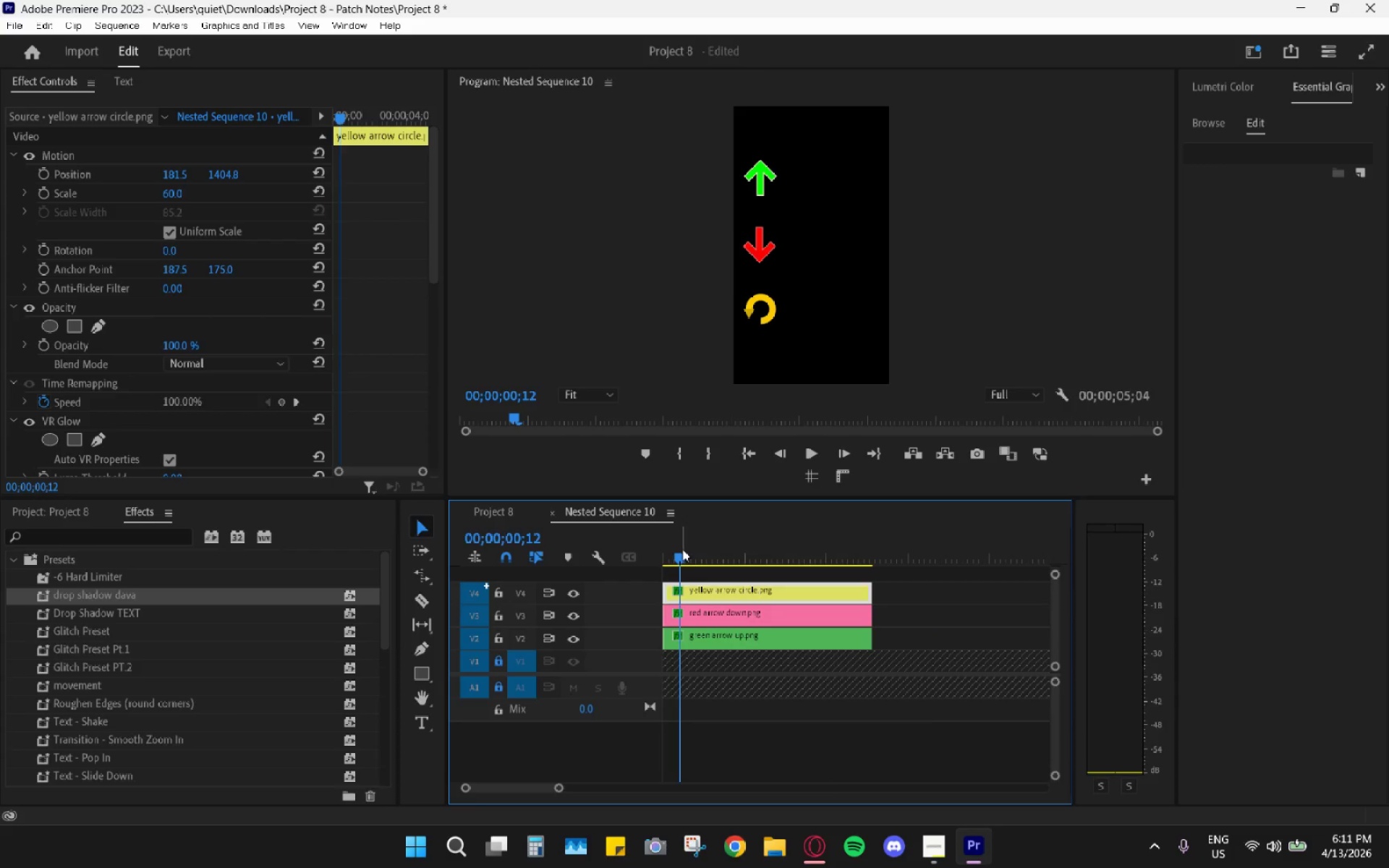 
left_click_drag(start_coordinate=[686, 555], to_coordinate=[670, 550])
 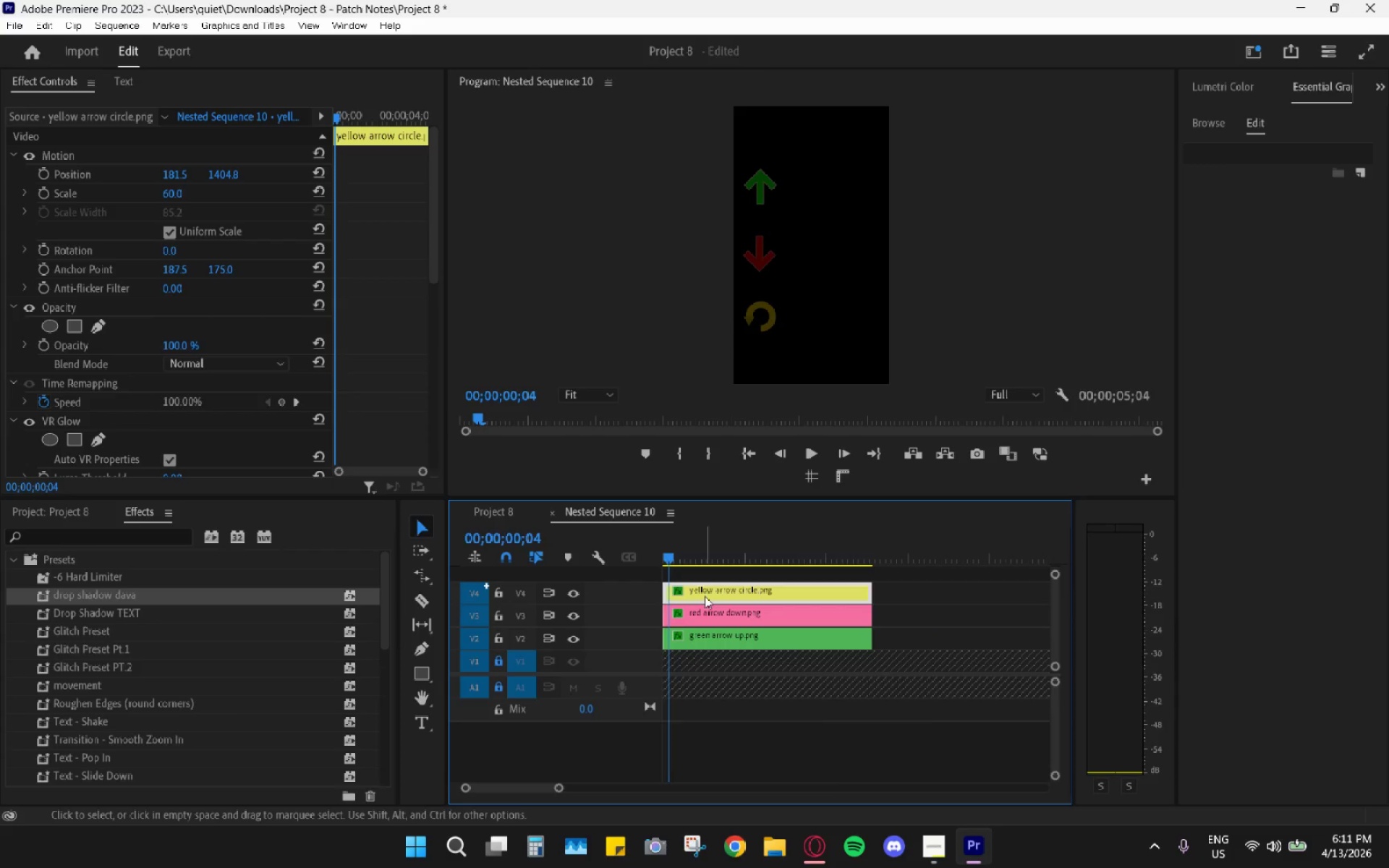 
left_click([705, 596])
 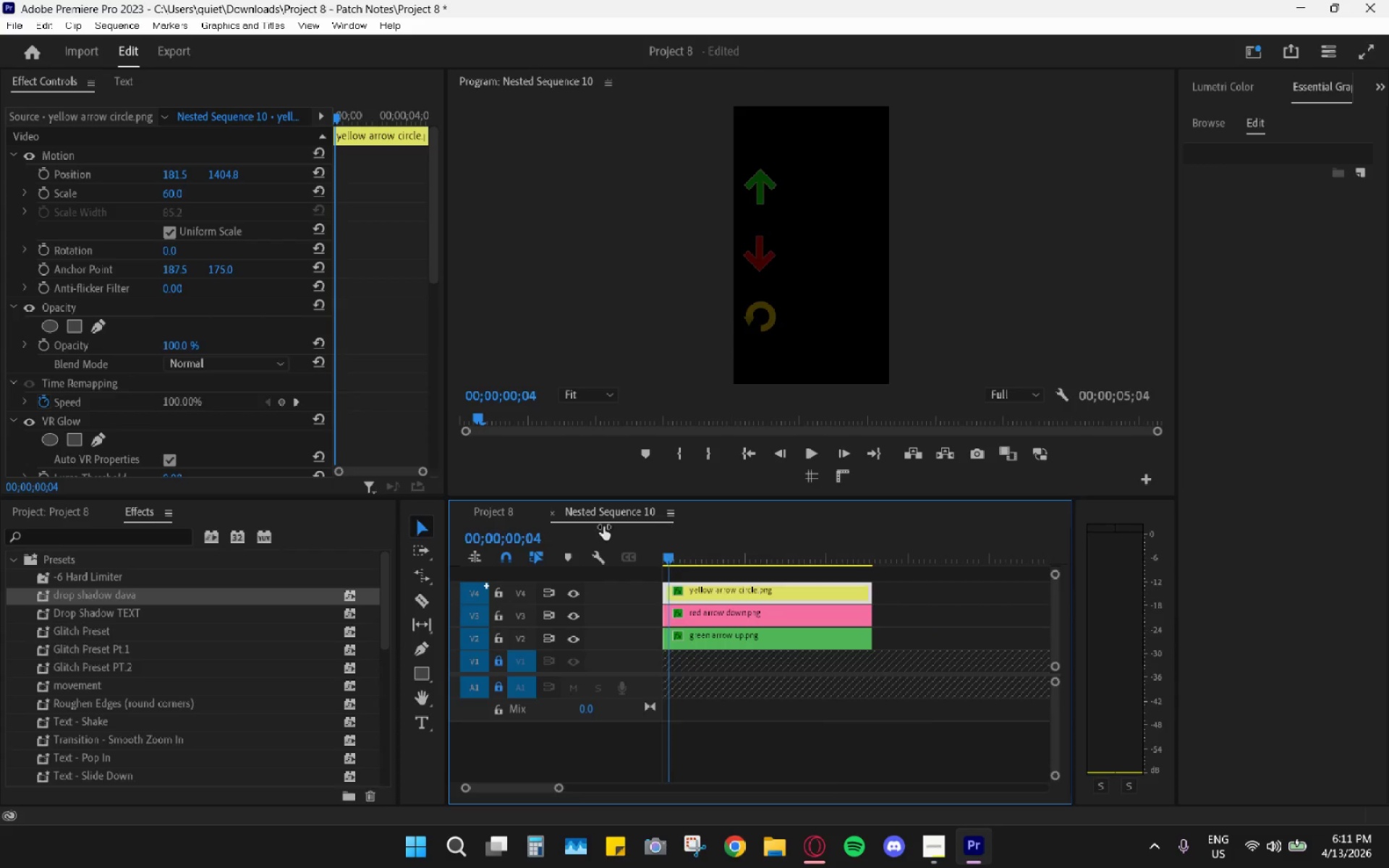 
left_click([506, 511])
 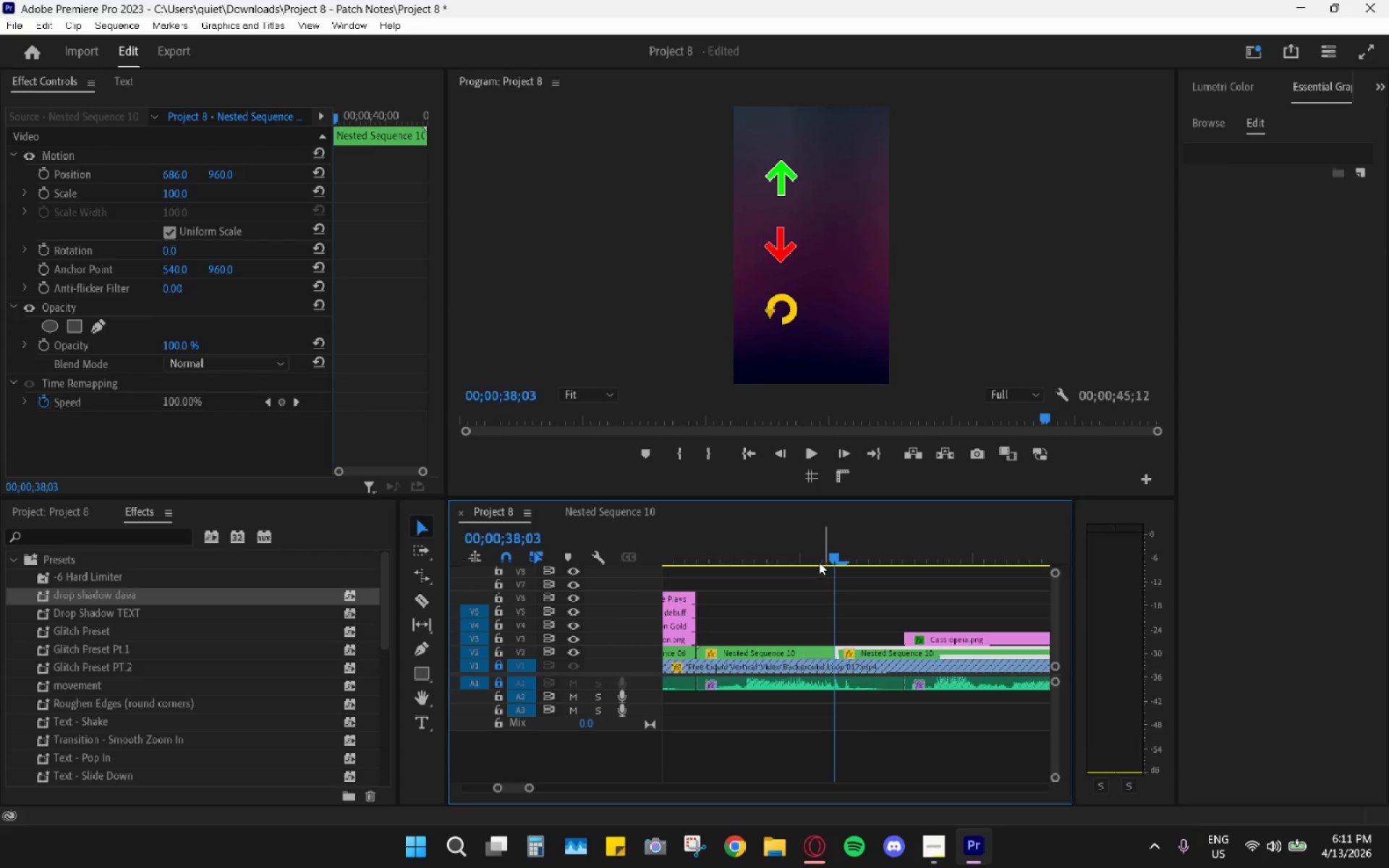 
left_click_drag(start_coordinate=[828, 555], to_coordinate=[867, 563])
 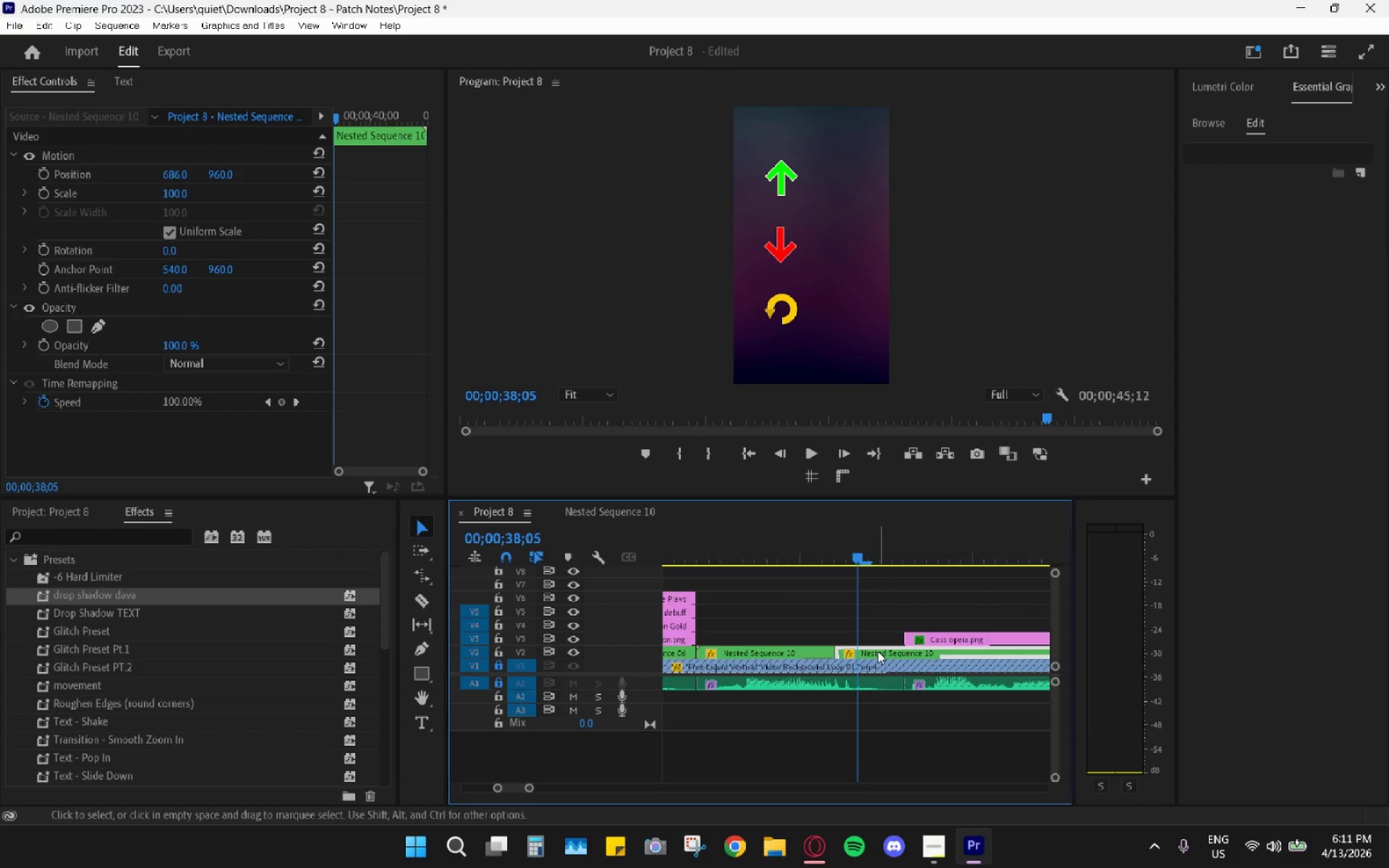 
left_click([878, 651])
 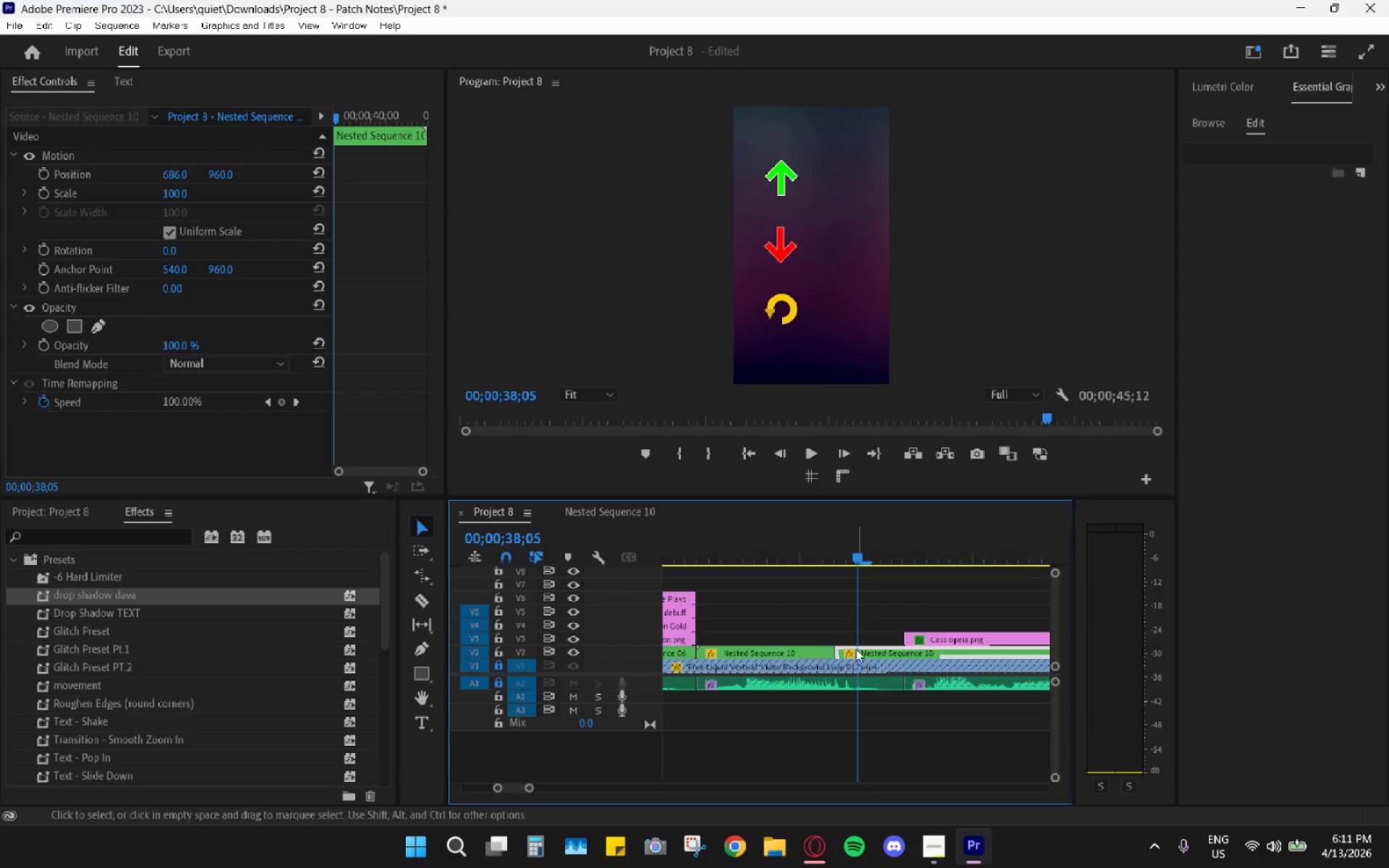 
double_click([865, 651])
 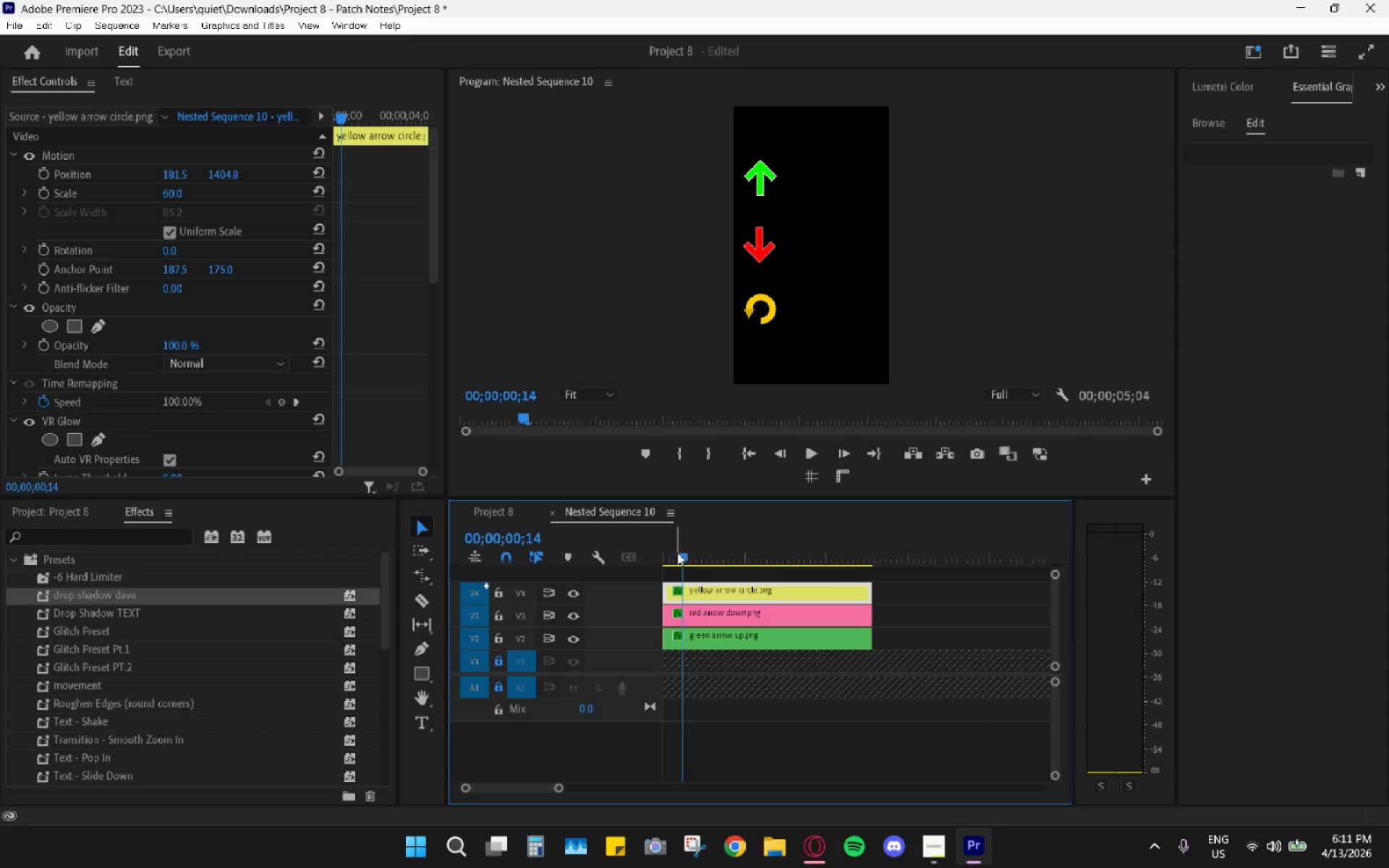 
left_click_drag(start_coordinate=[677, 553], to_coordinate=[659, 546])
 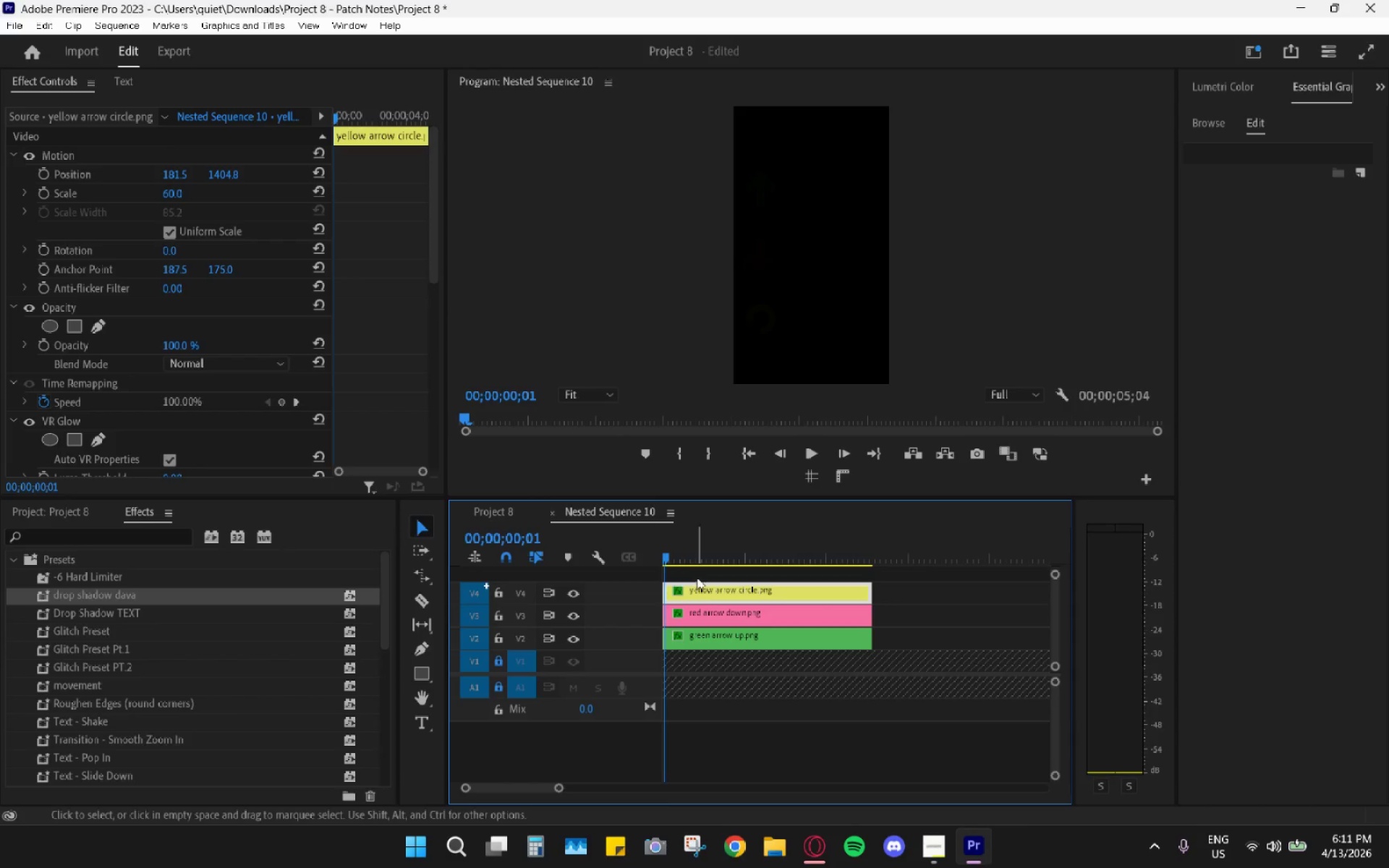 
left_click([697, 592])
 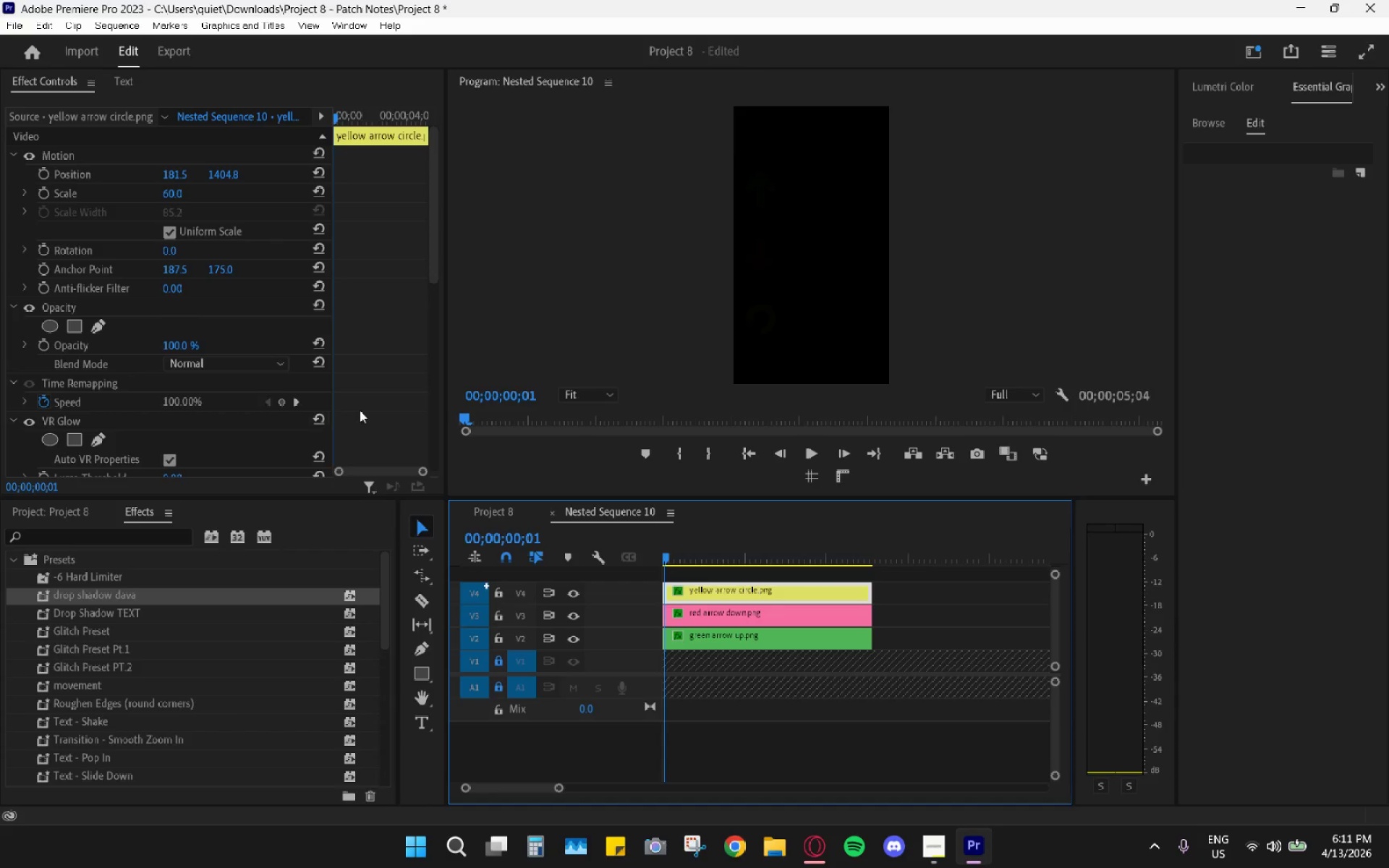 
scroll: coordinate [354, 410], scroll_direction: down, amount: 14.0
 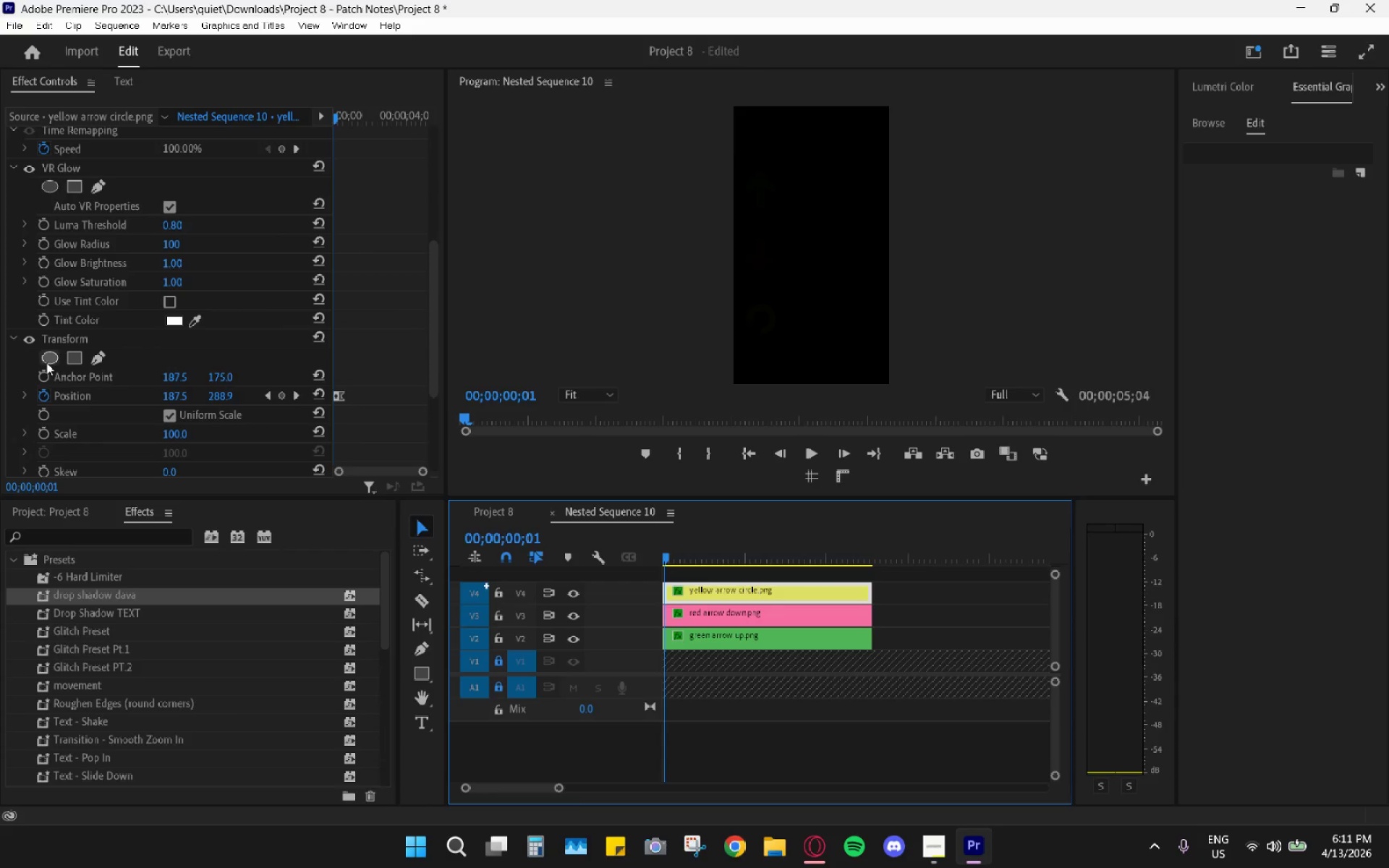 
wait(5.34)
 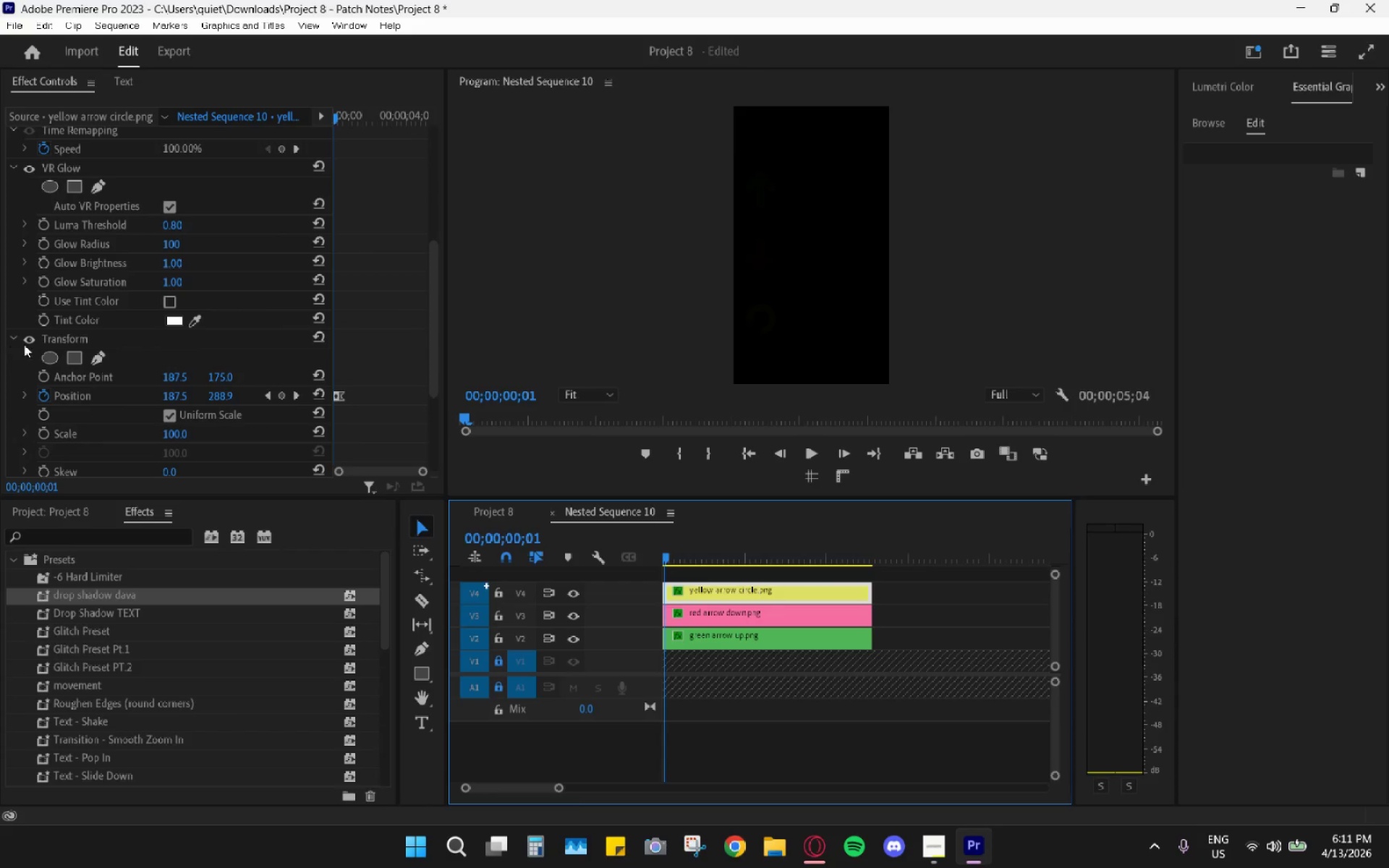 
left_click([72, 339])
 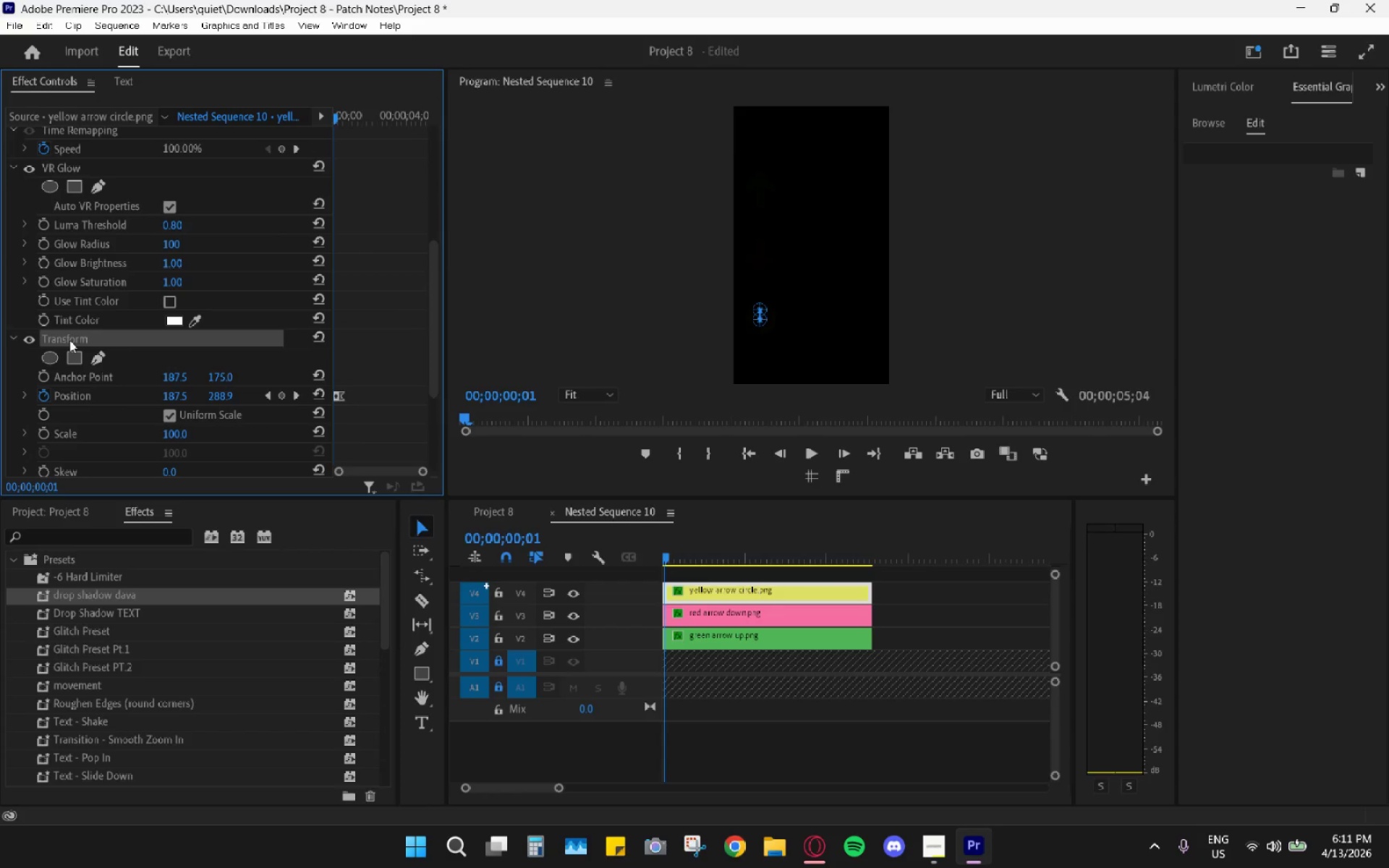 
key(H)
 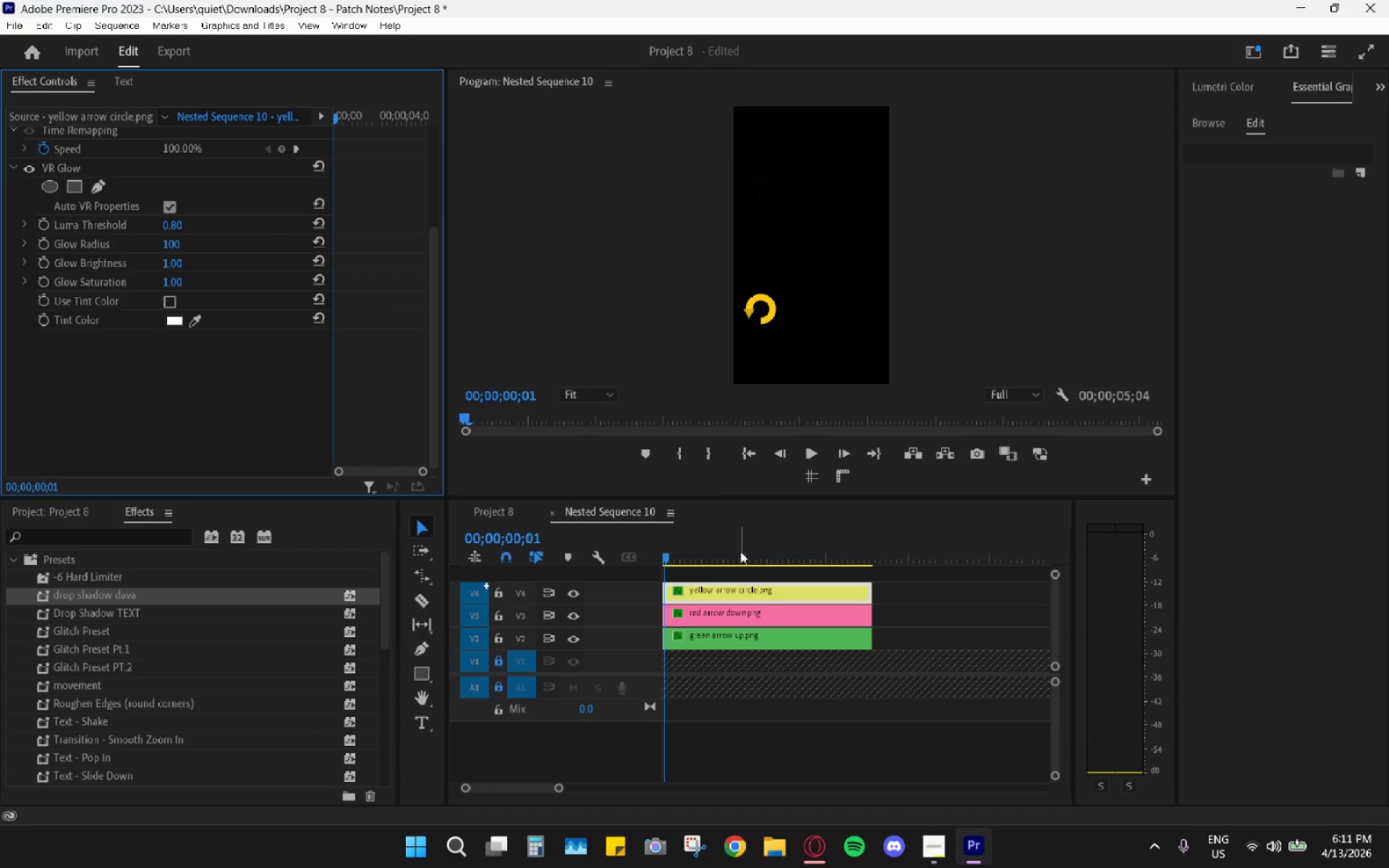 
left_click([729, 611])
 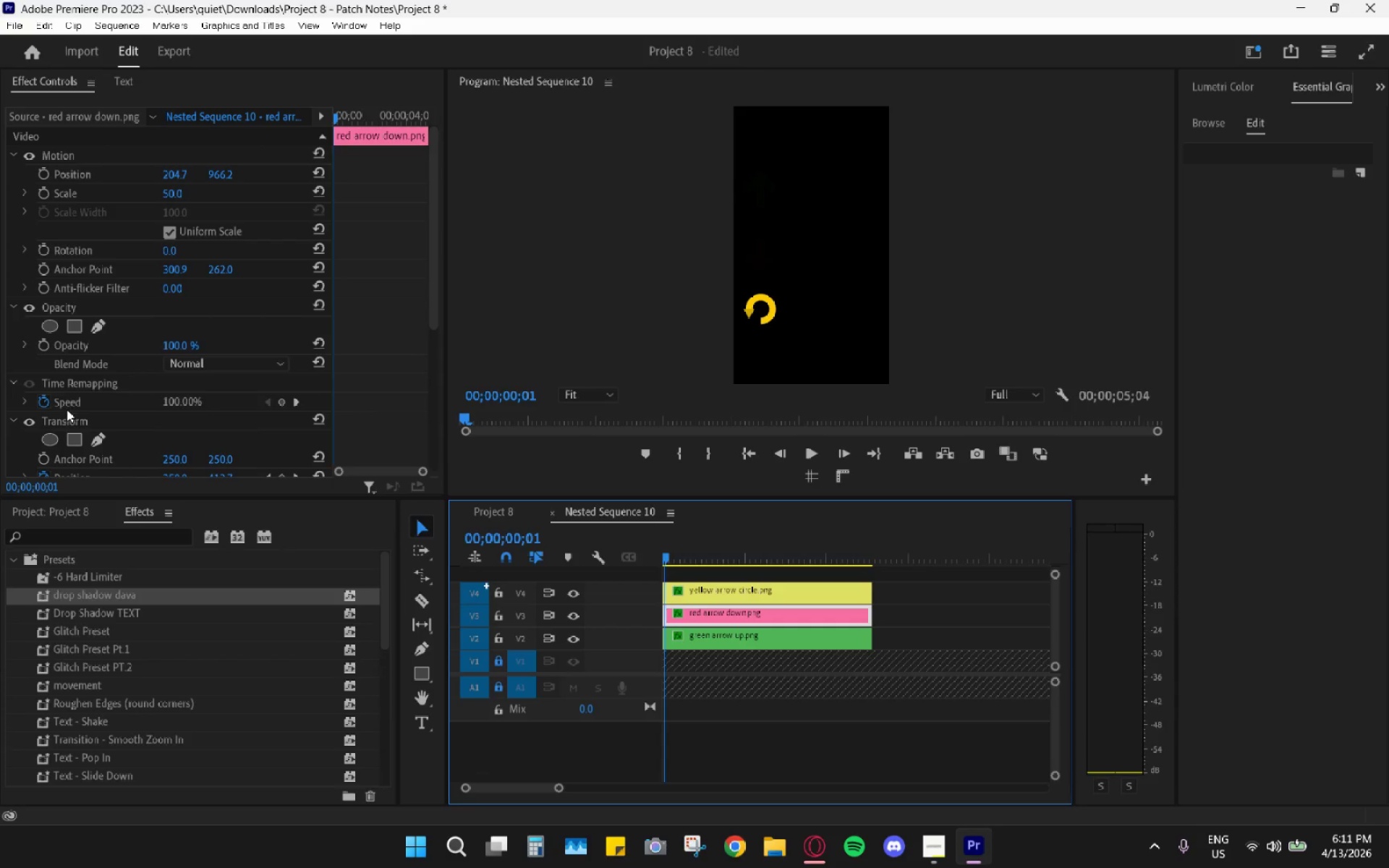 
left_click([74, 420])
 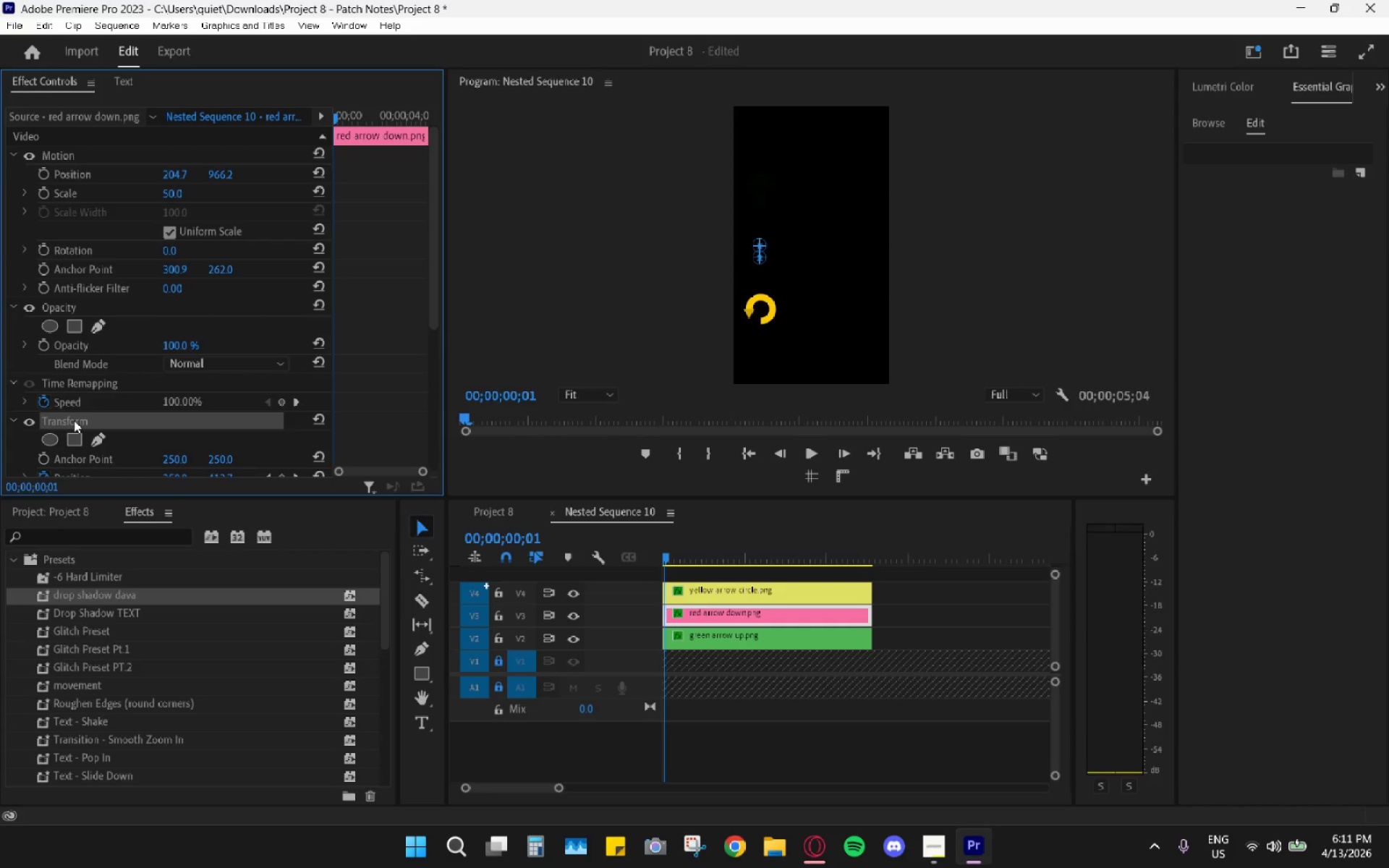 
key(H)
 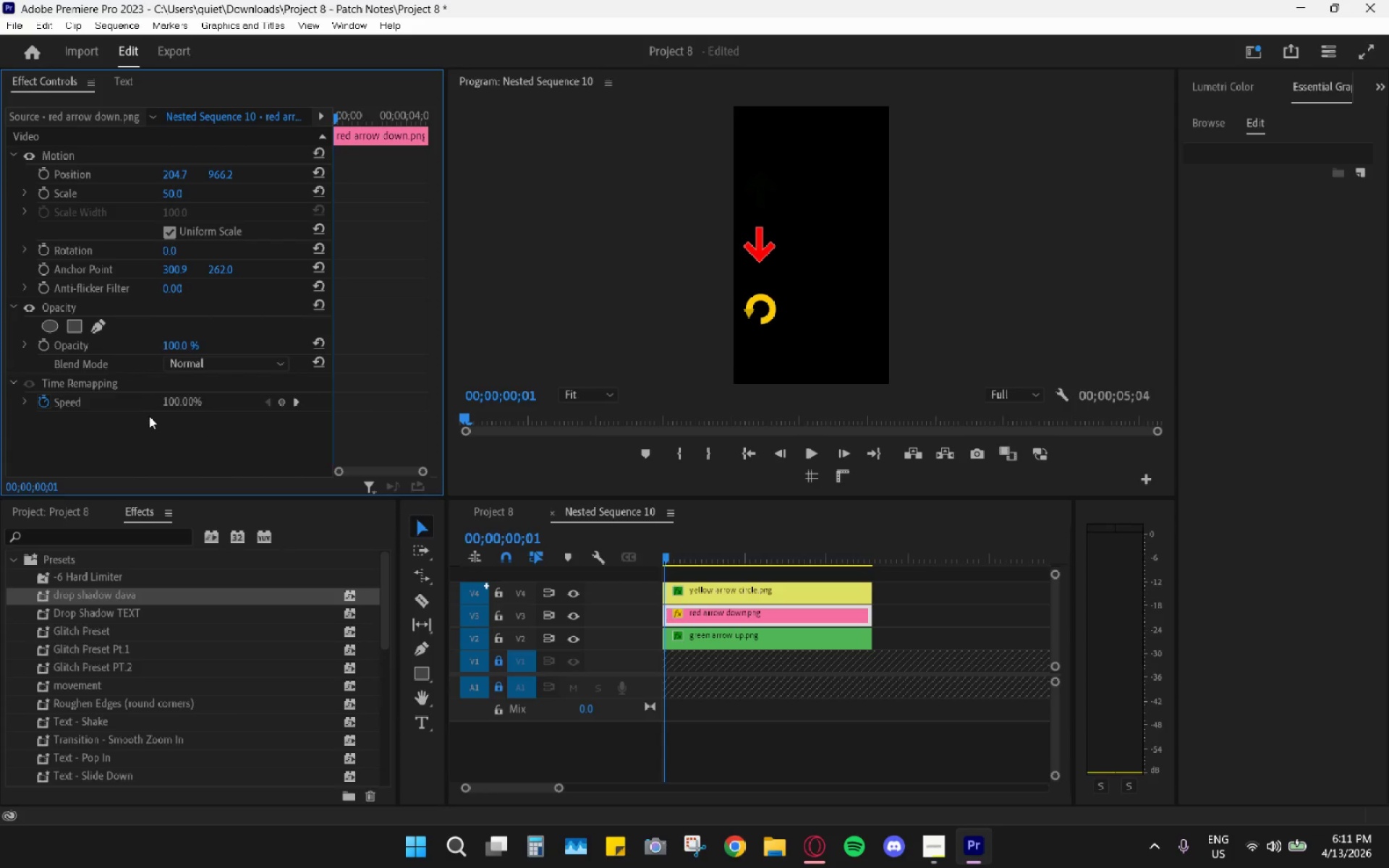 
scroll: coordinate [149, 416], scroll_direction: down, amount: 4.0
 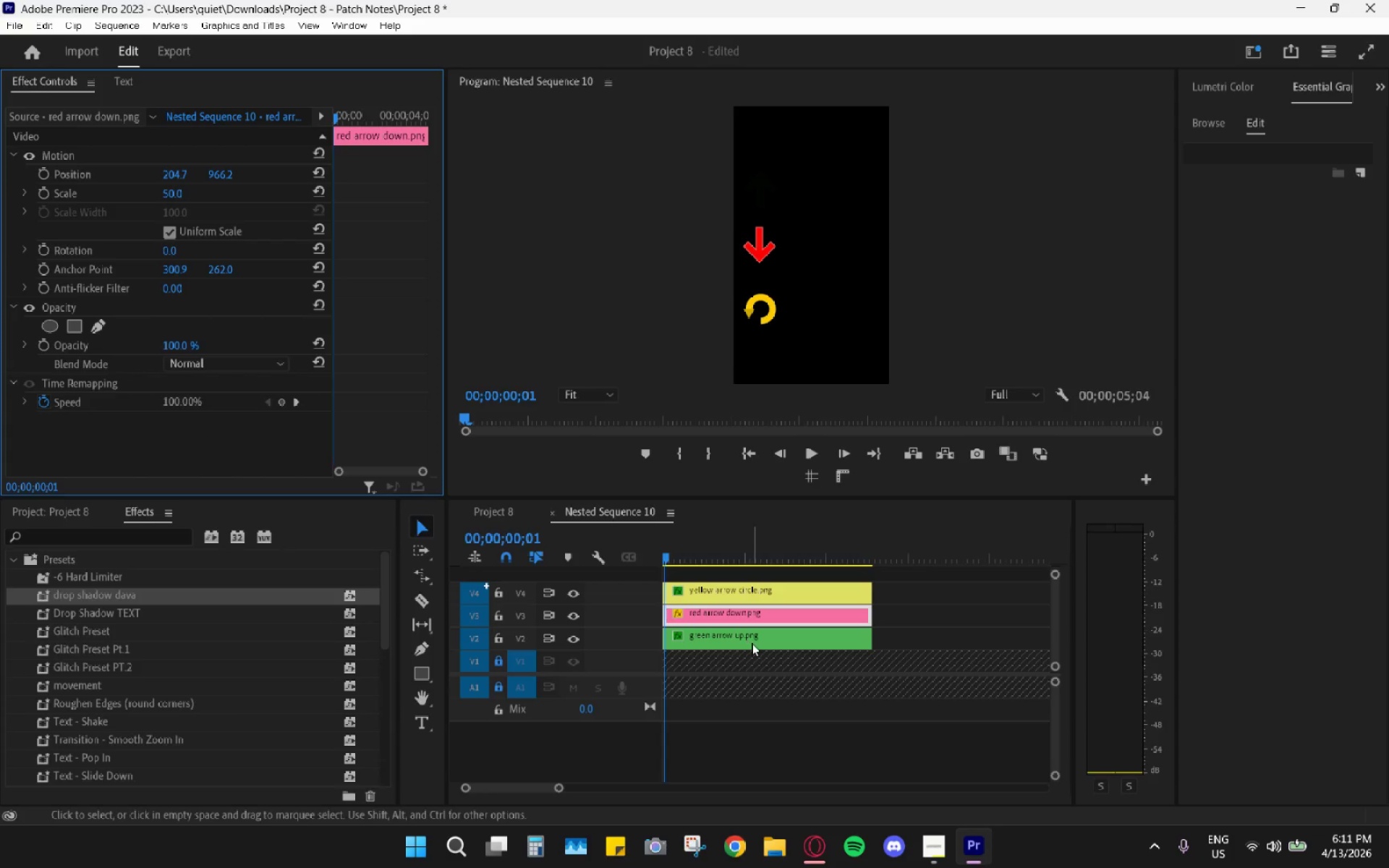 
left_click([752, 643])
 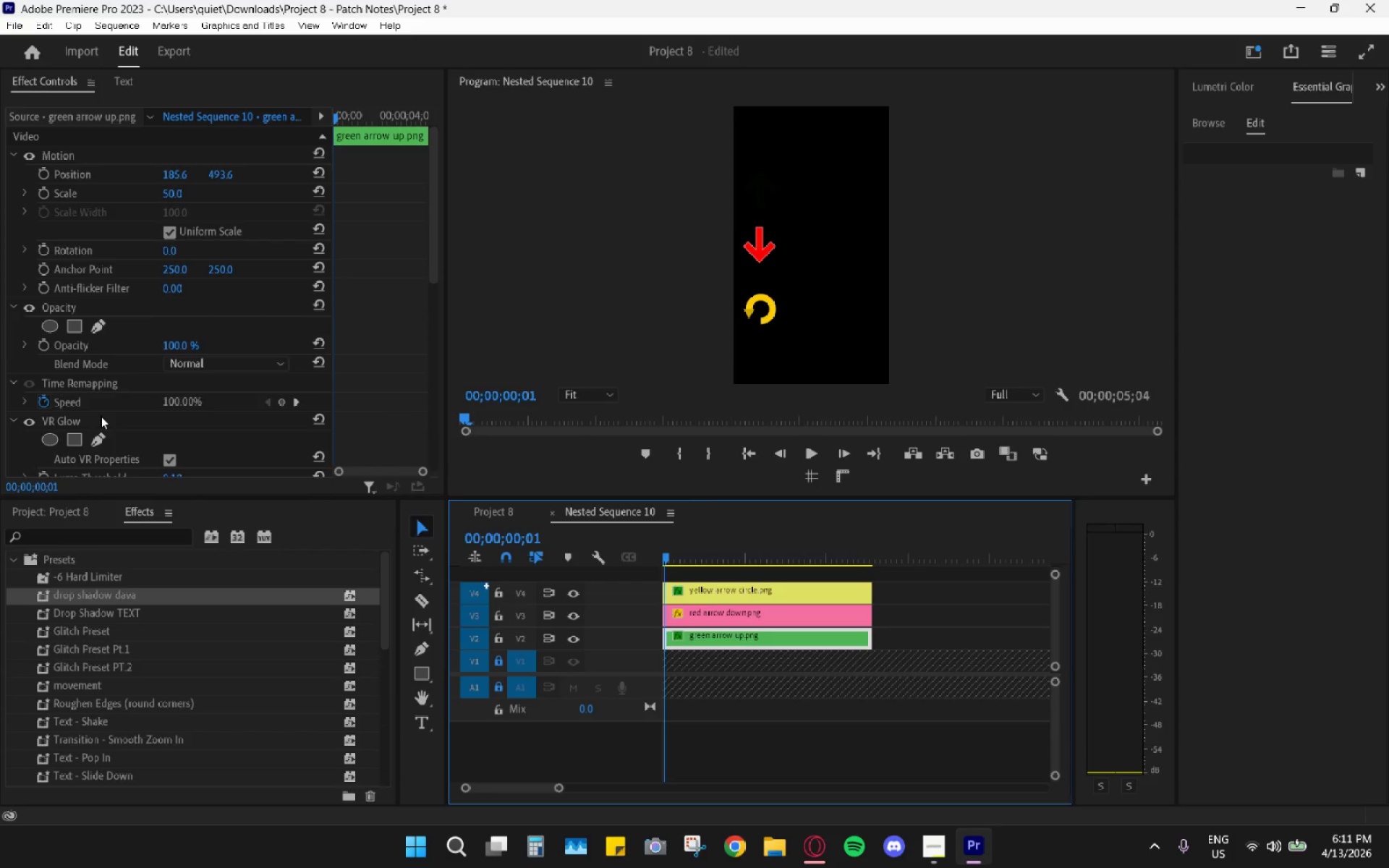 
scroll: coordinate [95, 420], scroll_direction: down, amount: 14.0
 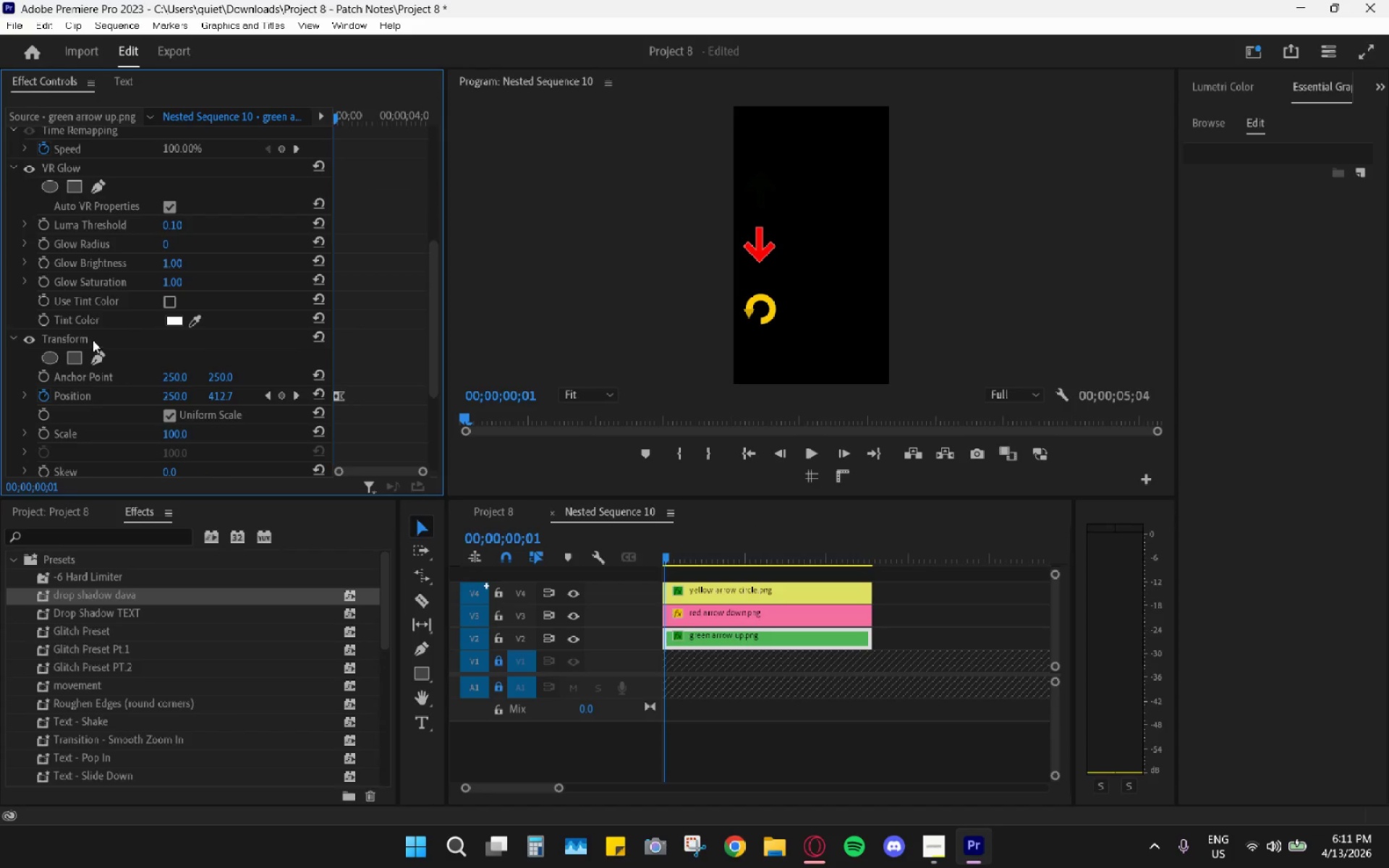 
key(H)
 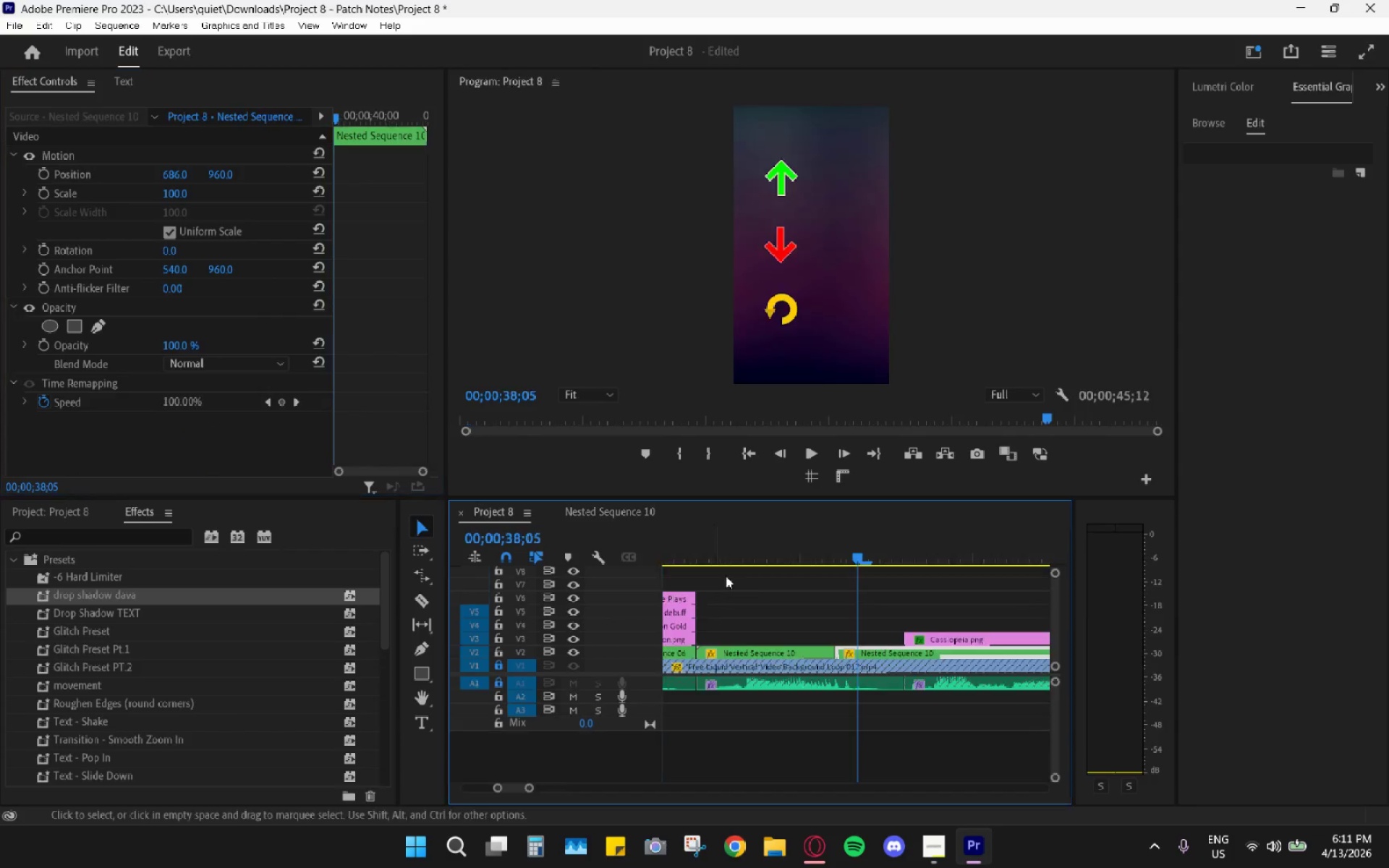 
left_click_drag(start_coordinate=[763, 550], to_coordinate=[728, 563])
 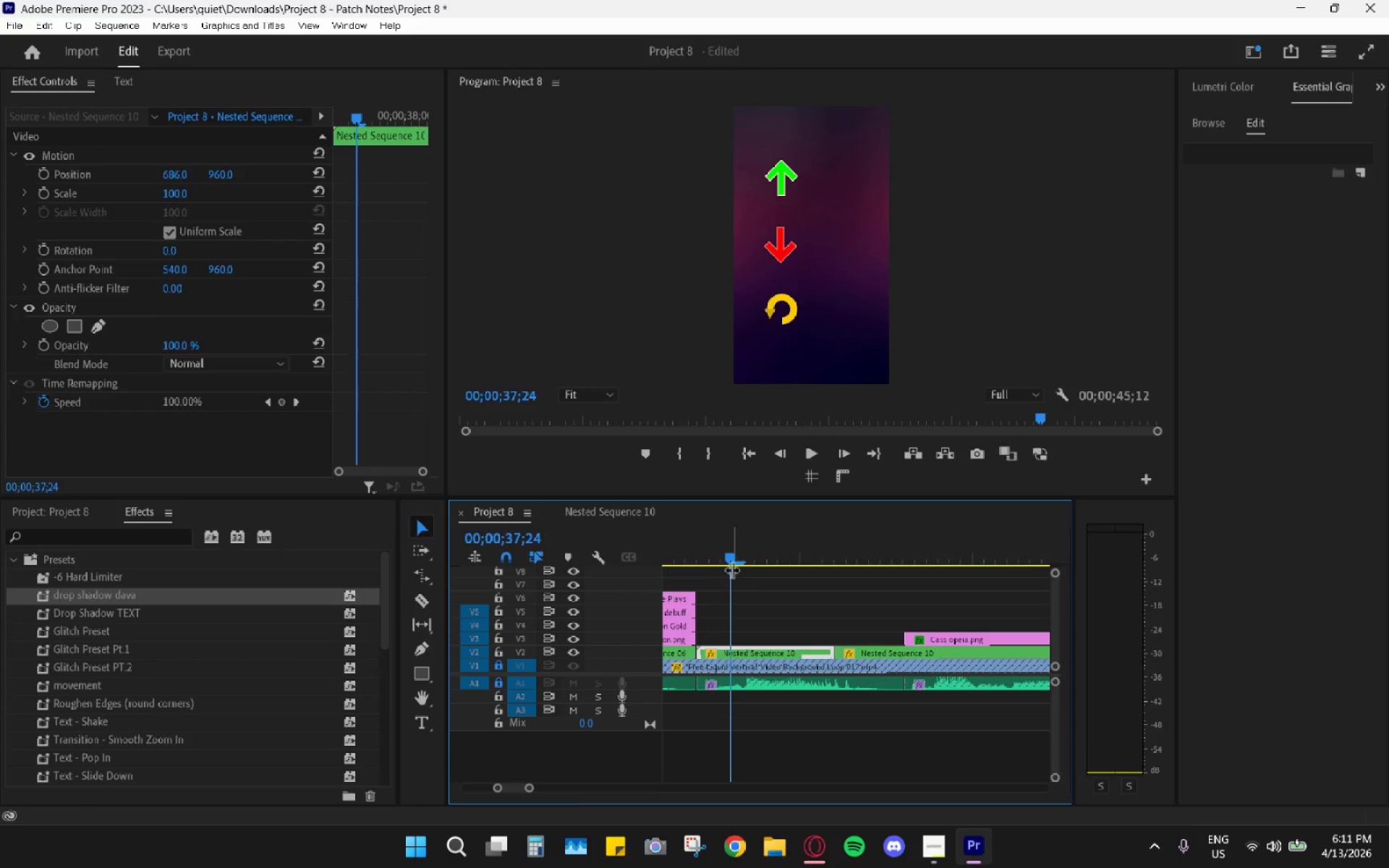 
left_click_drag(start_coordinate=[731, 555], to_coordinate=[700, 545])
 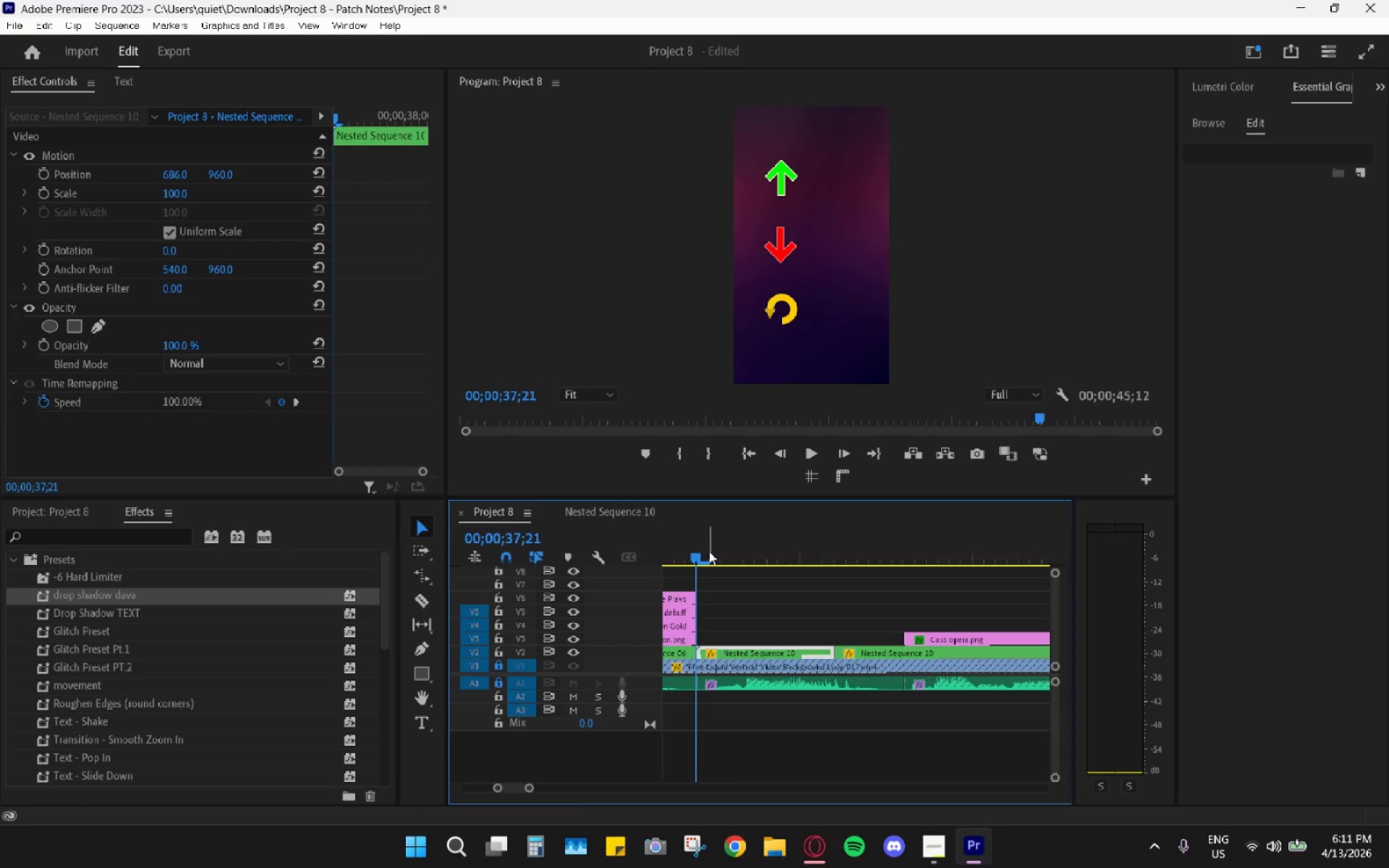 
key(ArrowRight)
 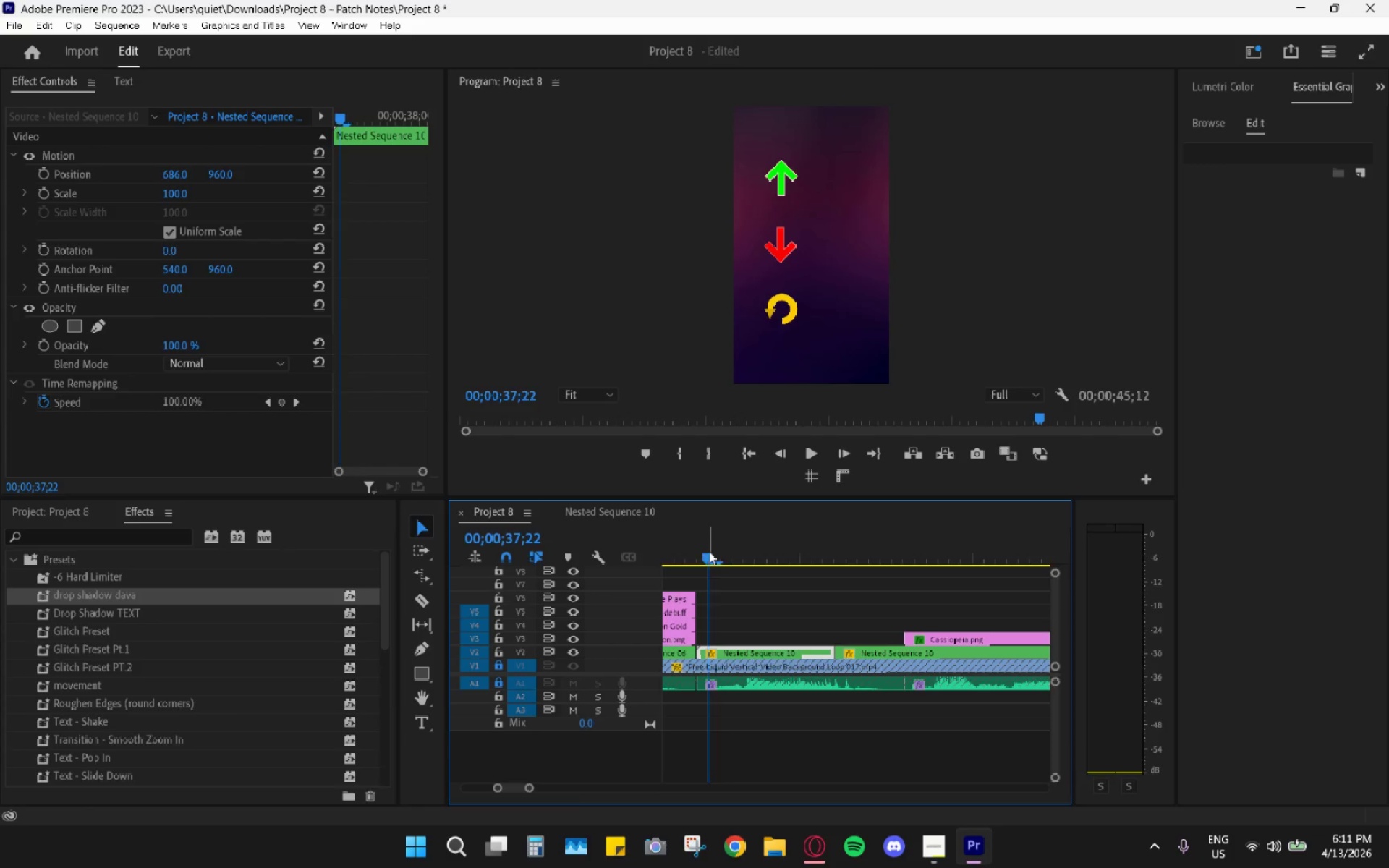 
key(ArrowRight)
 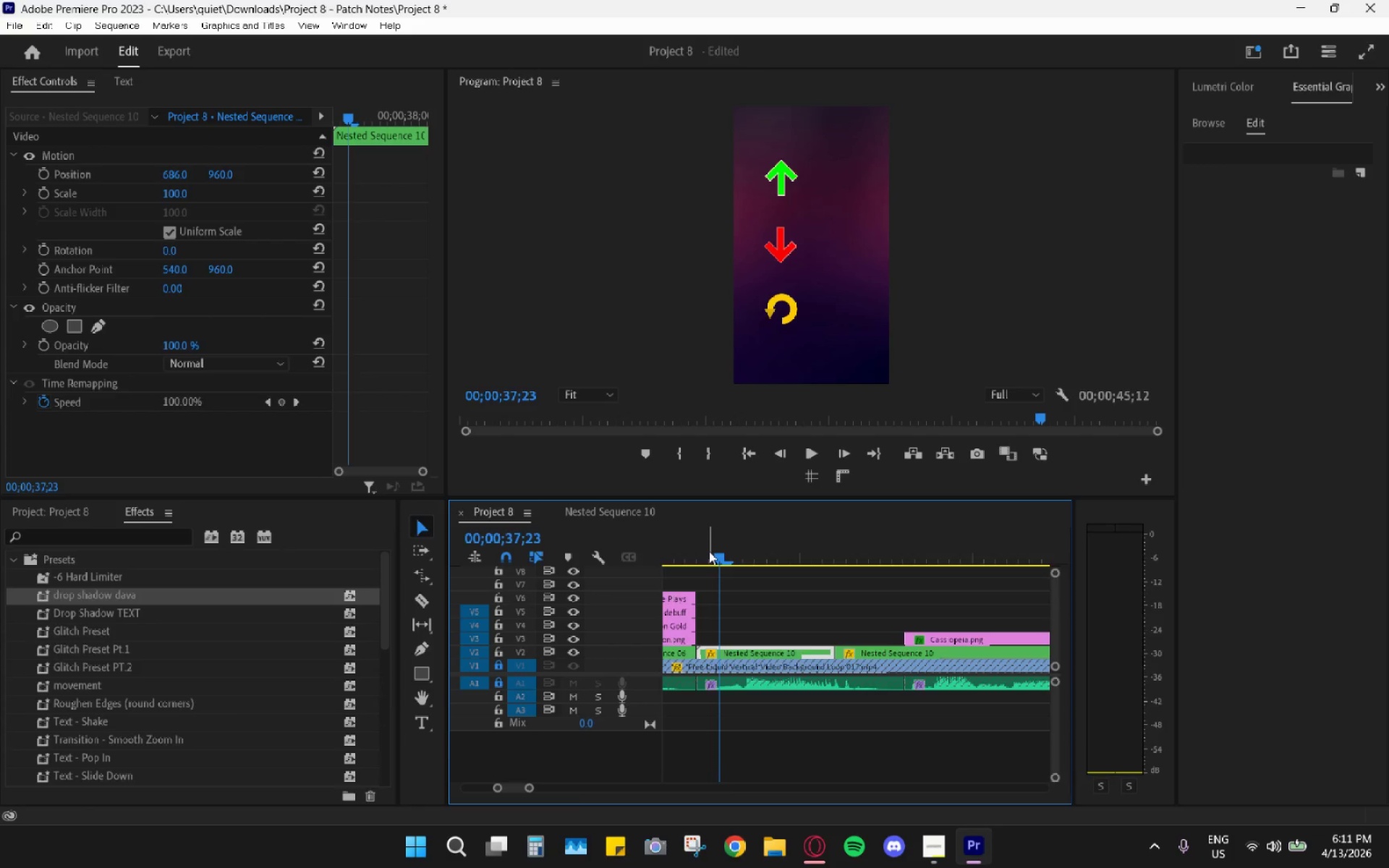 
key(ArrowRight)
 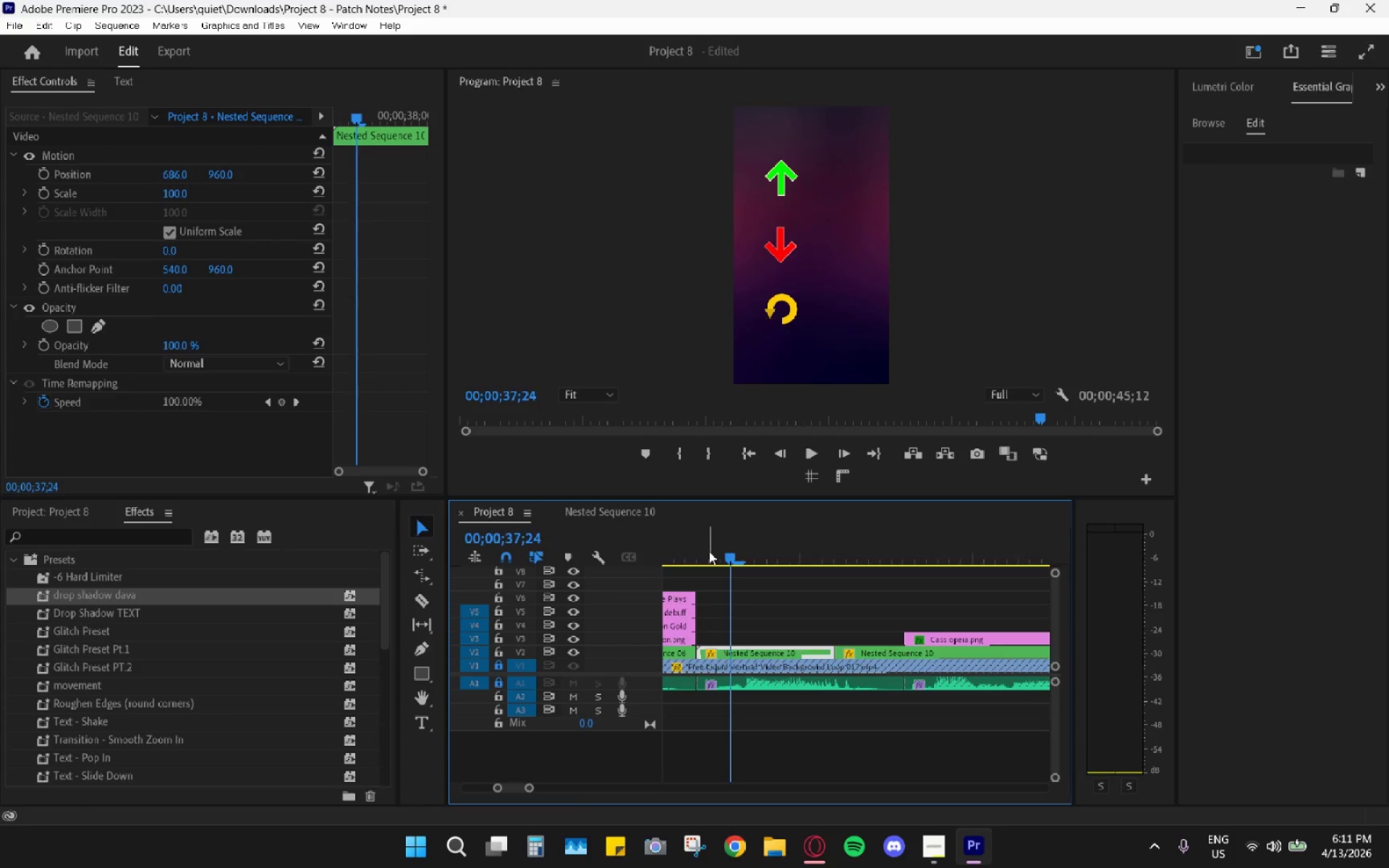 
key(ArrowRight)
 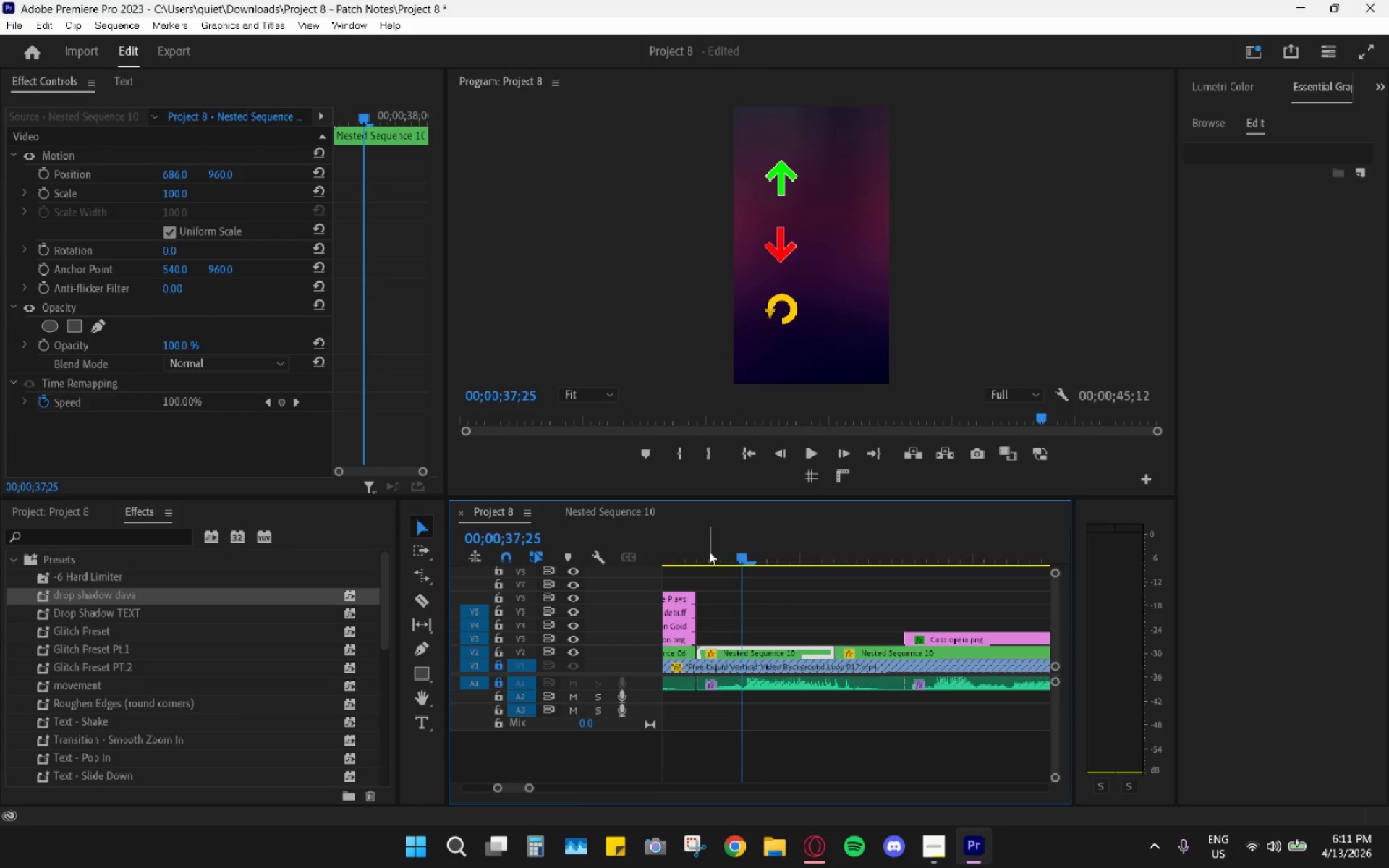 
key(ArrowRight)
 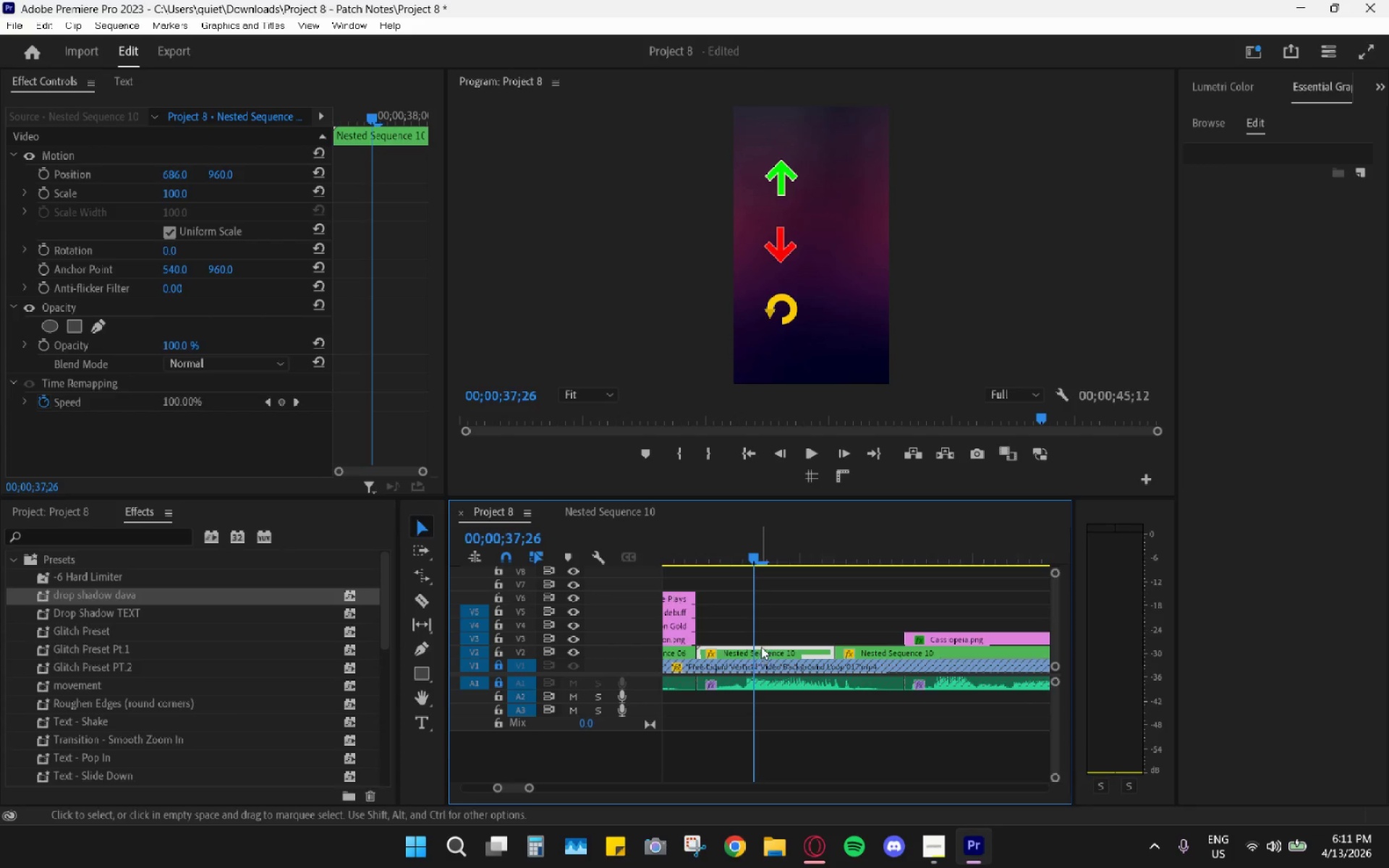 
left_click_drag(start_coordinate=[760, 558], to_coordinate=[789, 569])
 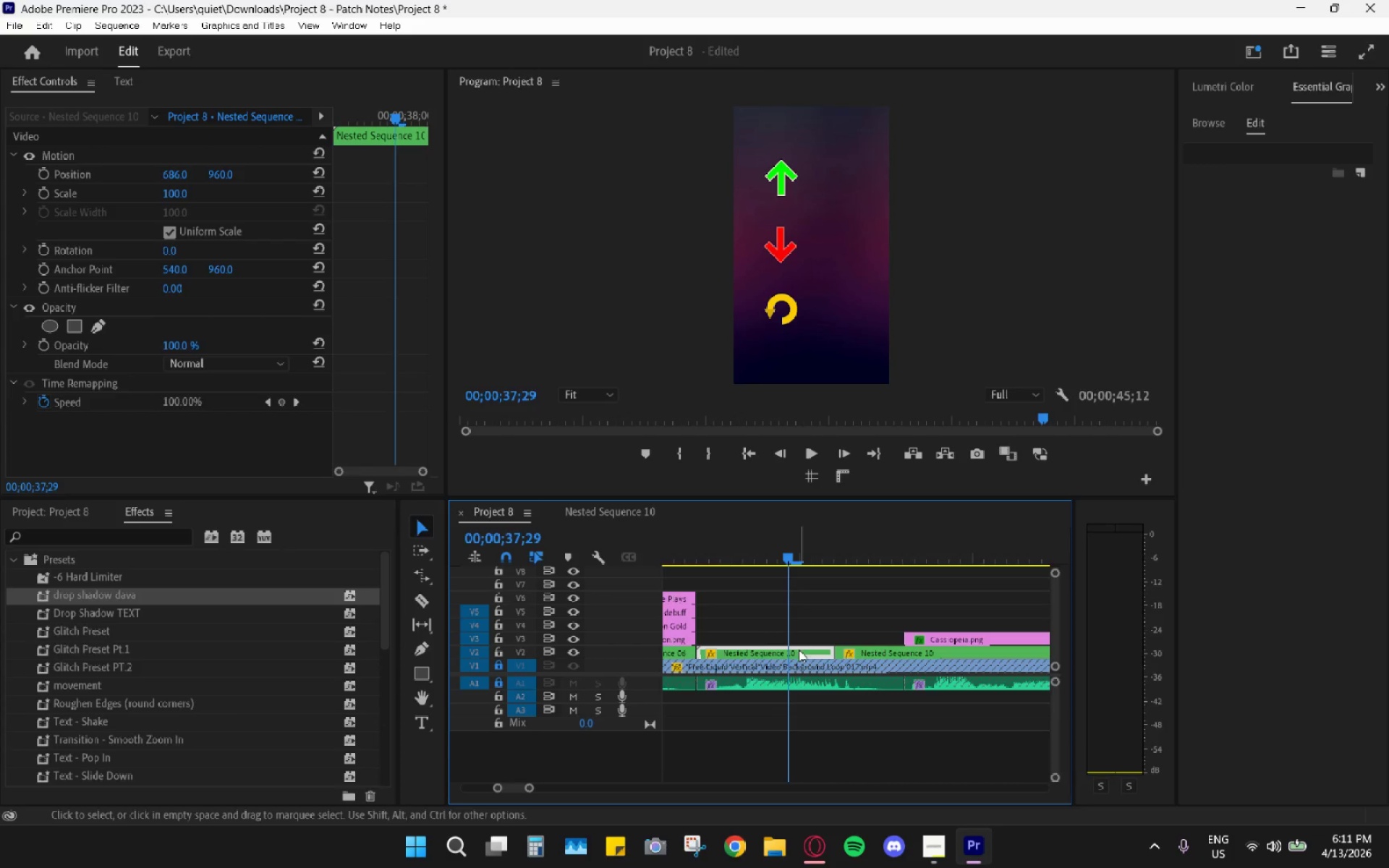 
left_click([799, 650])
 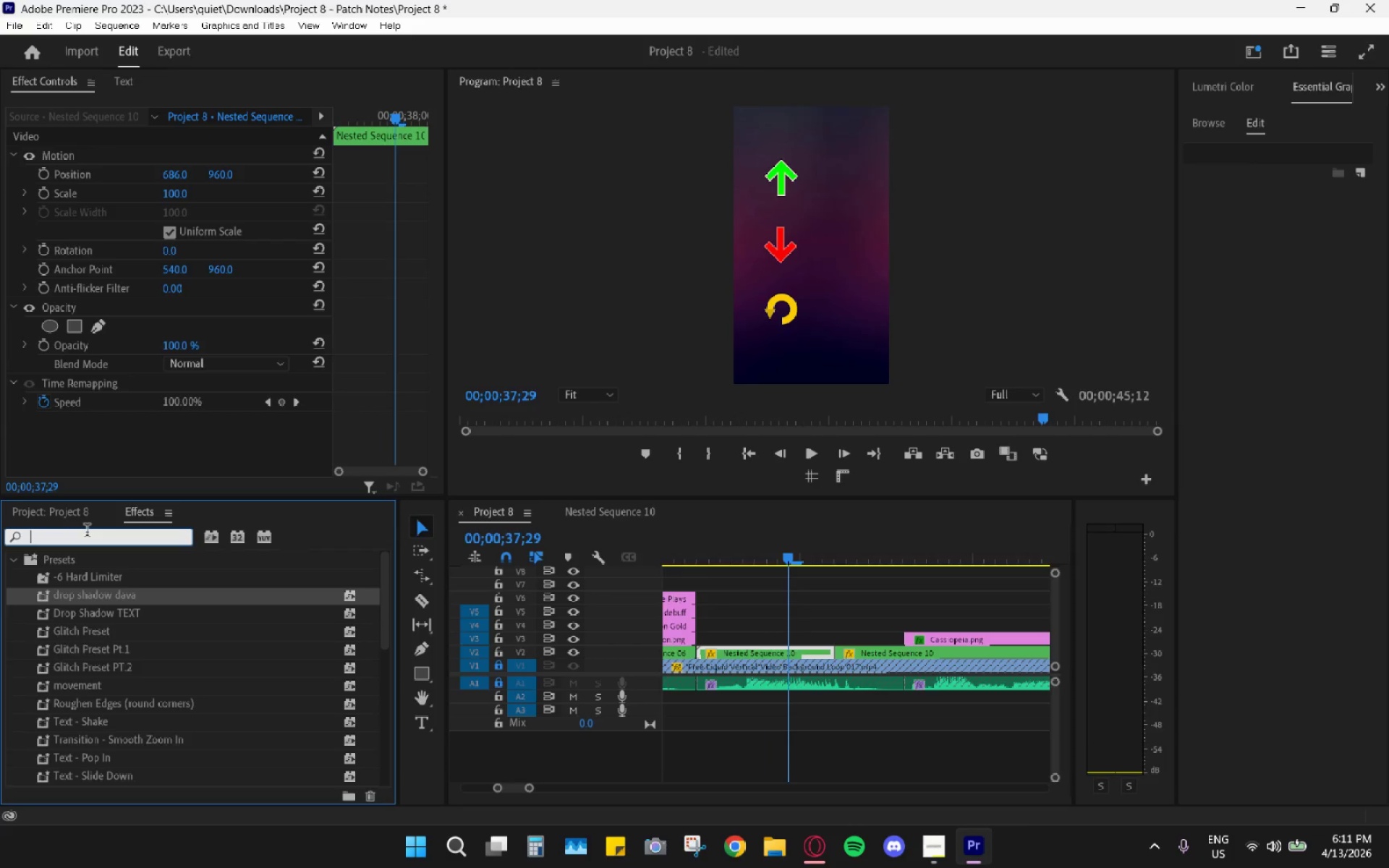 
type(transform)
 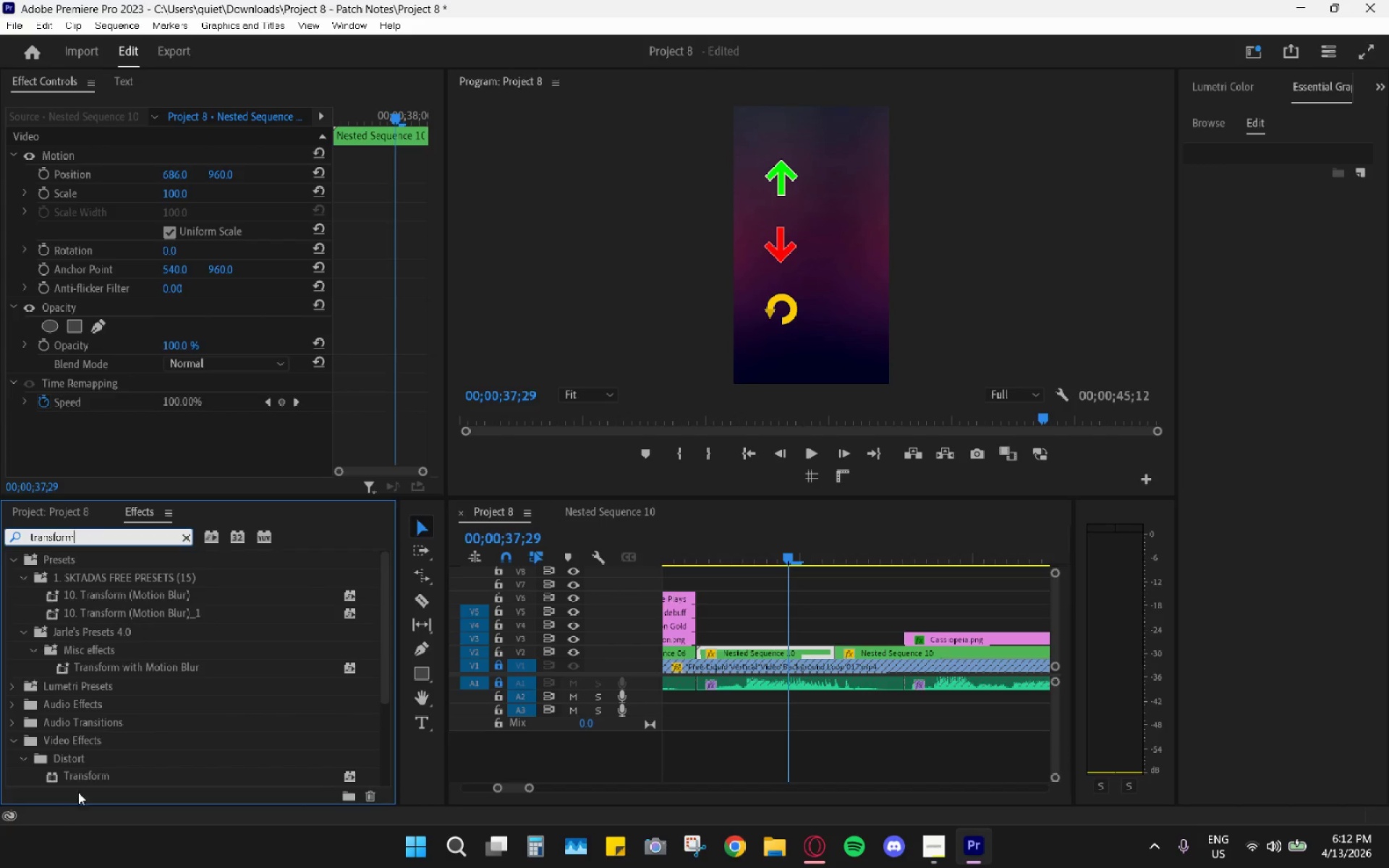 
left_click_drag(start_coordinate=[98, 775], to_coordinate=[771, 651])
 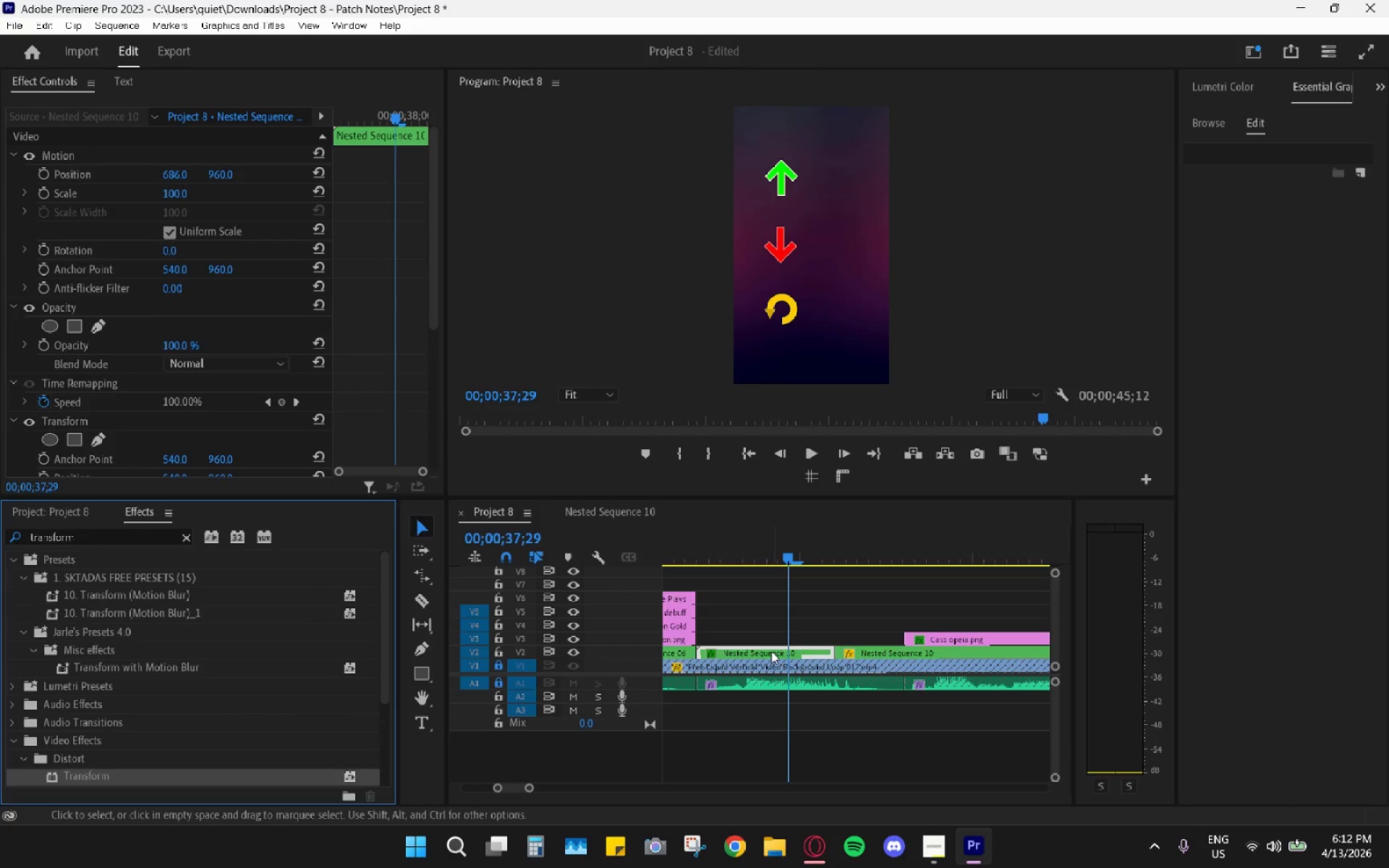 
left_click([770, 652])
 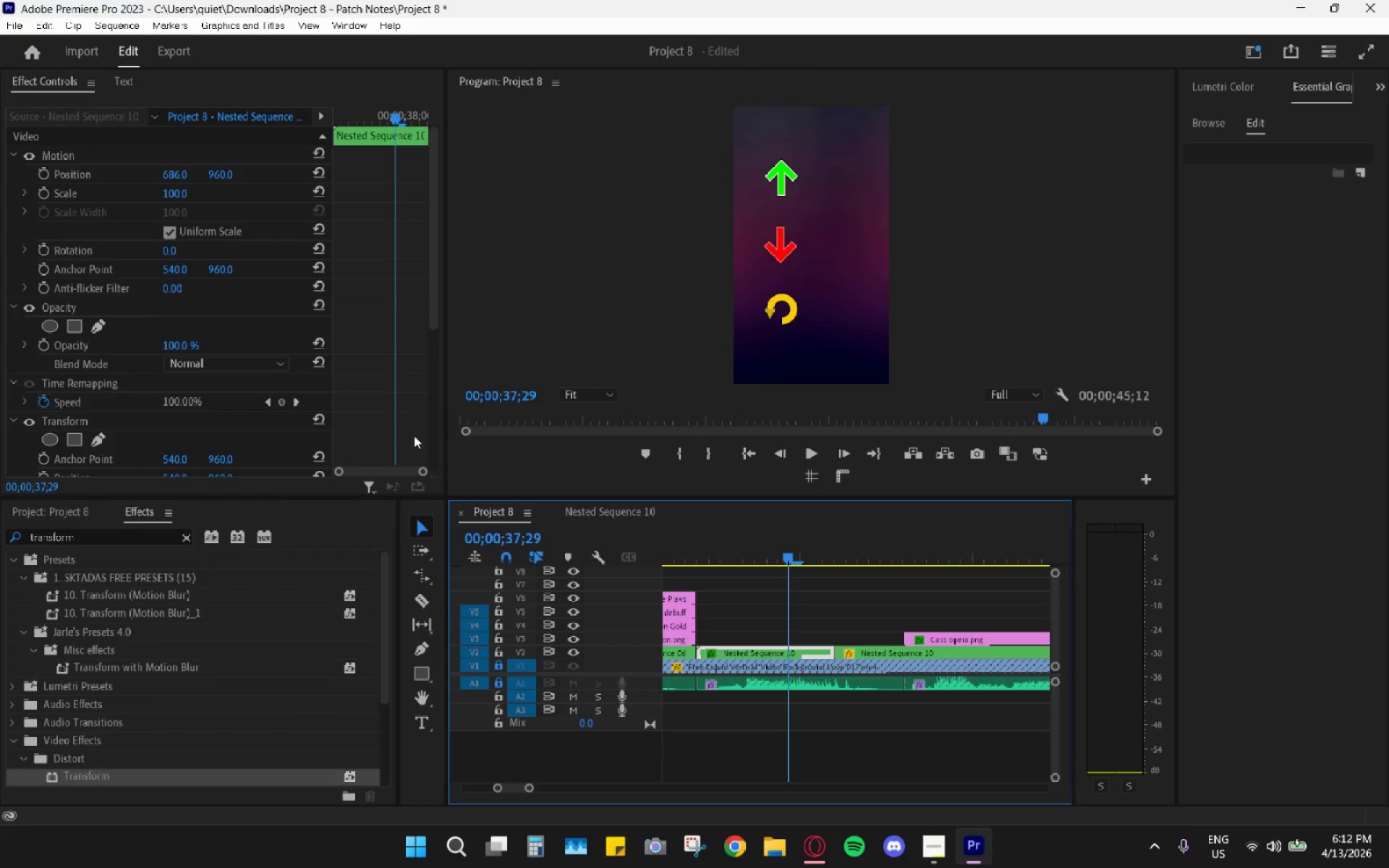 
scroll: coordinate [422, 430], scroll_direction: down, amount: 5.0
 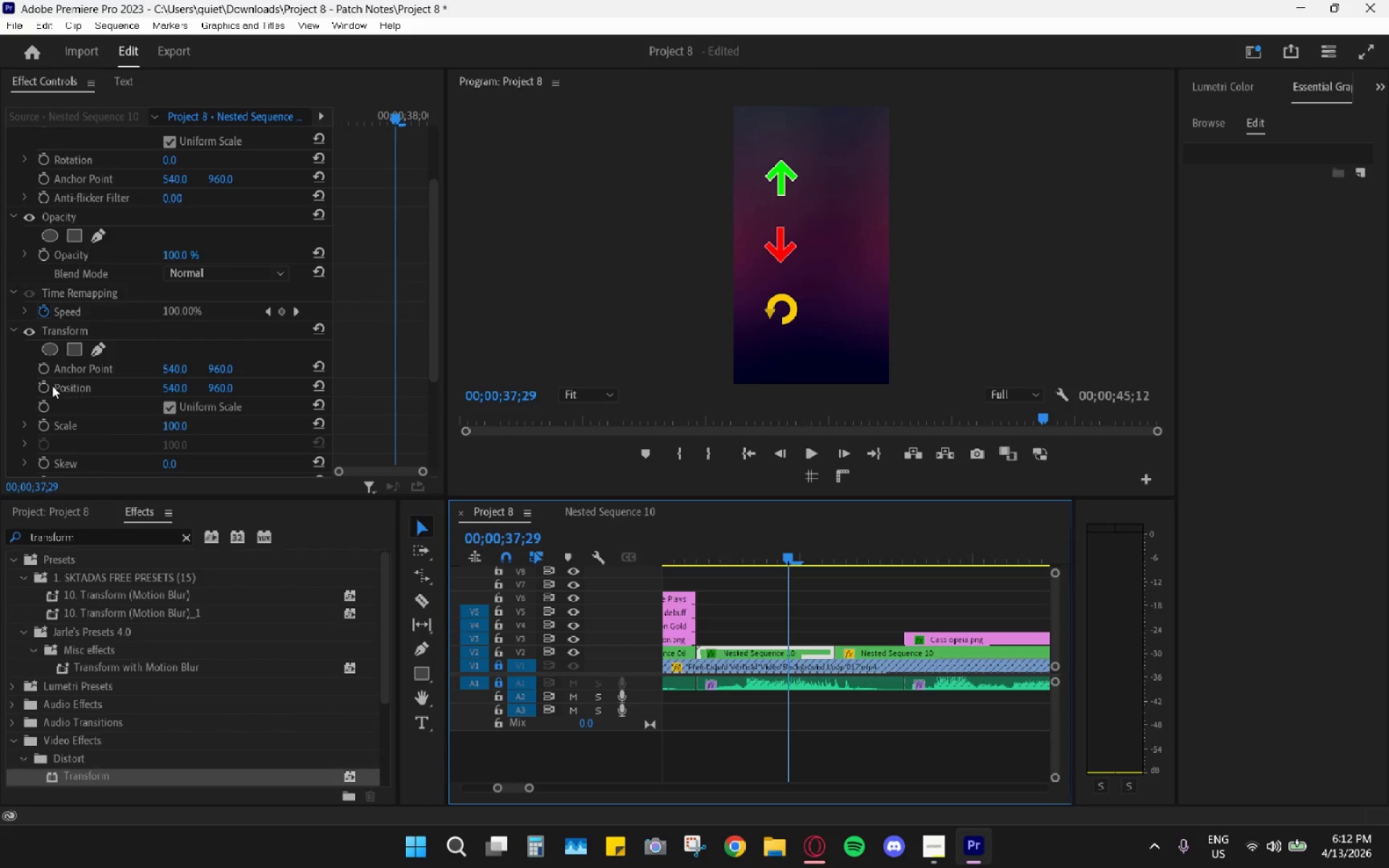 
left_click([44, 385])
 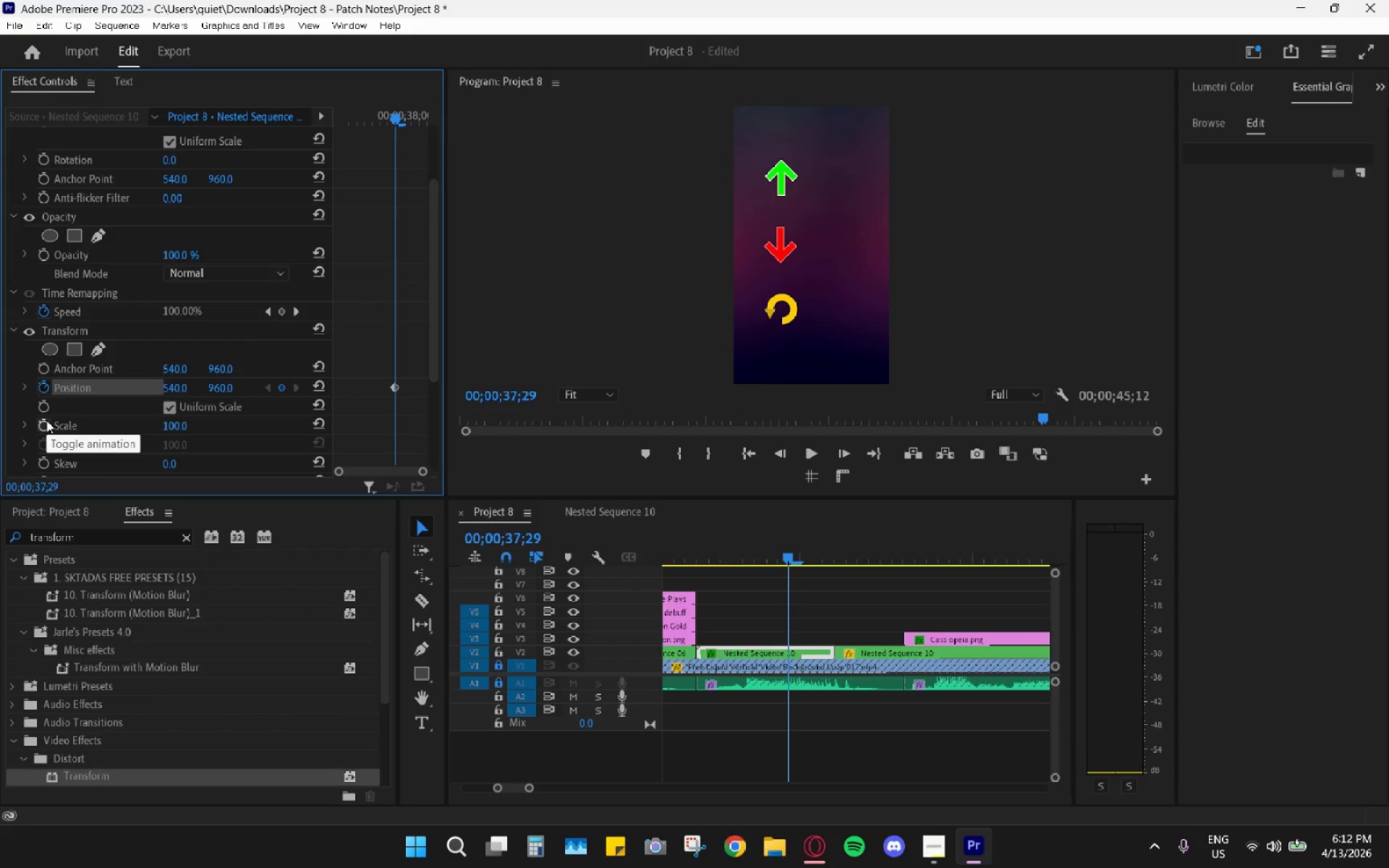 
left_click([46, 420])
 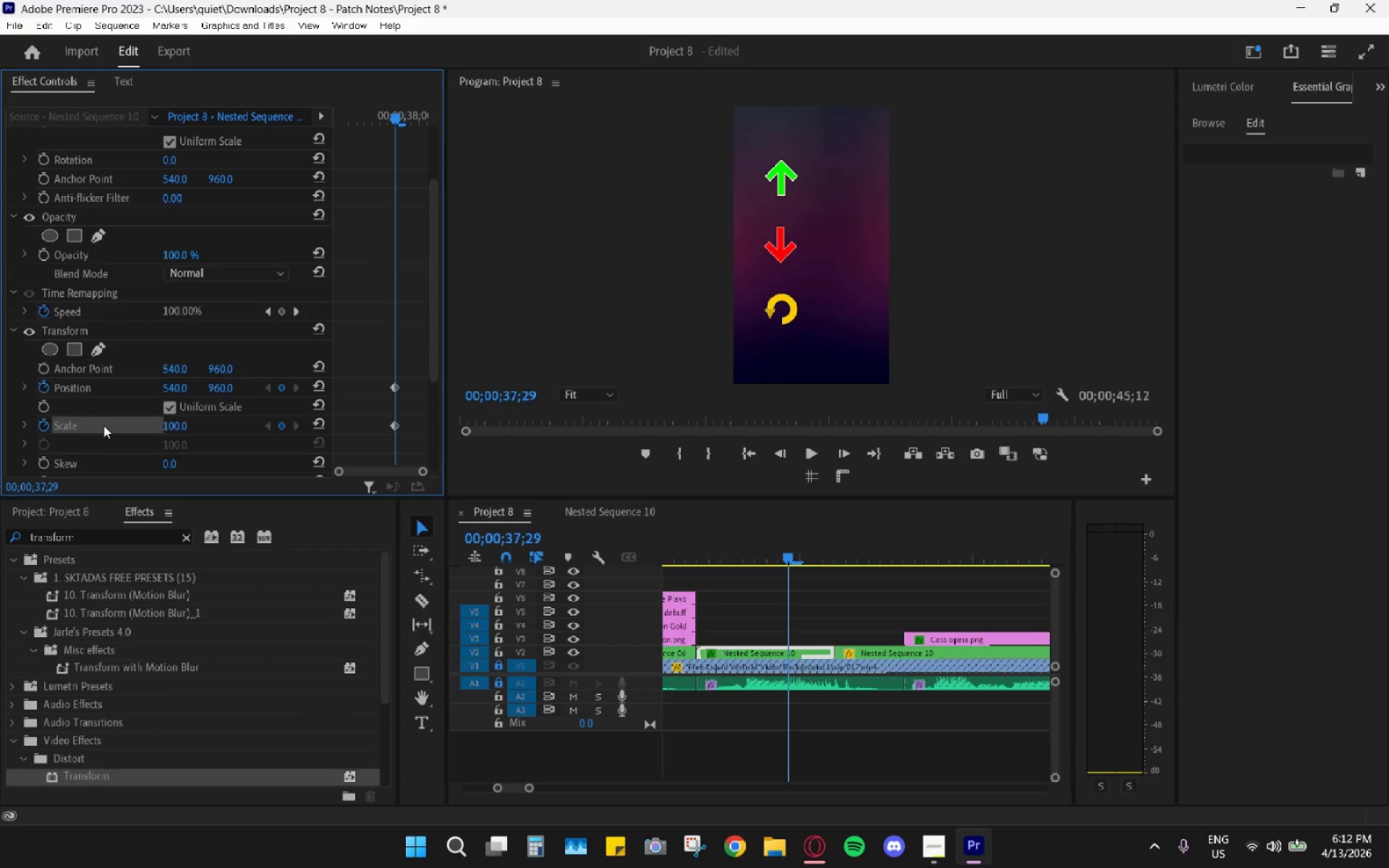 
scroll: coordinate [103, 436], scroll_direction: down, amount: 4.0
 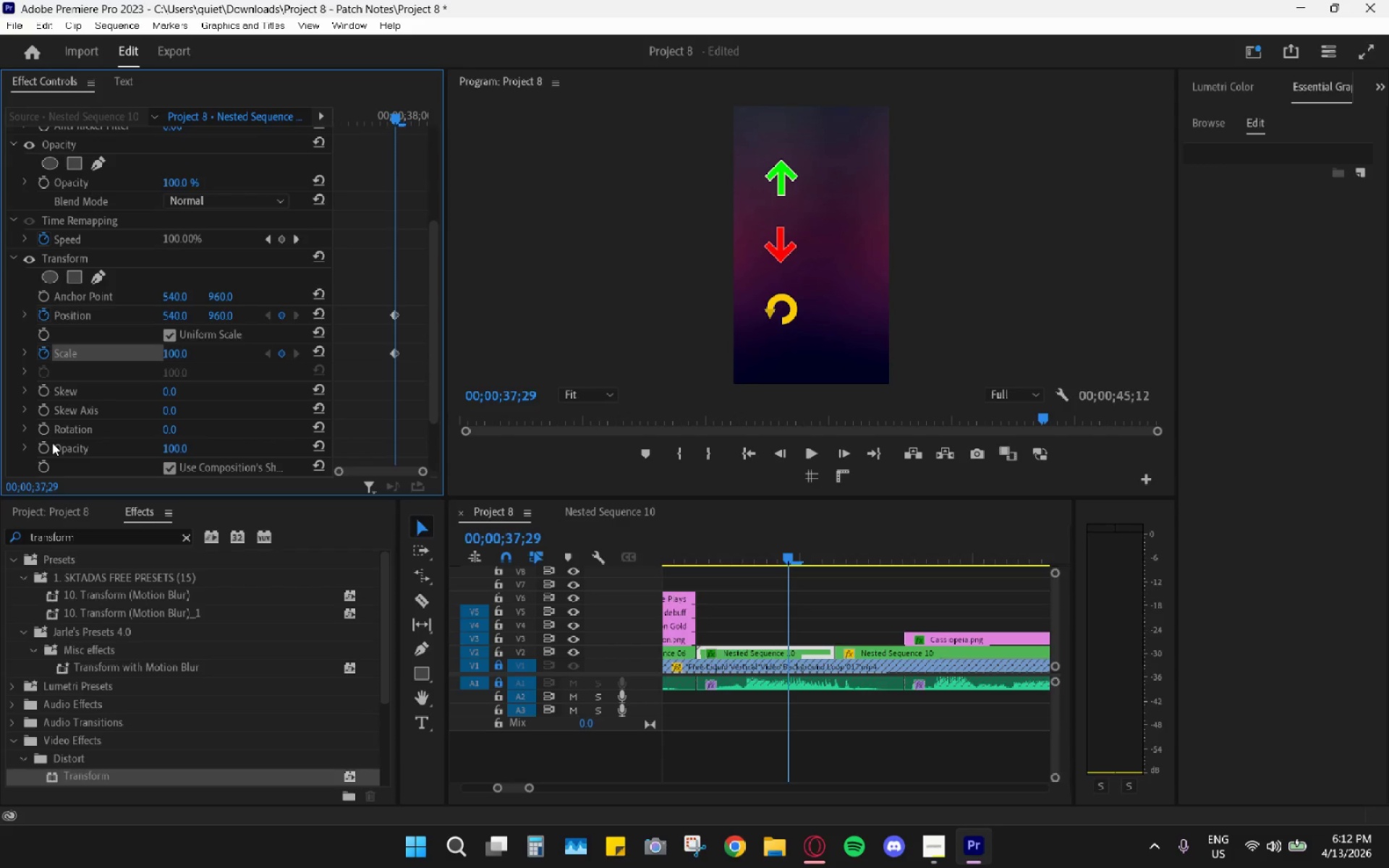 
left_click([42, 450])
 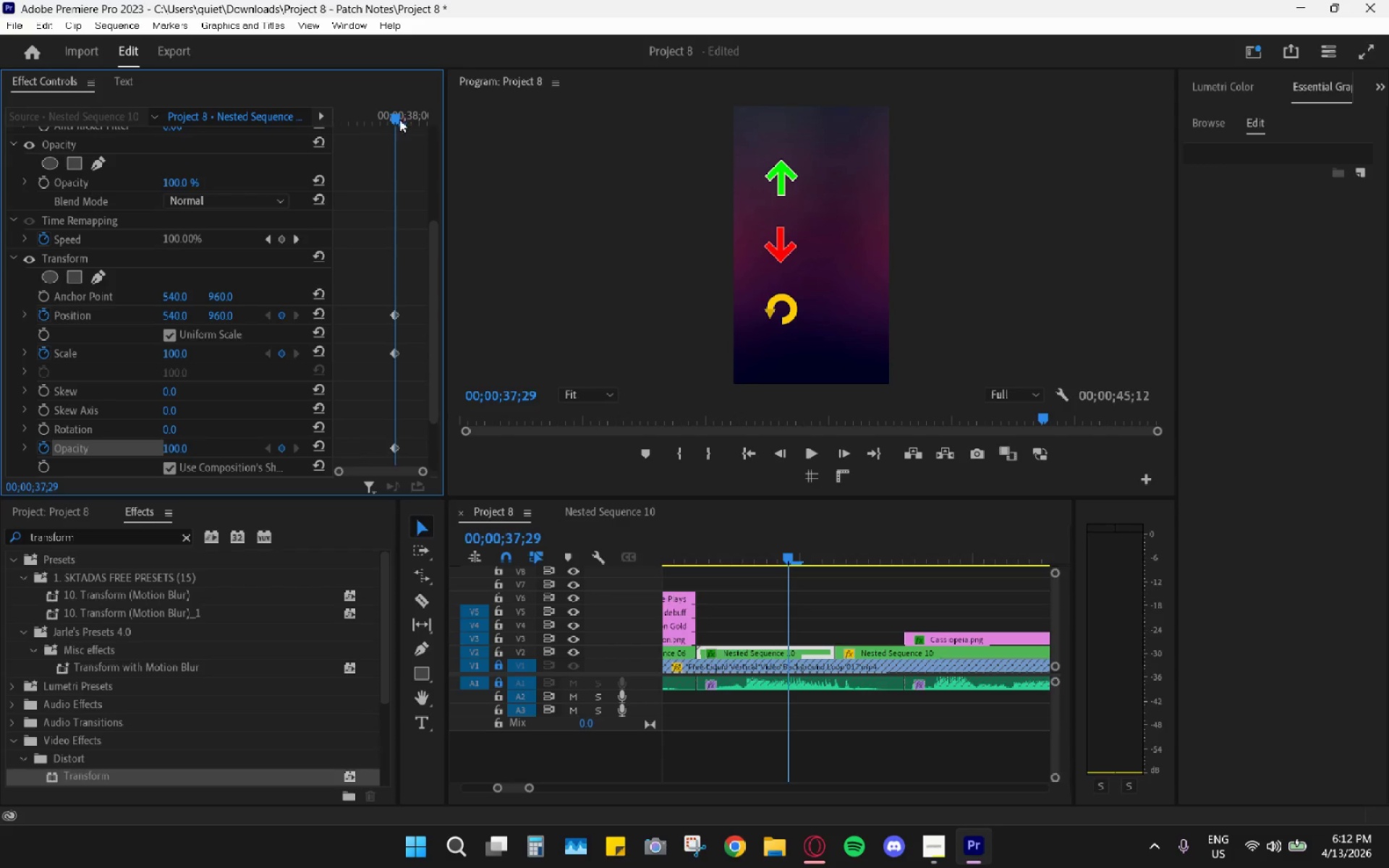 
left_click_drag(start_coordinate=[390, 118], to_coordinate=[305, 103])
 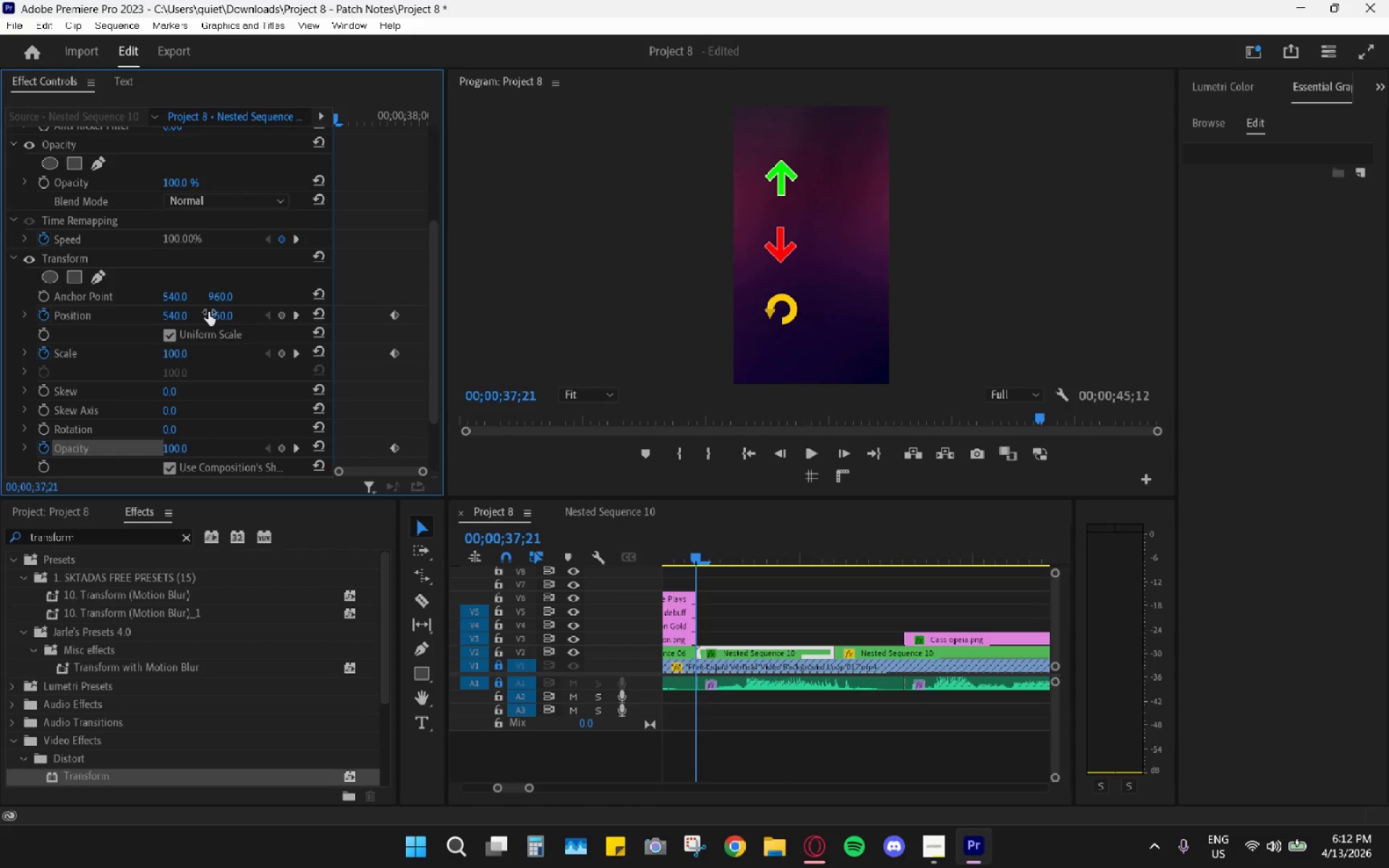 
left_click_drag(start_coordinate=[214, 314], to_coordinate=[330, 293])
 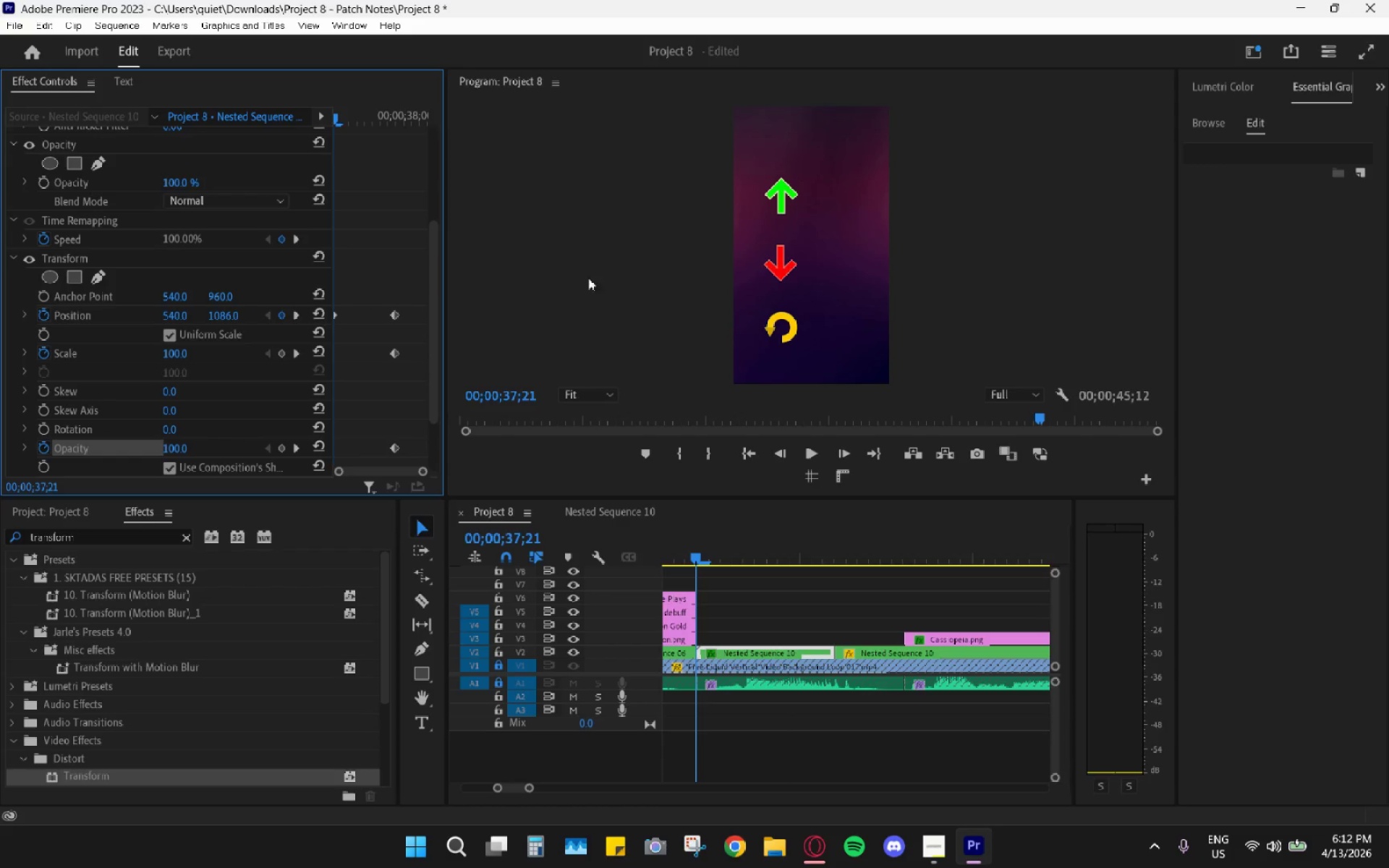 
key(Control+Z)
 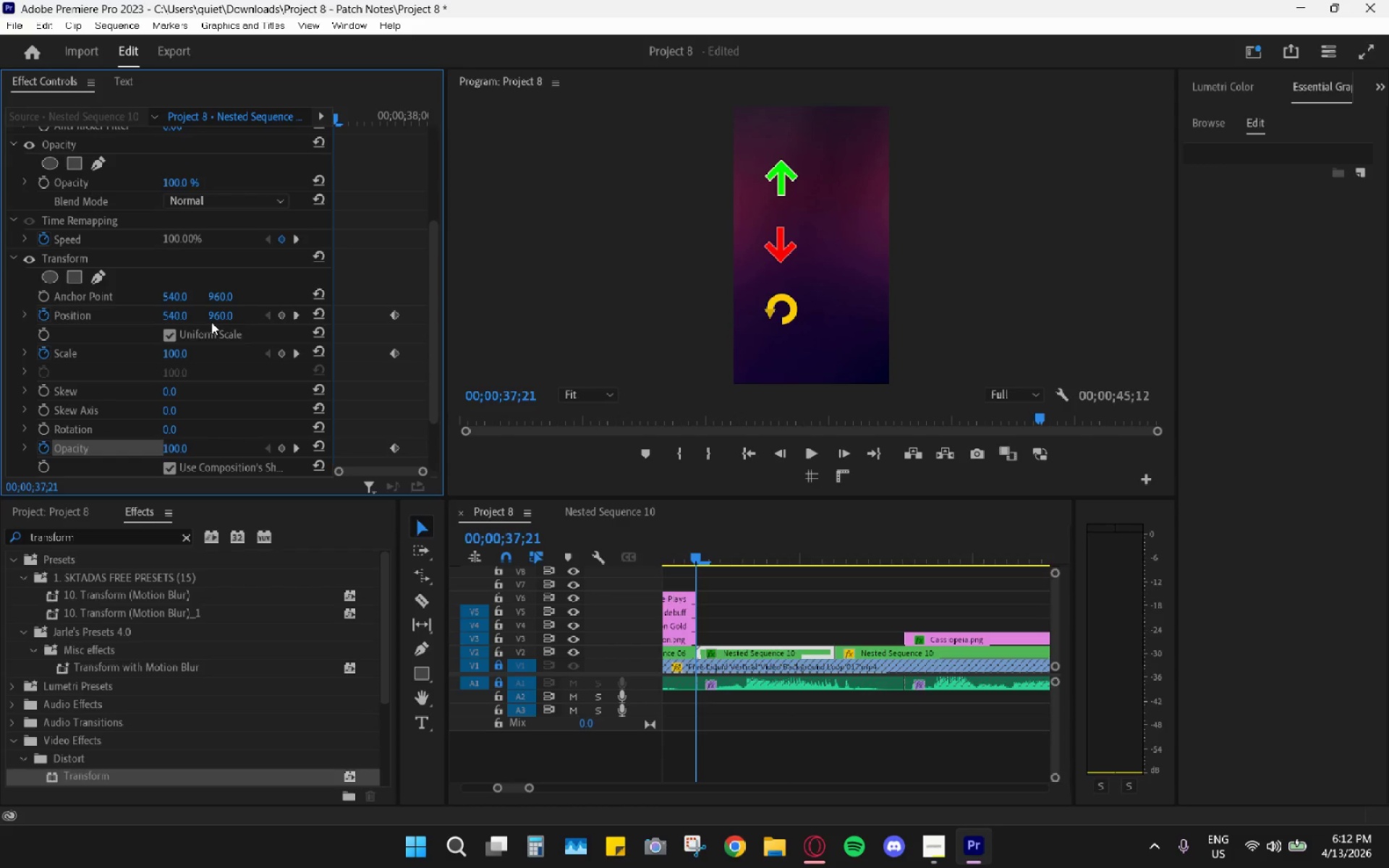 
left_click_drag(start_coordinate=[220, 319], to_coordinate=[324, 315])
 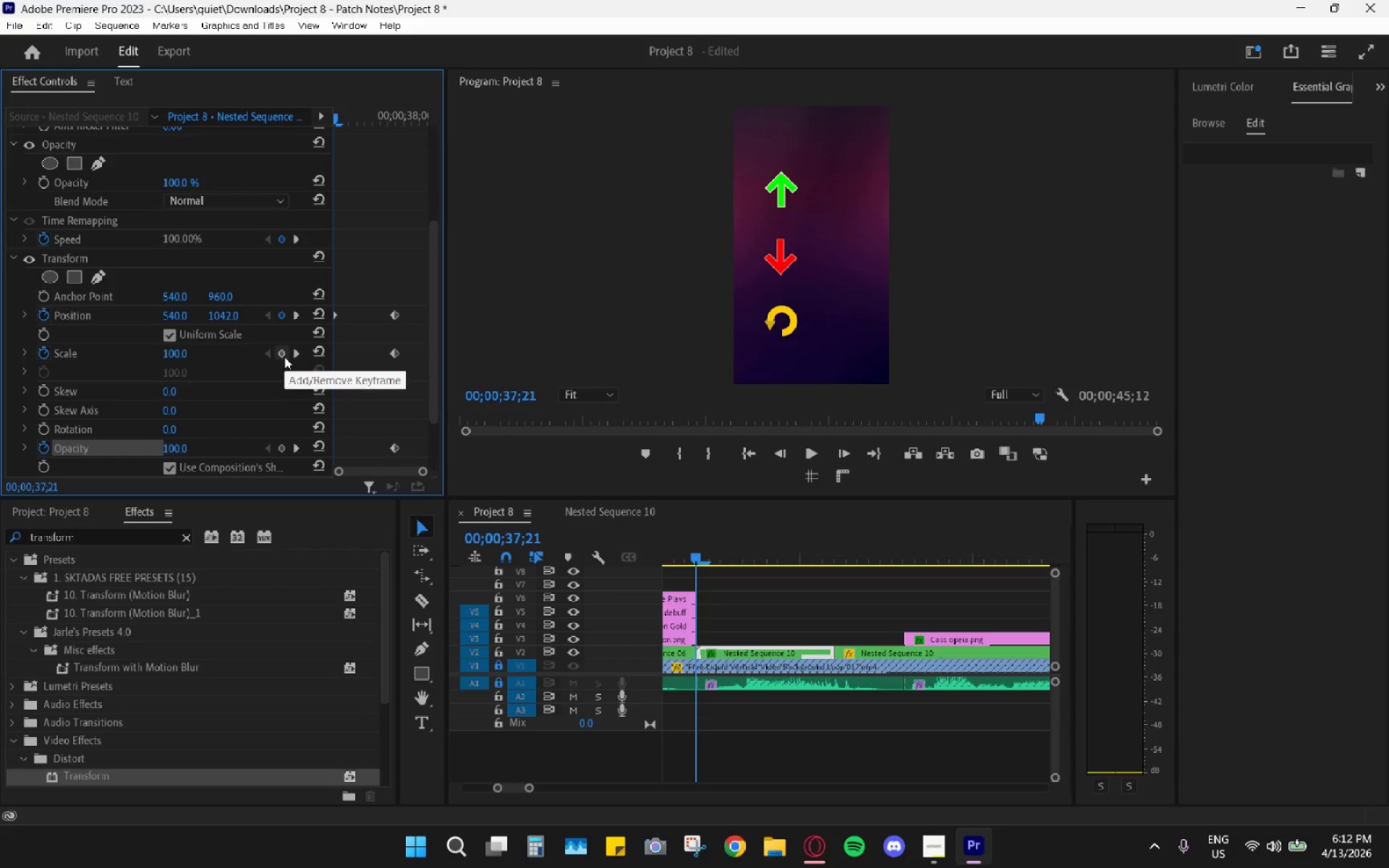 
left_click([284, 357])
 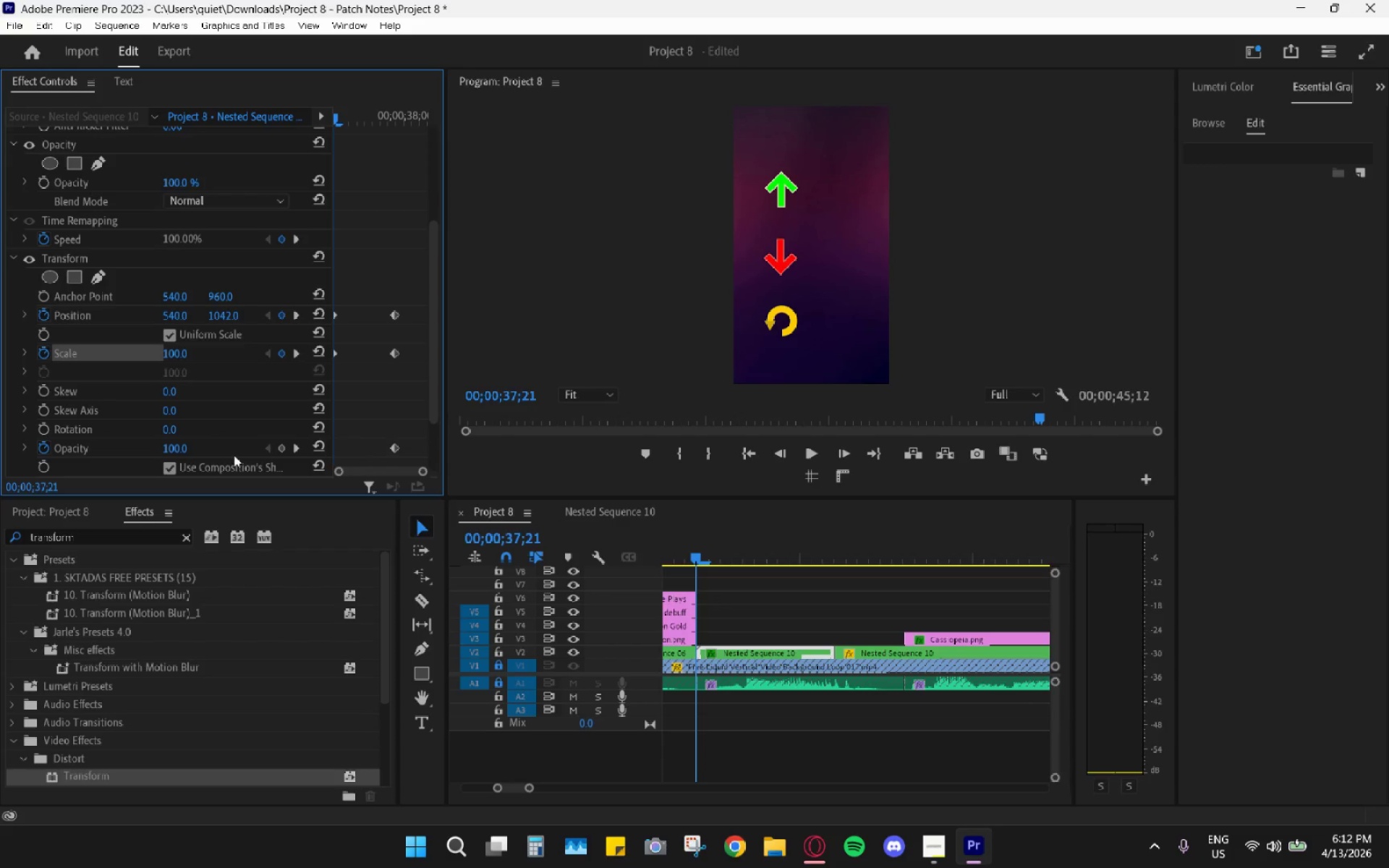 
left_click([184, 449])
 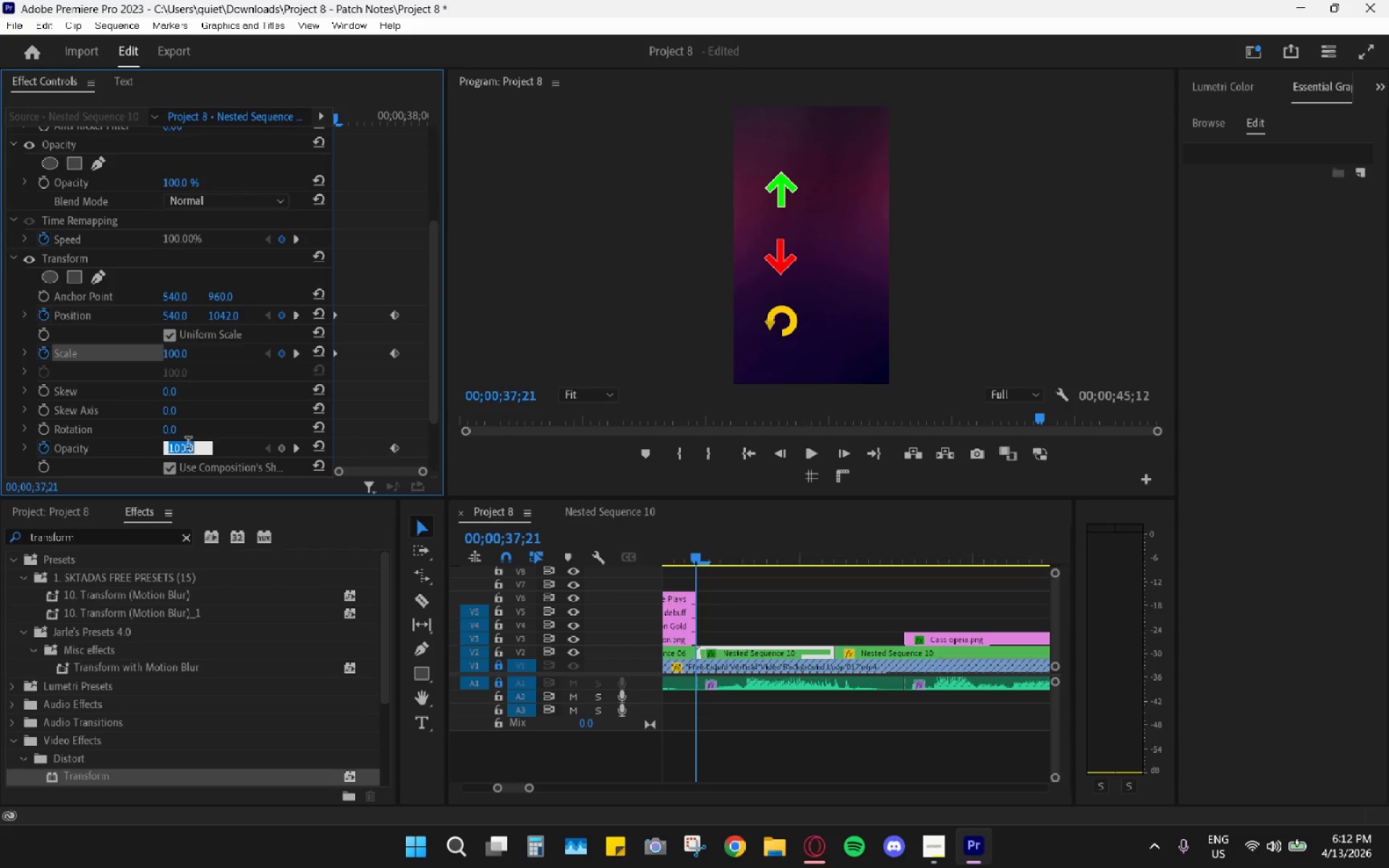 
key(Numpad0)
 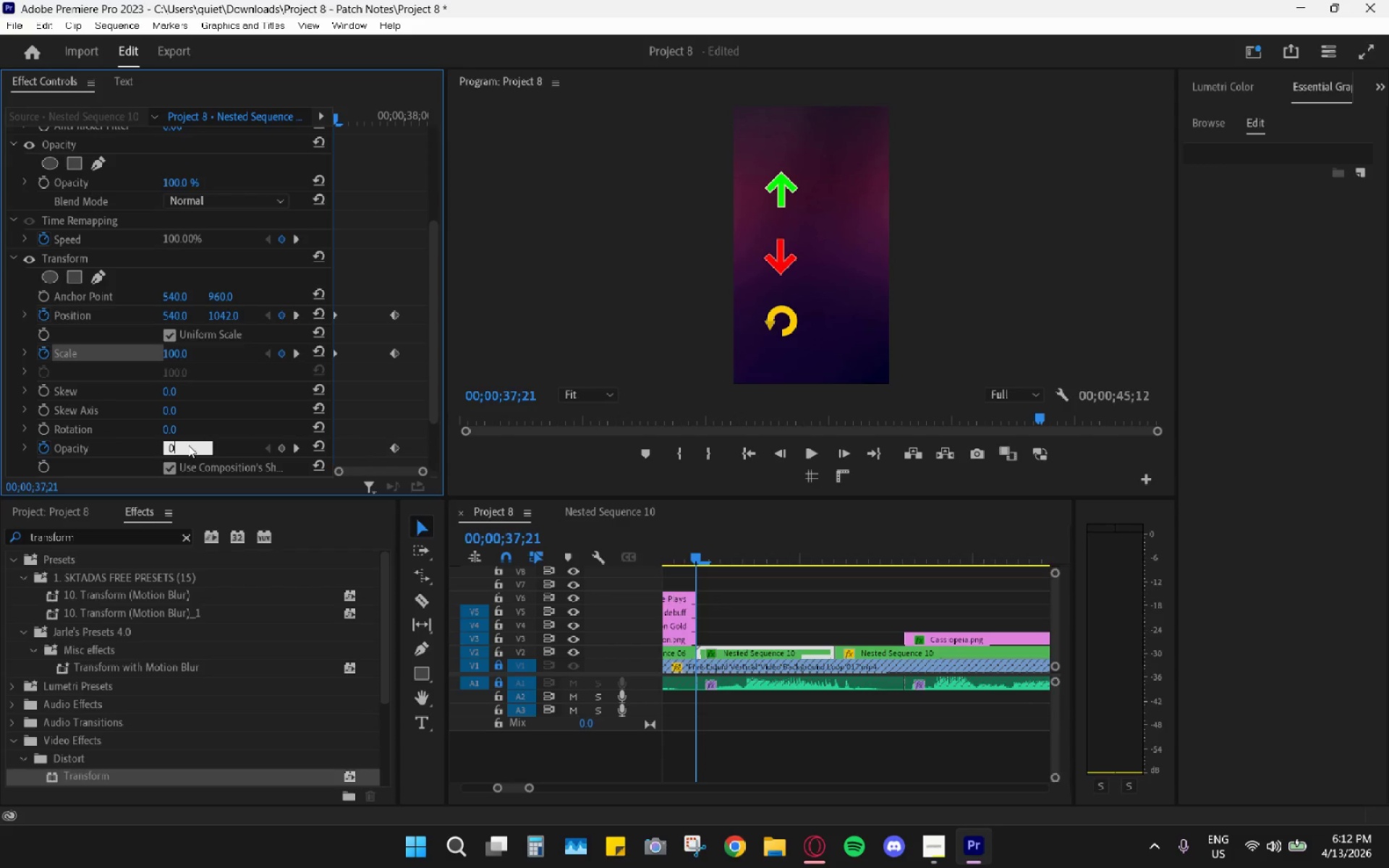 
key(Enter)
 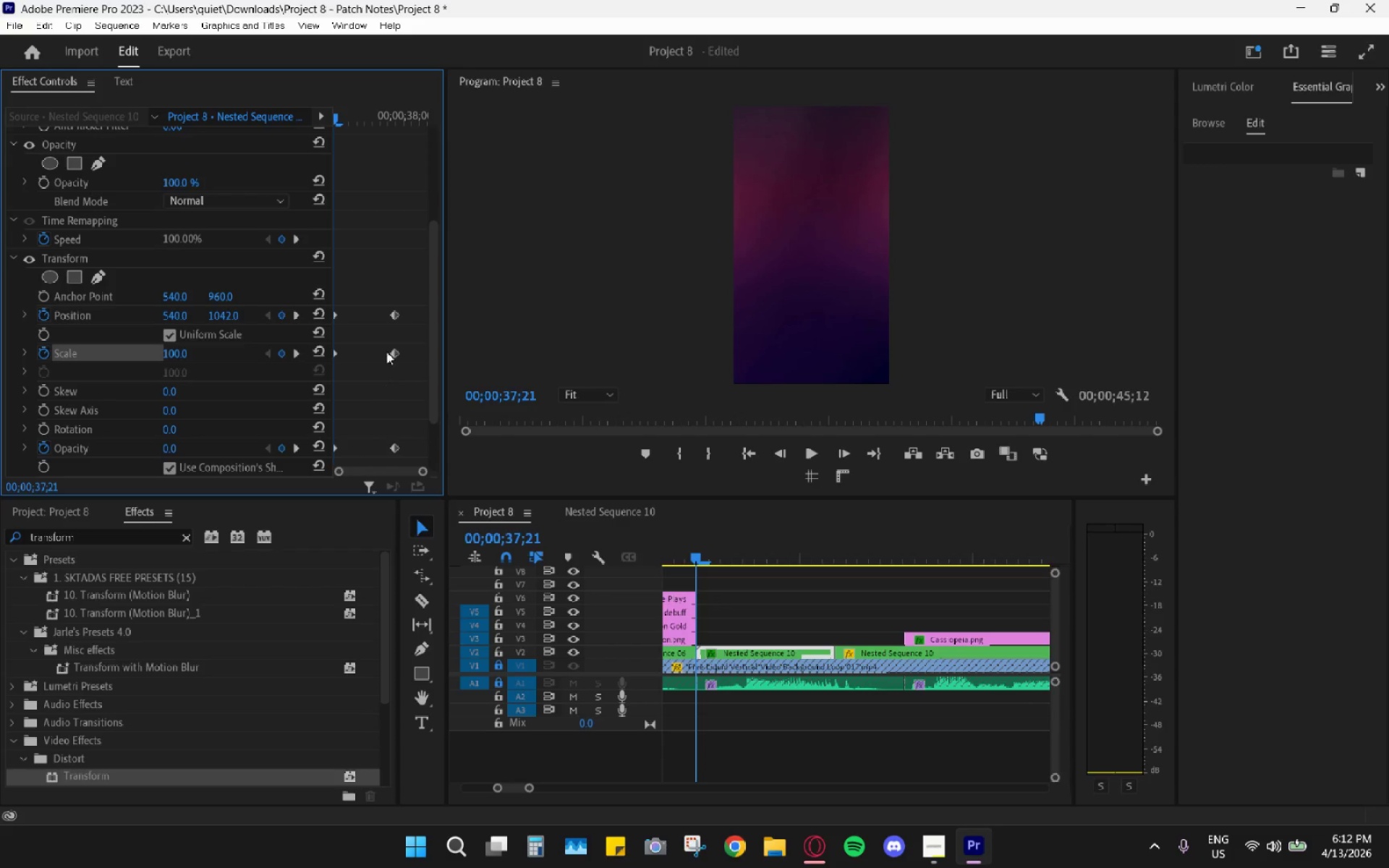 
left_click_drag(start_coordinate=[406, 290], to_coordinate=[282, 464])
 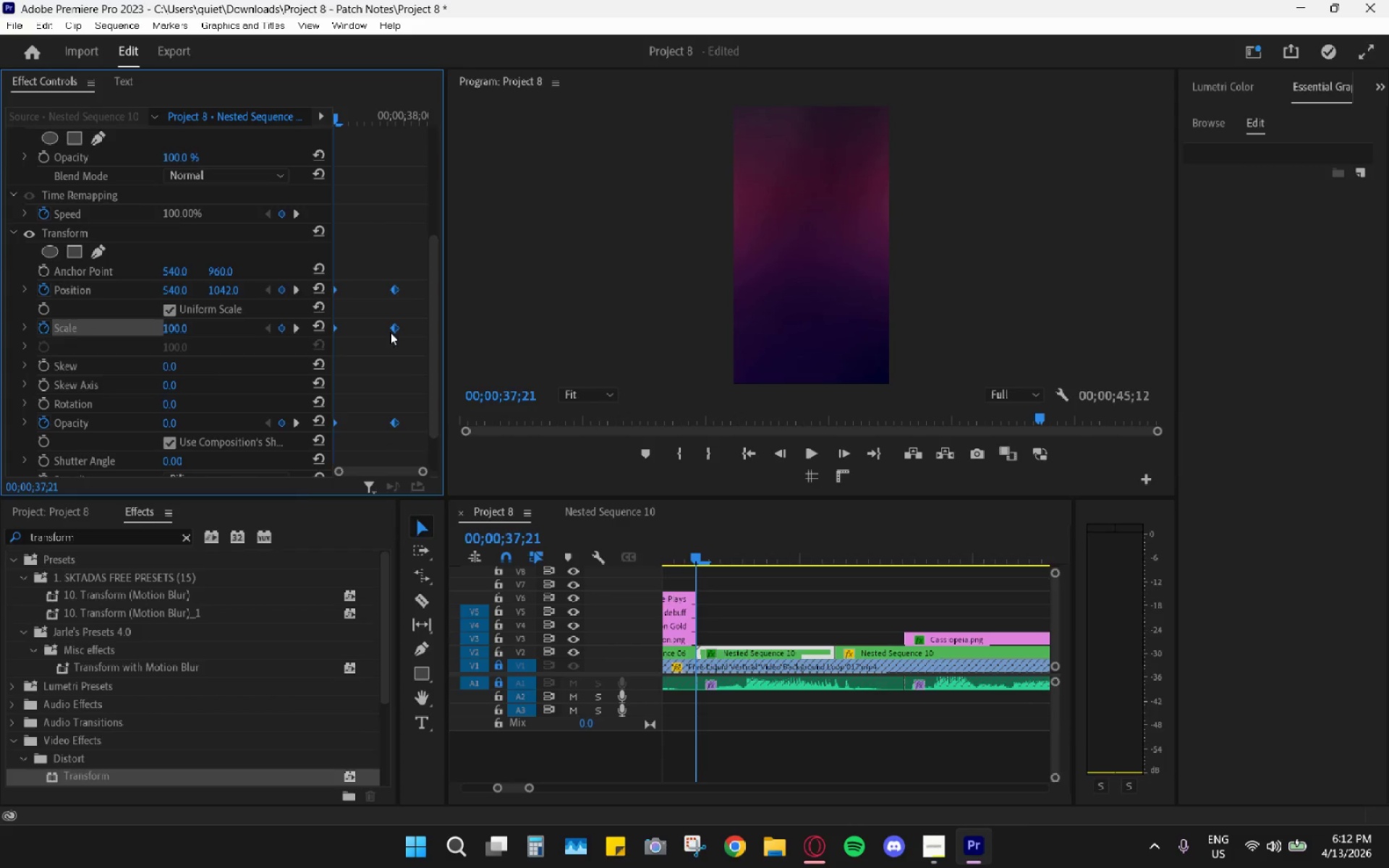 
right_click([393, 333])
 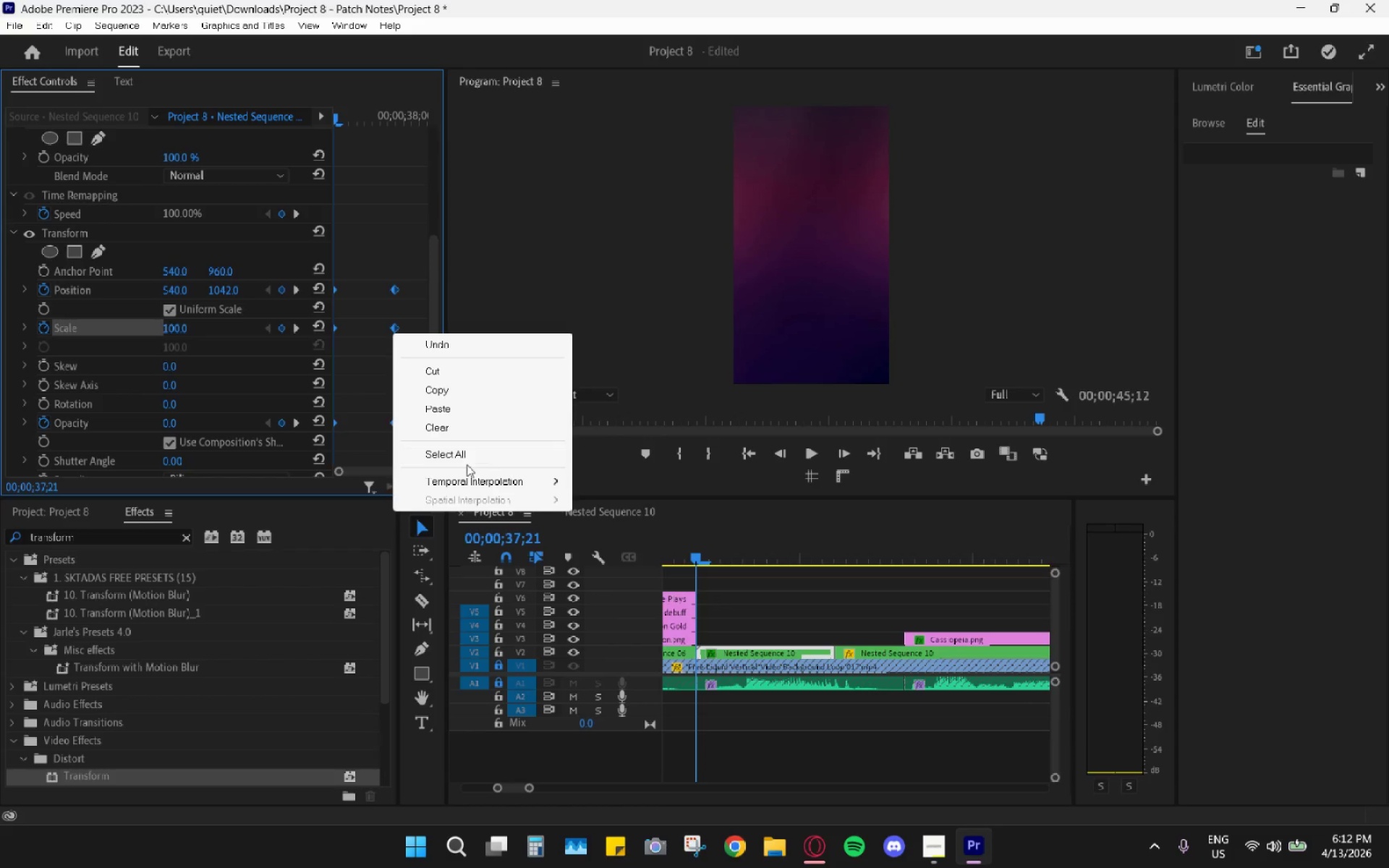 
left_click([467, 484])
 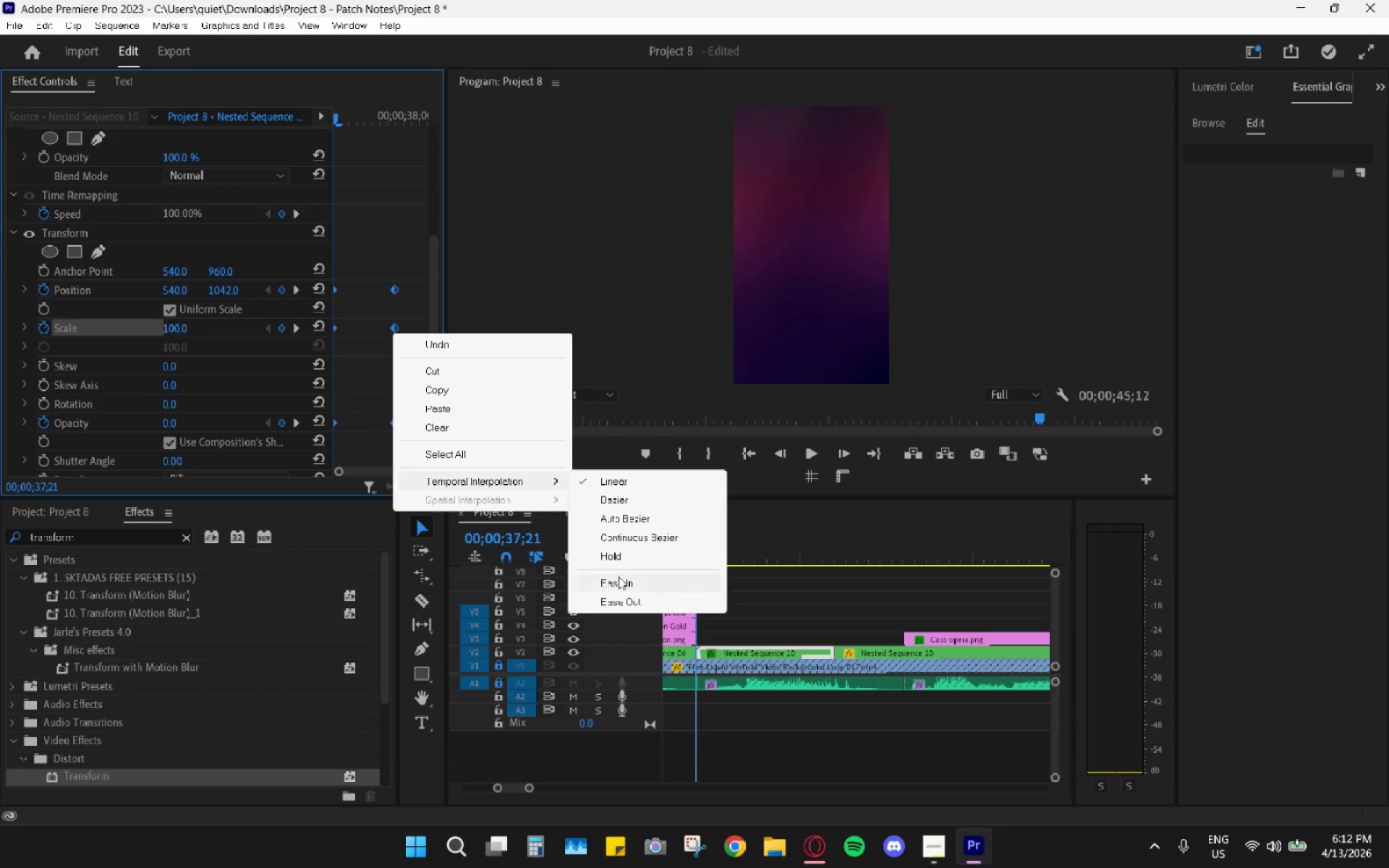 
left_click([618, 580])
 